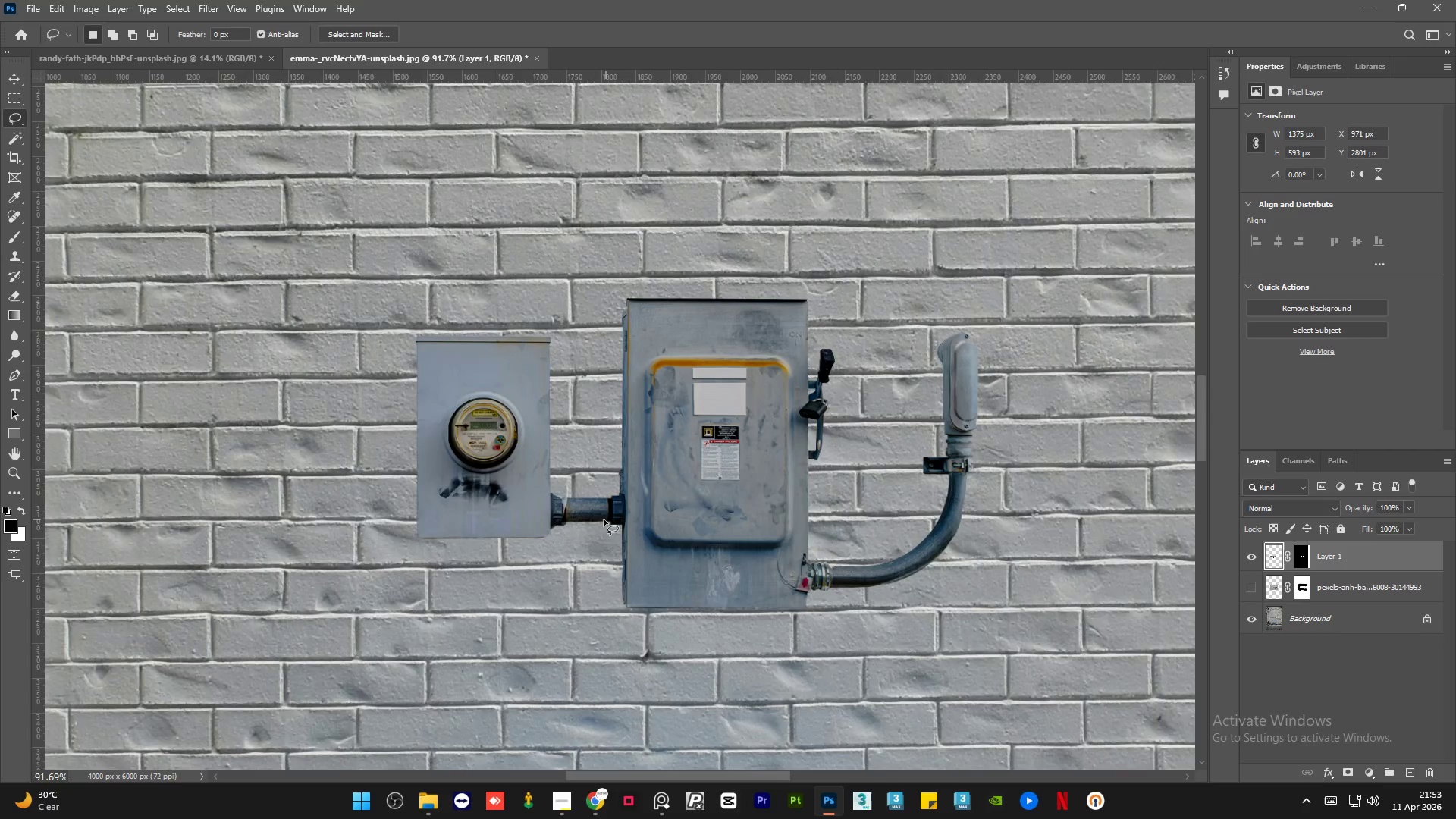 
hold_key(key=AltLeft, duration=1.5)
scroll: coordinate [602, 449], scroll_direction: down, amount: 17.0
 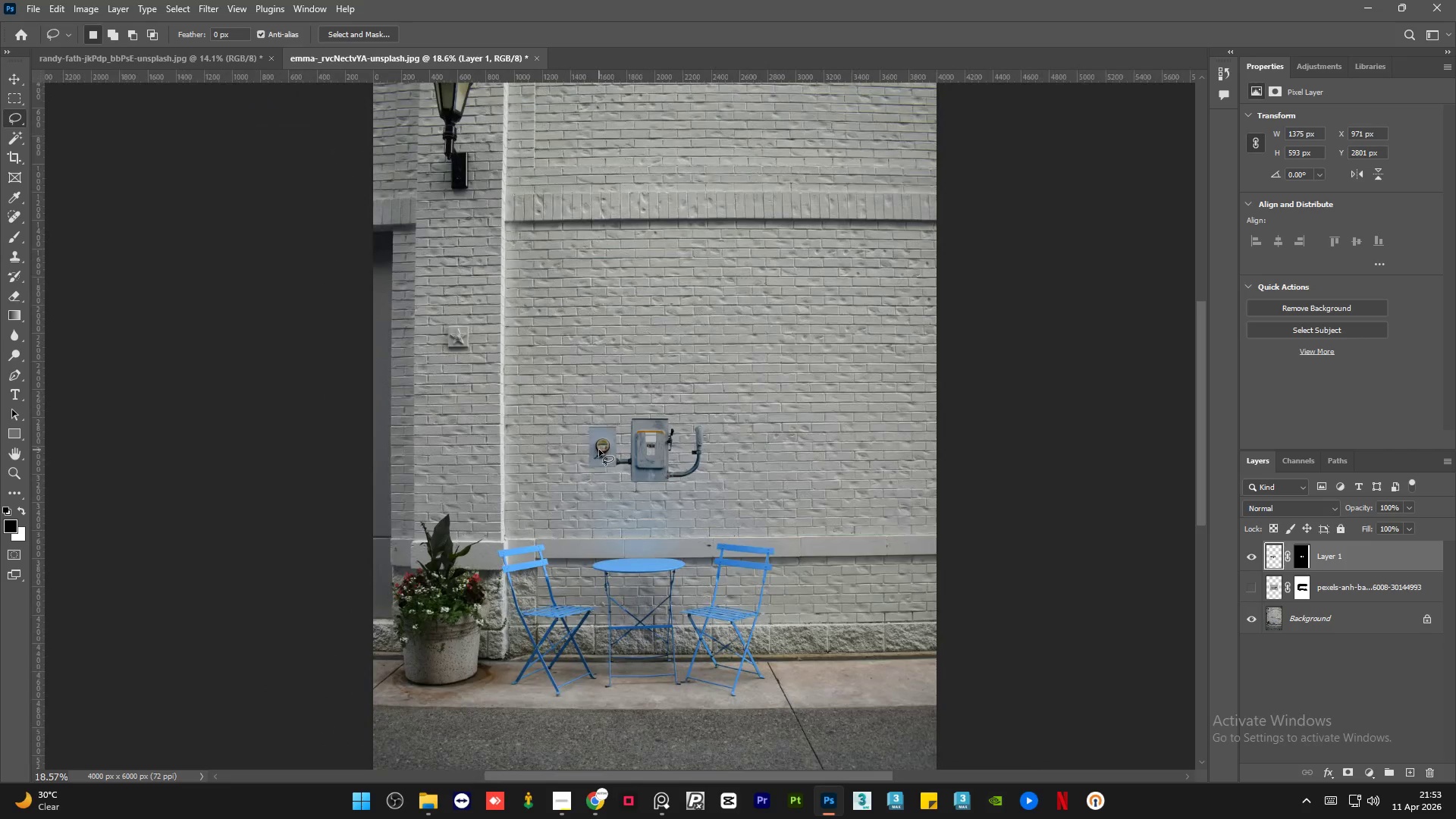 
hold_key(key=AltLeft, duration=0.31)
 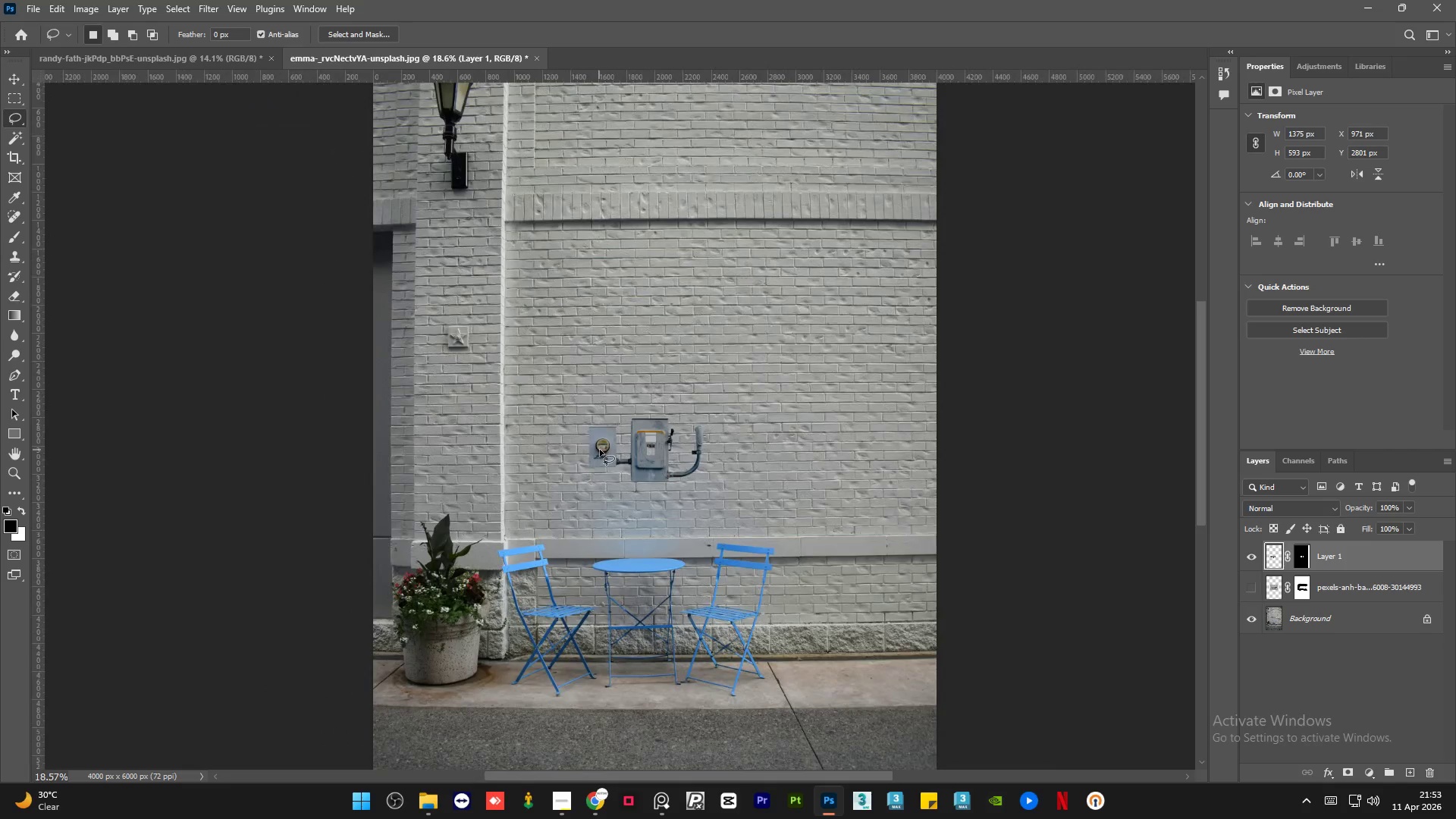 
hold_key(key=AltLeft, duration=1.38)
 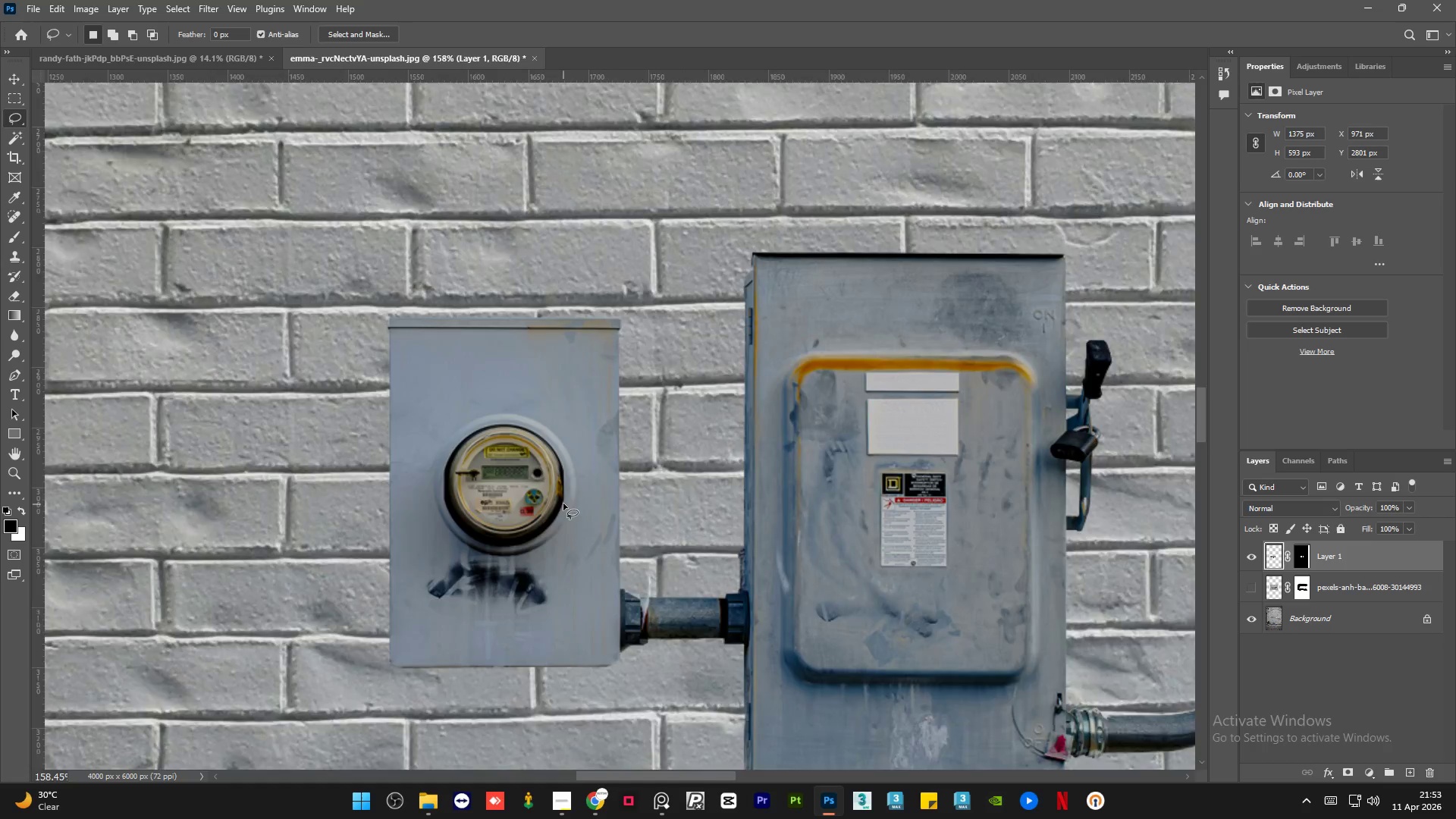 
hold_key(key=AltLeft, duration=1.5)
 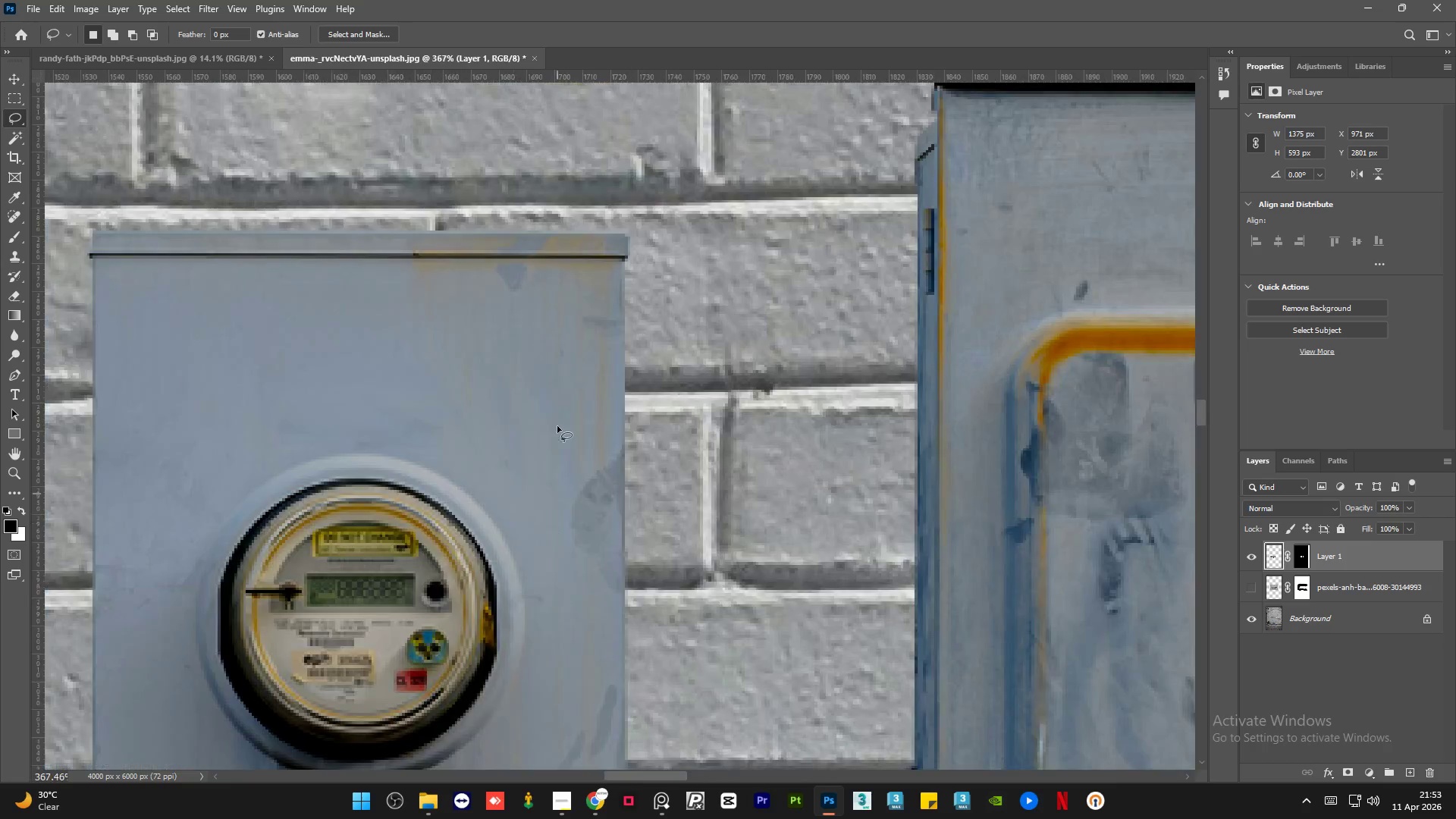 
scroll: coordinate [592, 475], scroll_direction: up, amount: 21.0
 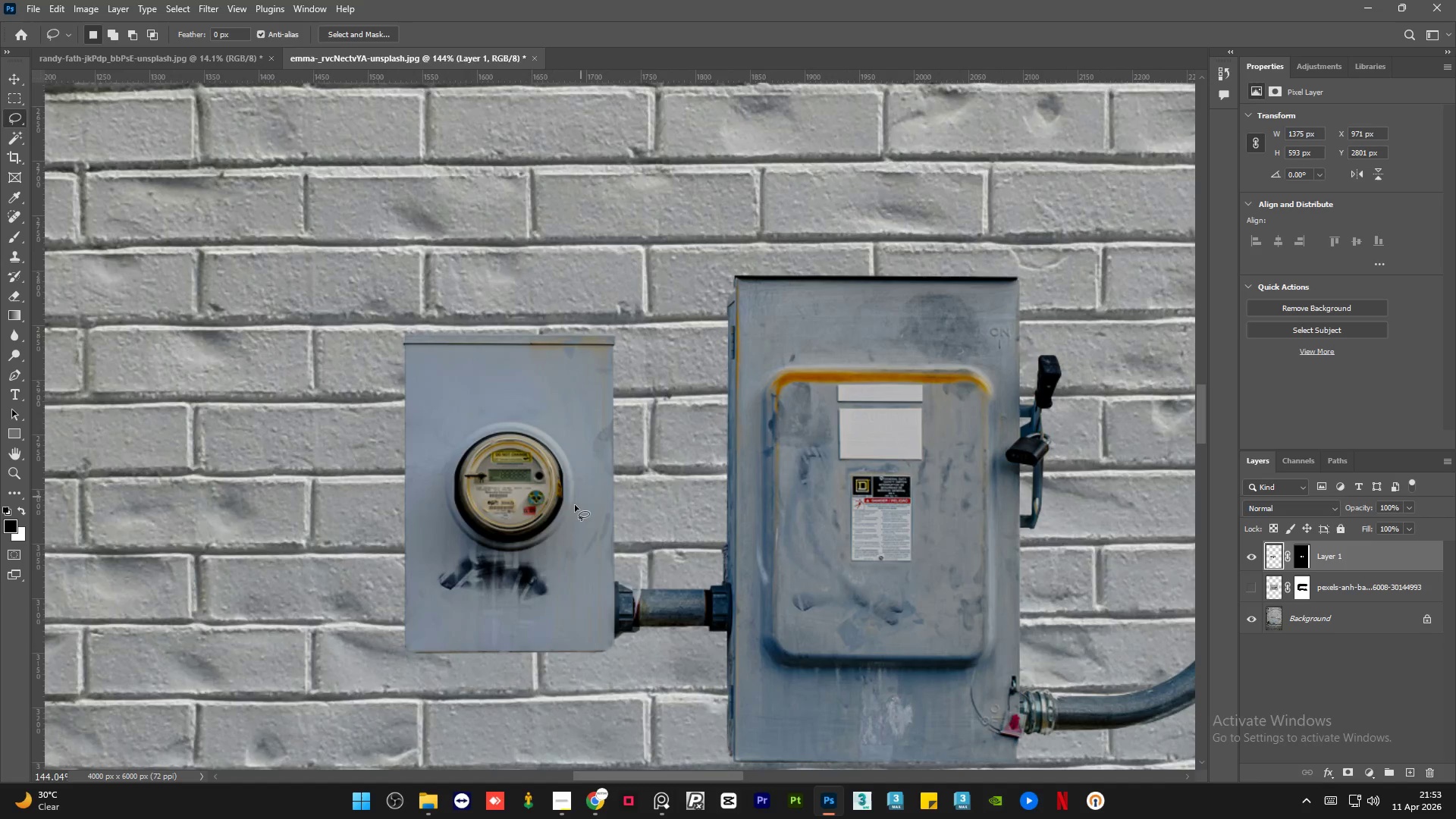 
hold_key(key=AltLeft, duration=1.52)
scroll: coordinate [300, 199], scroll_direction: up, amount: 14.0
 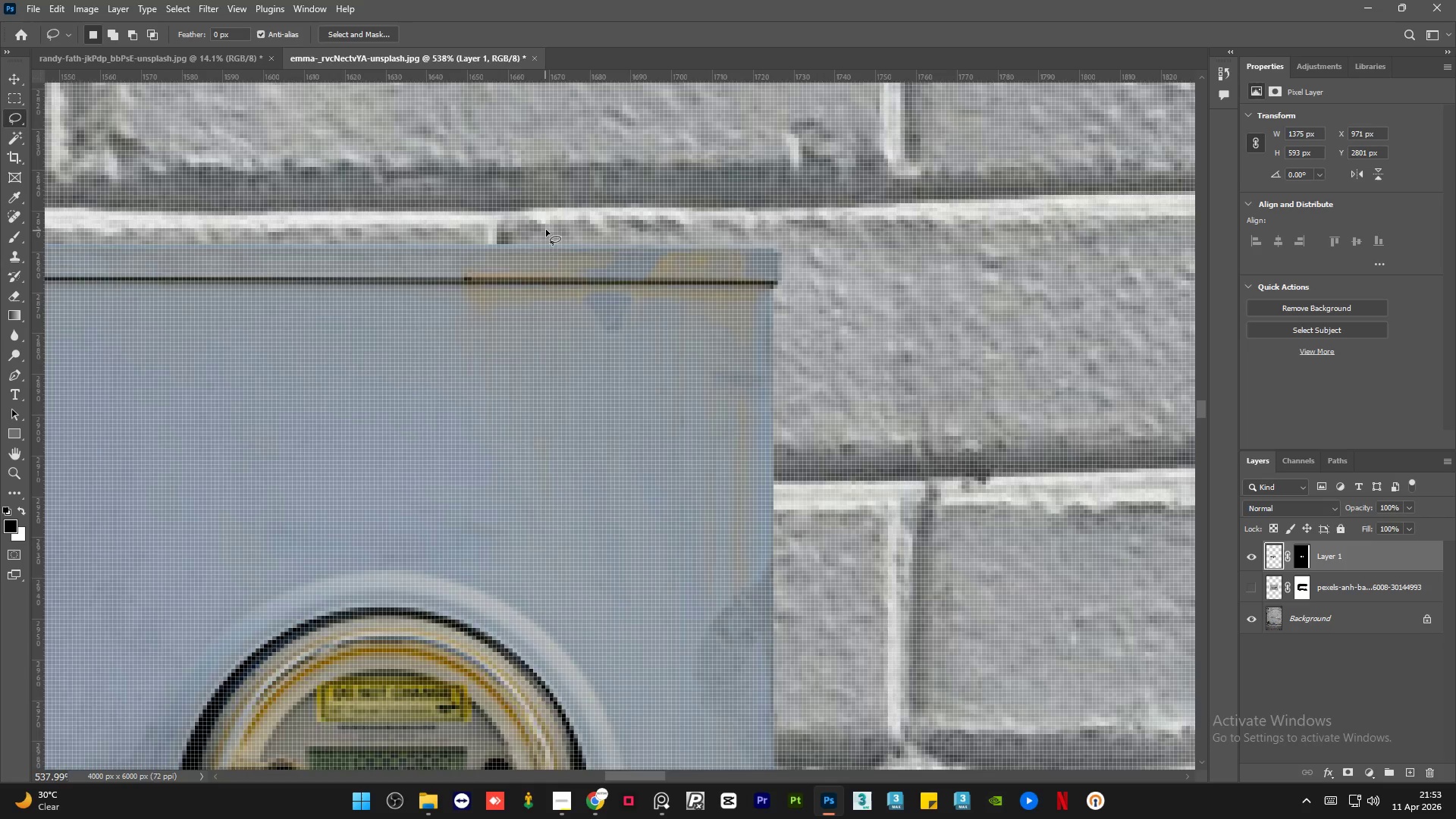 
hold_key(key=AltLeft, duration=0.42)
scroll: coordinate [546, 229], scroll_direction: up, amount: 5.0
 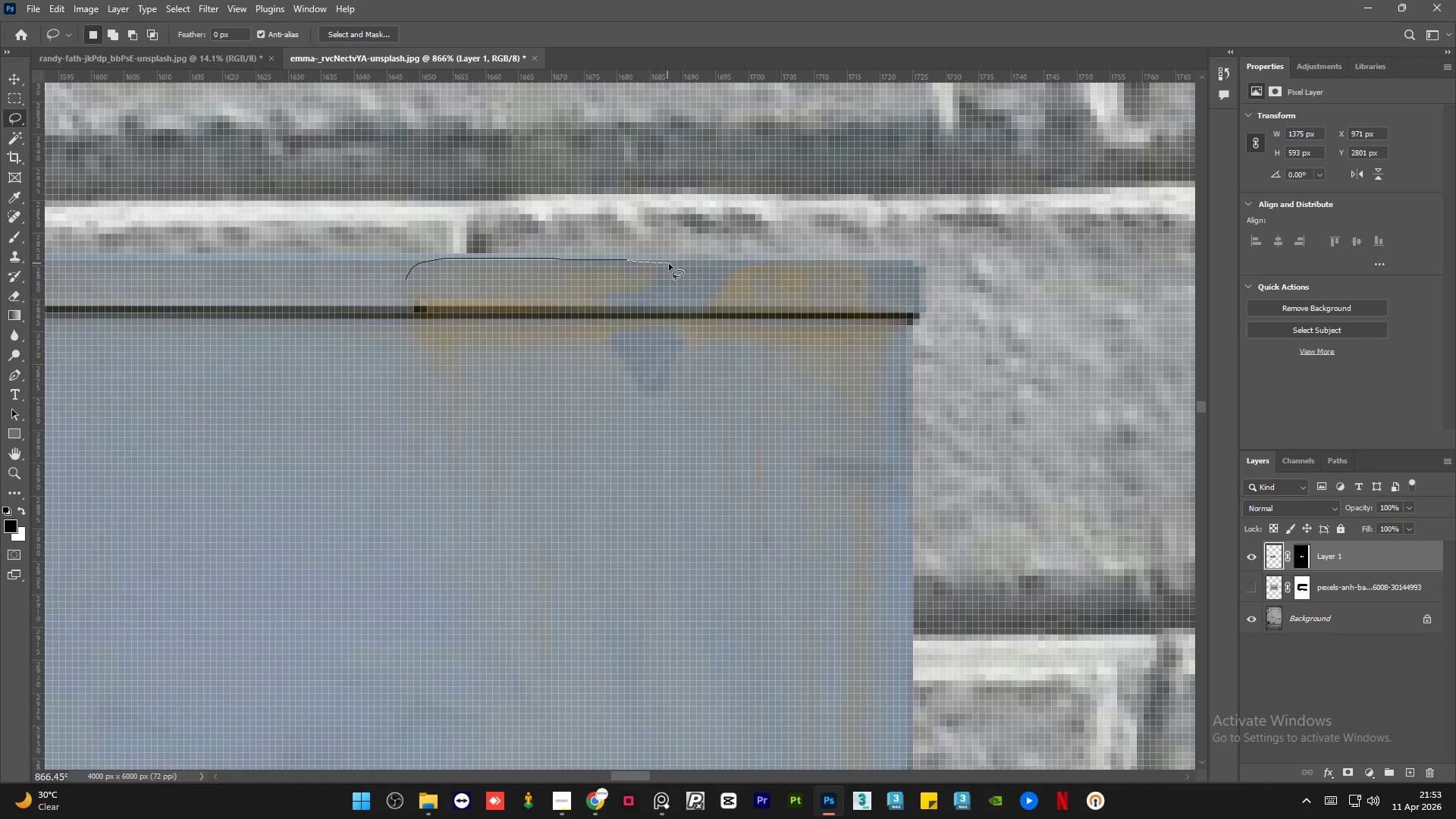 
wait(8.53)
 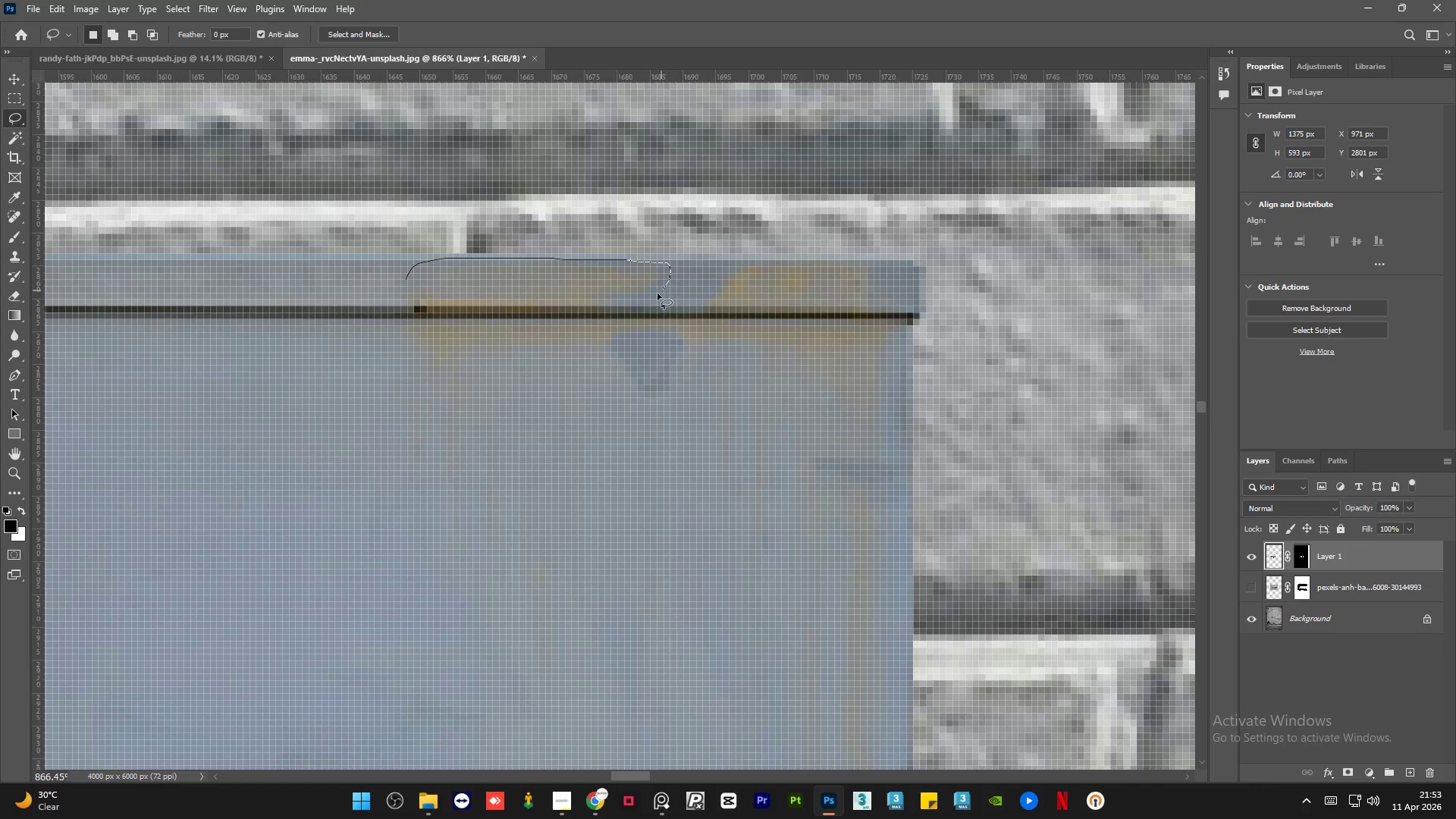 
key(Shift+F5)
 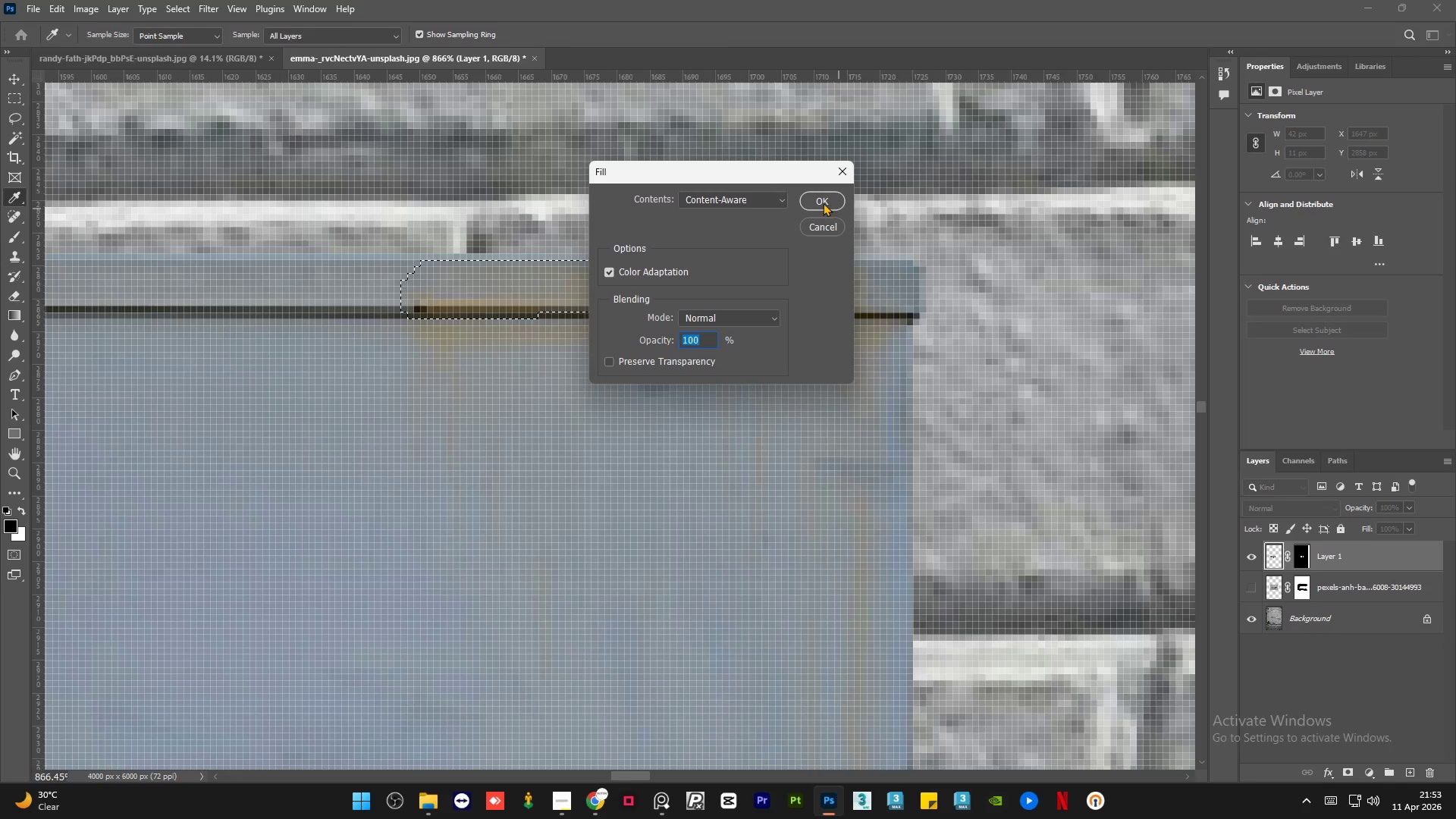 
left_click([820, 201])
 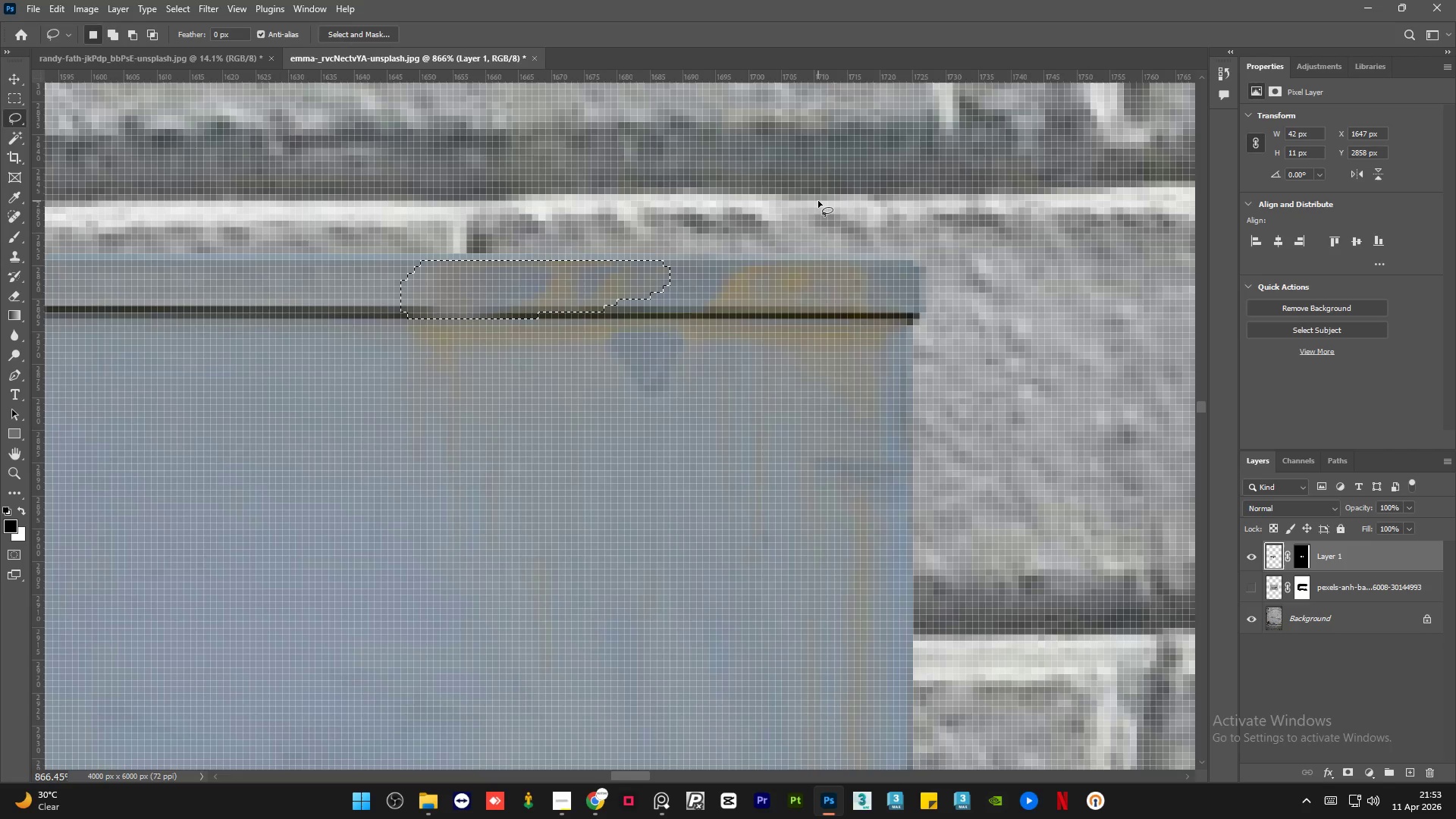 
key(Control+D)
 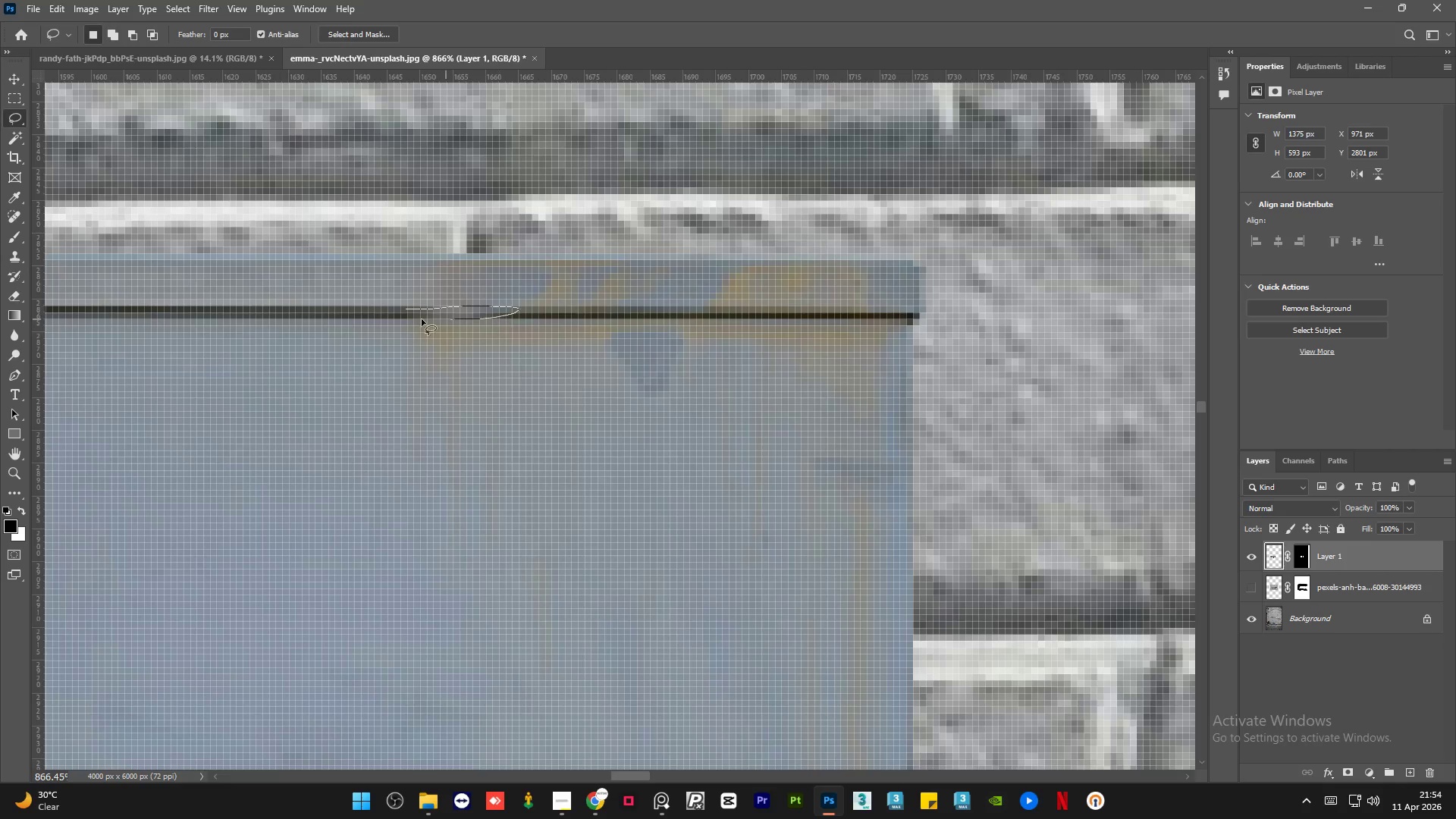 
wait(7.17)
 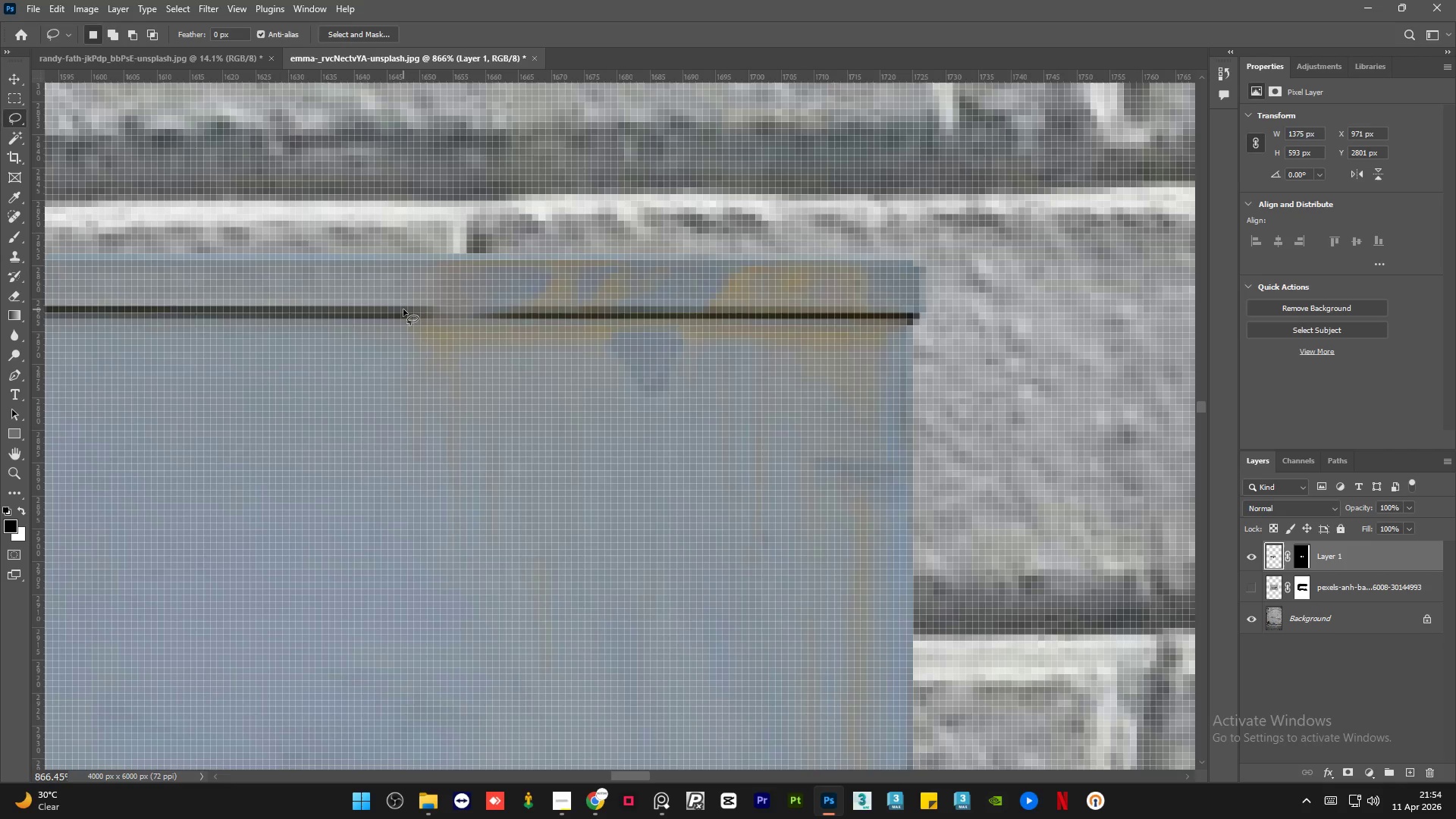 
key(Shift+F5)
 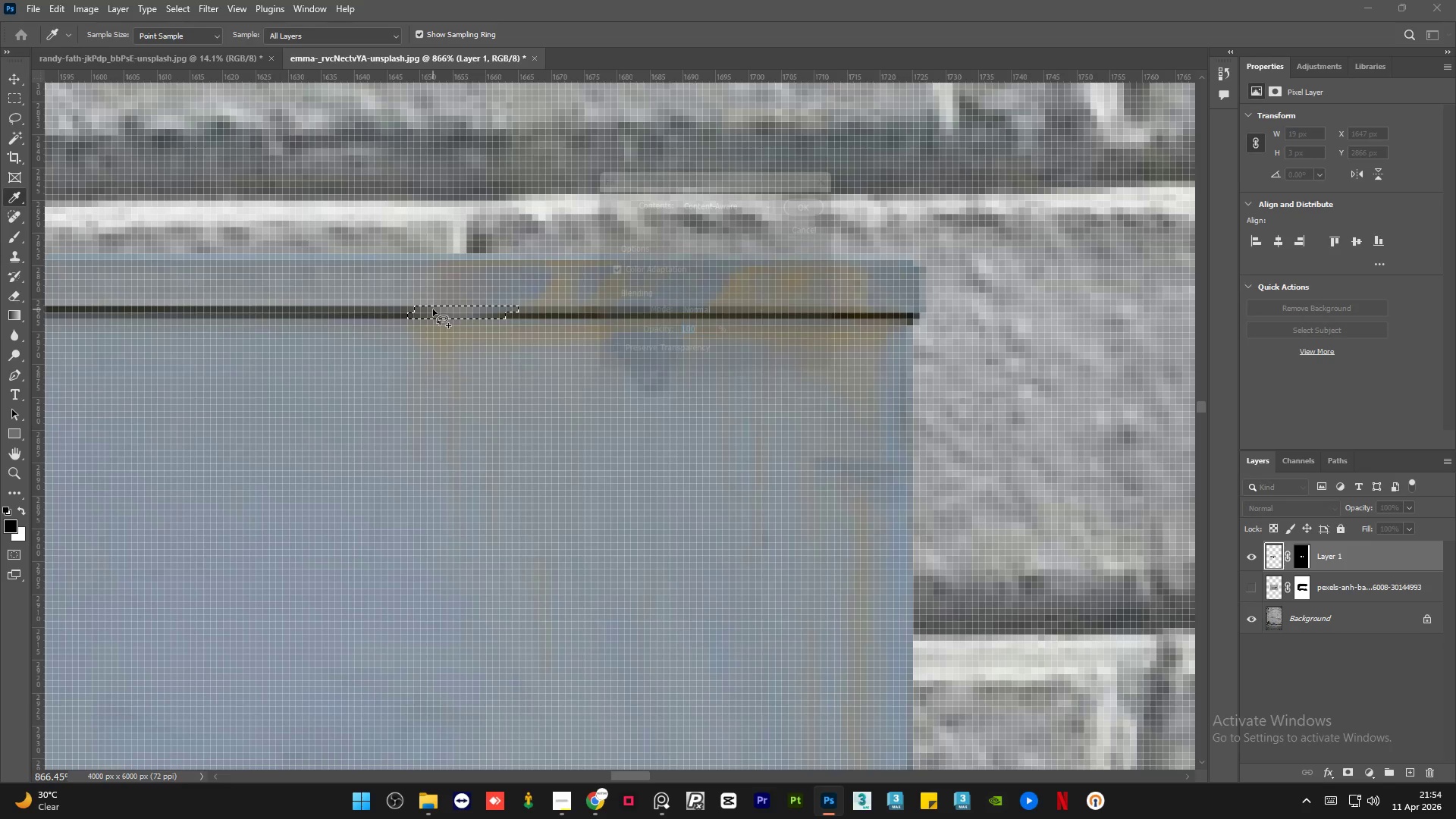 
hold_key(key=ShiftLeft, duration=0.42)
 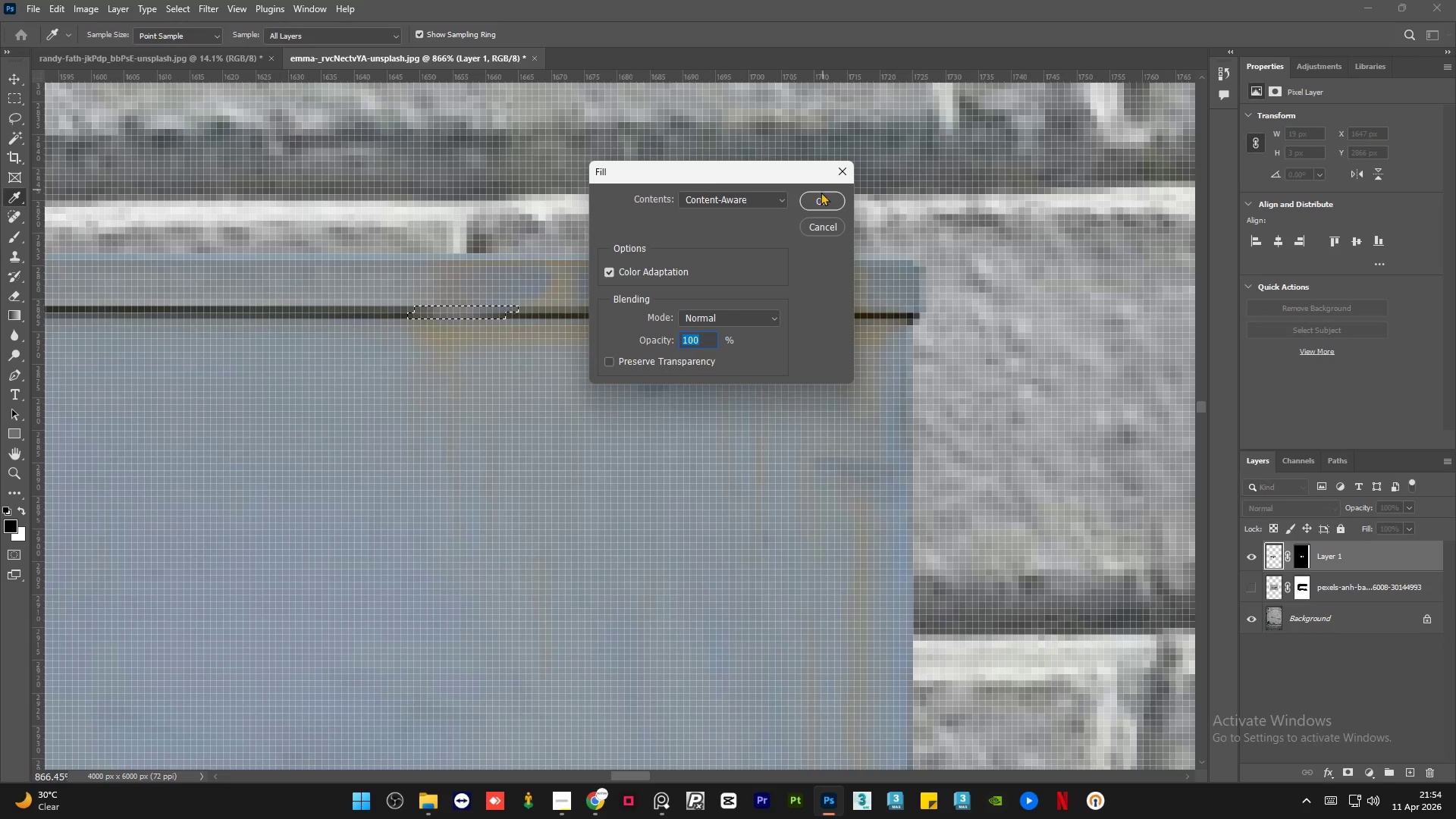 
left_click([815, 197])
 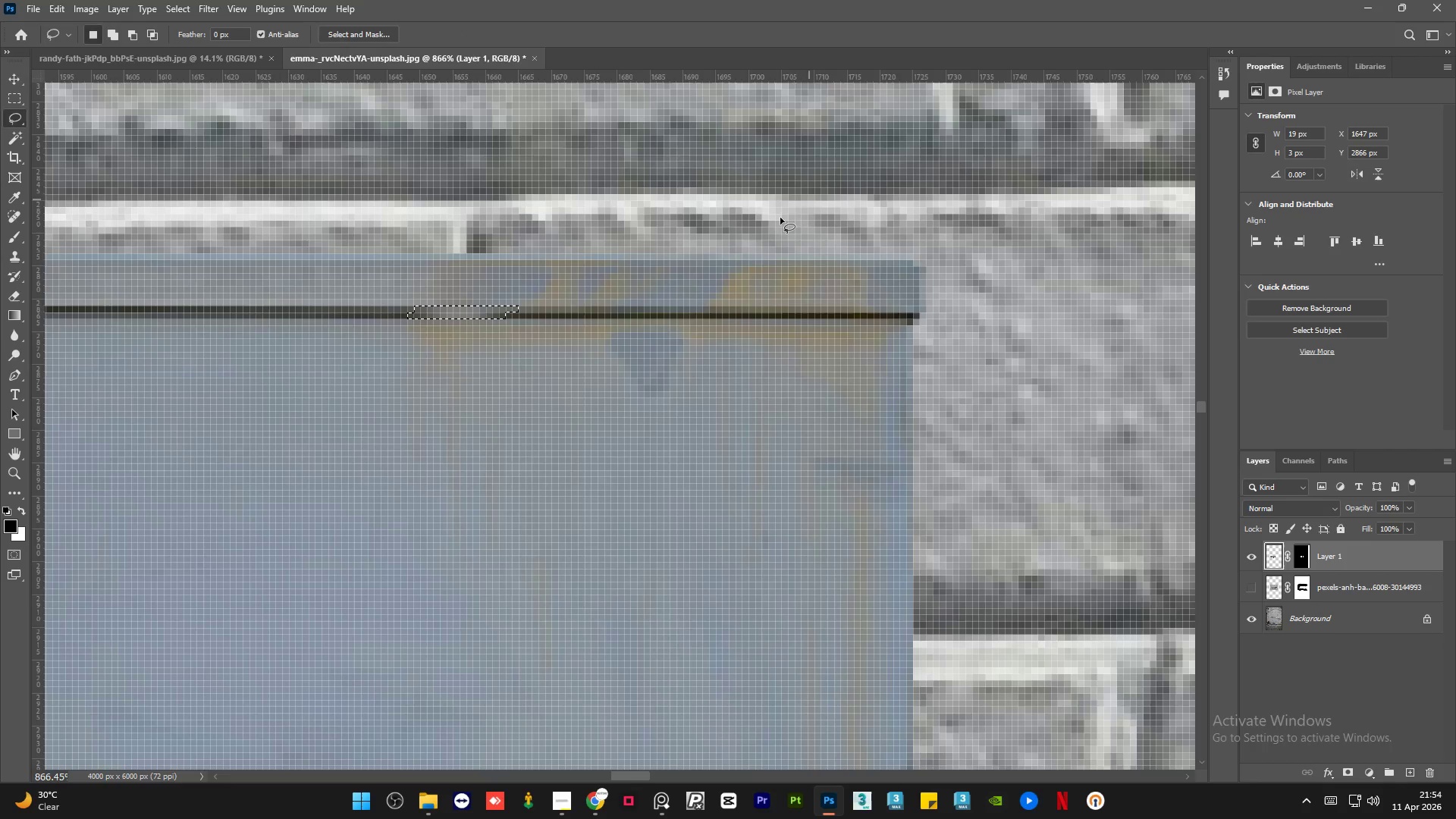 
hold_key(key=ControlLeft, duration=0.5)
 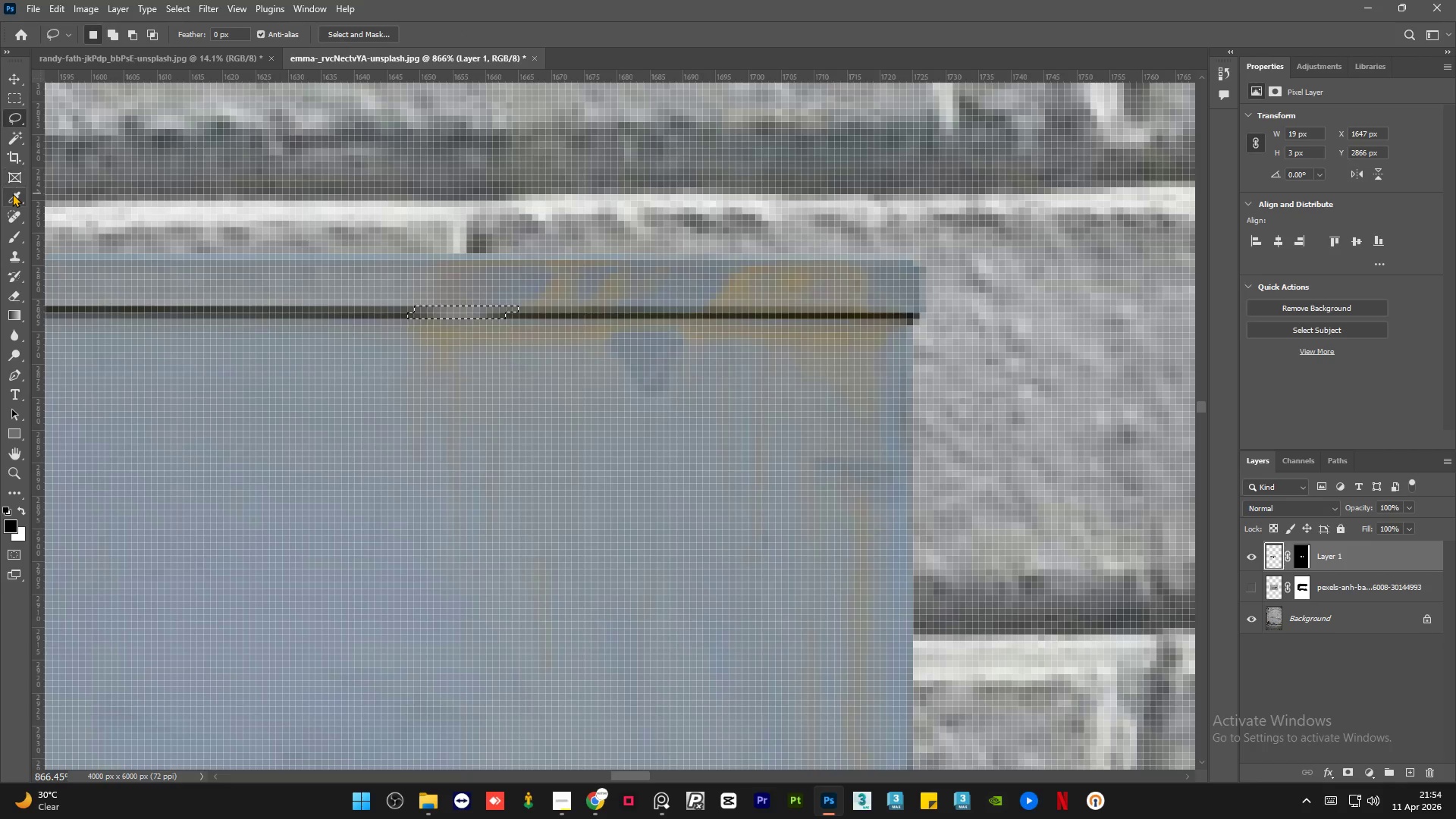 
right_click([12, 180])
 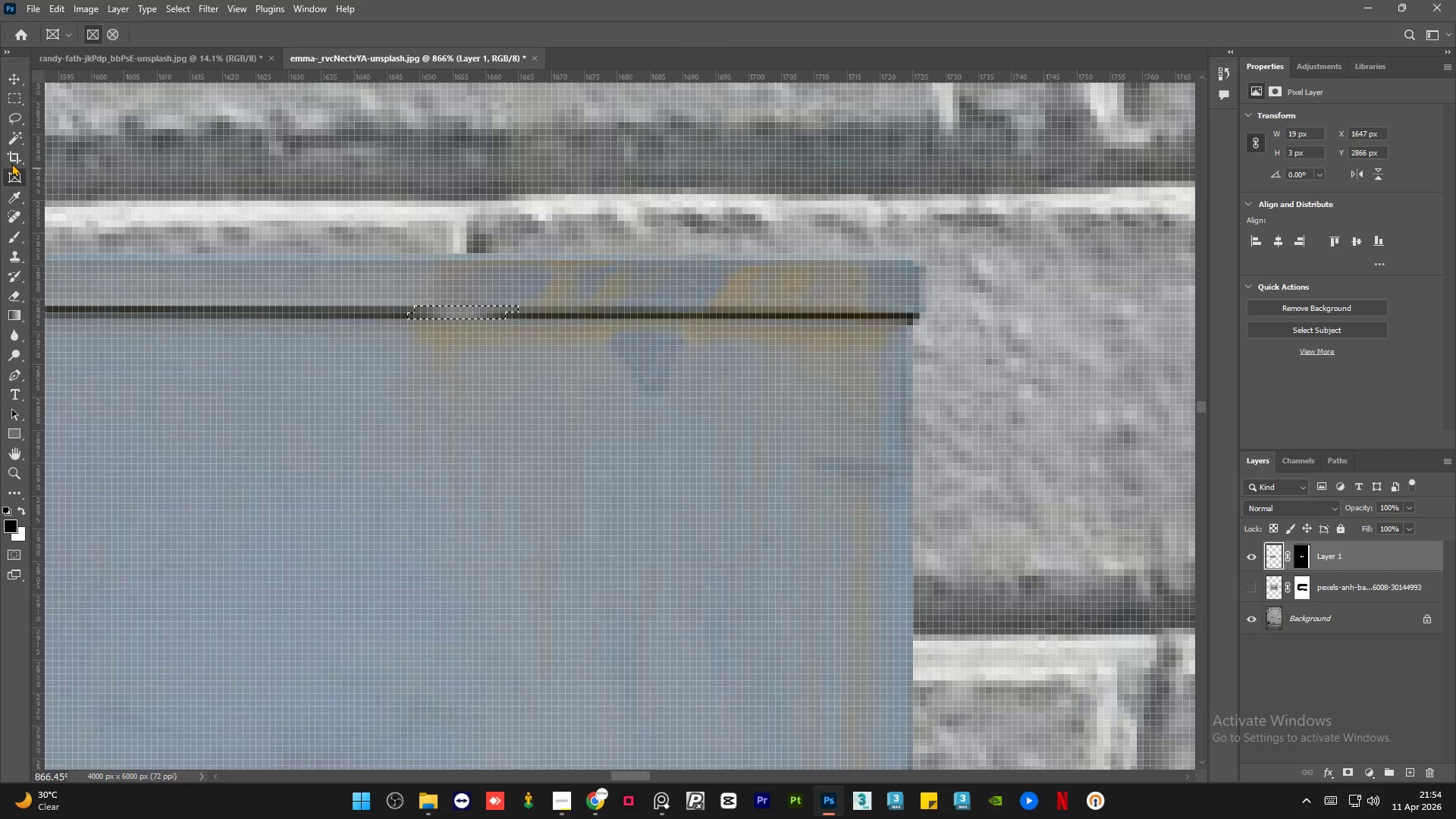 
right_click([11, 160])
 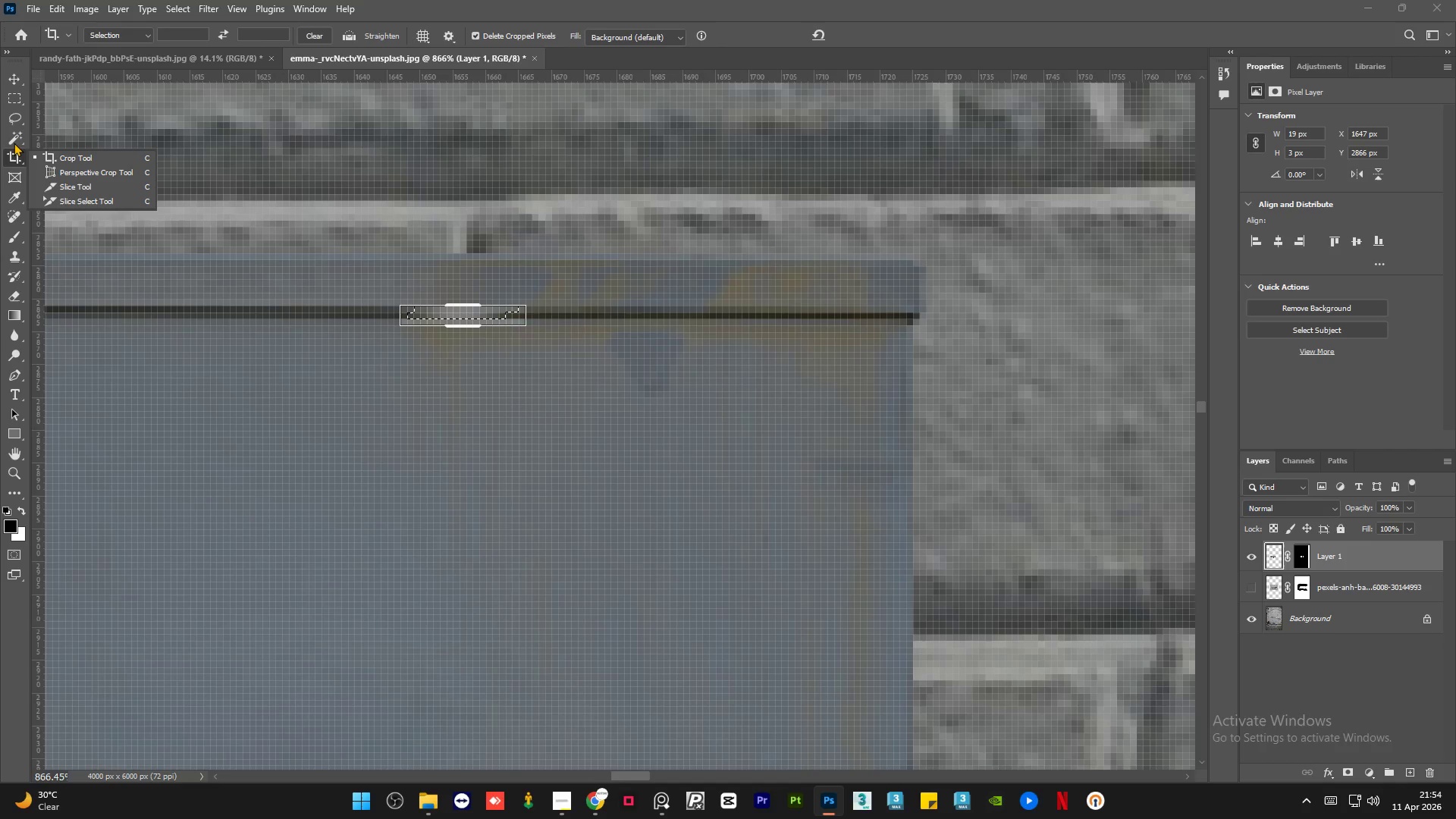 
right_click([14, 141])
 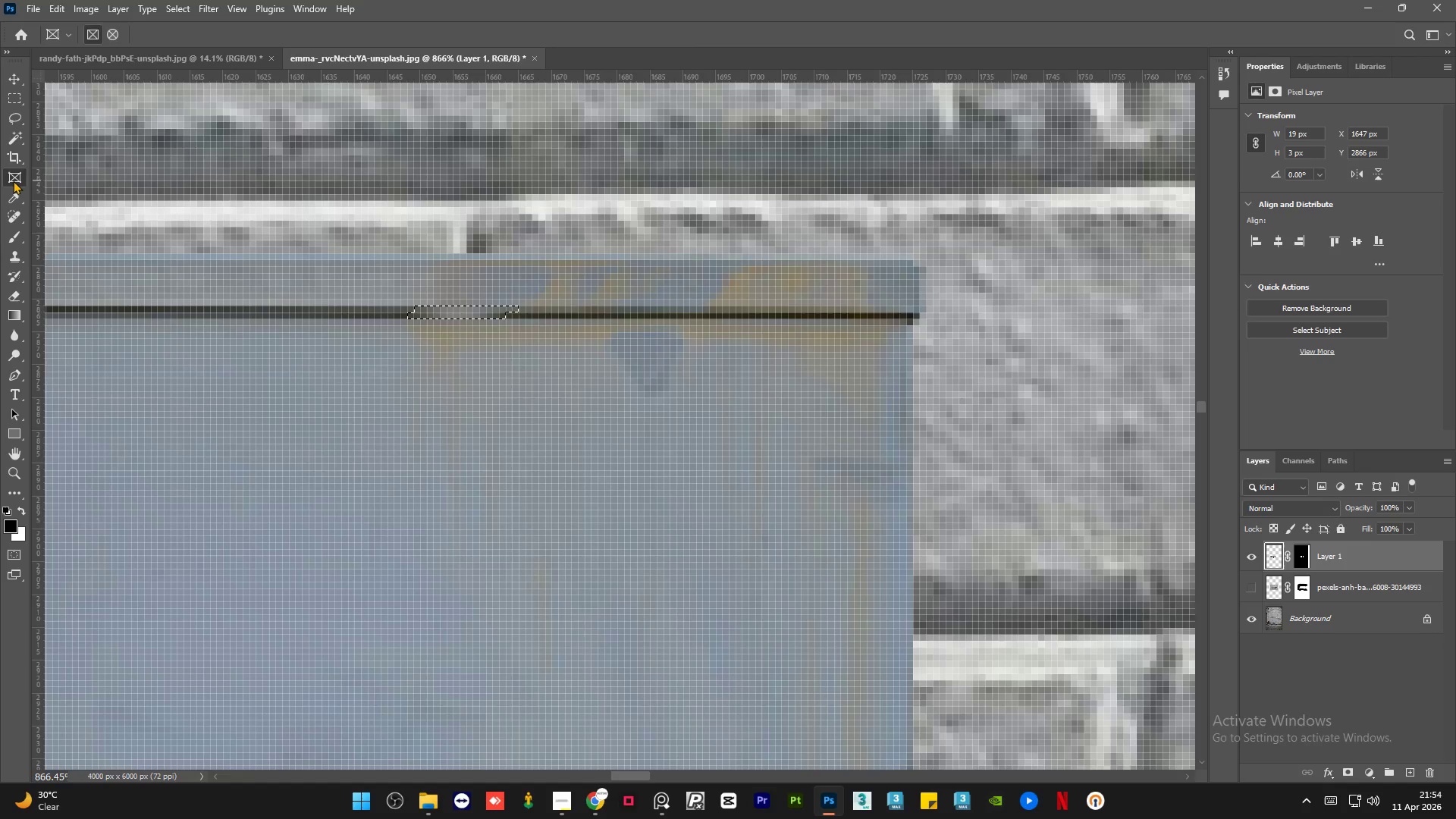 
double_click([13, 197])
 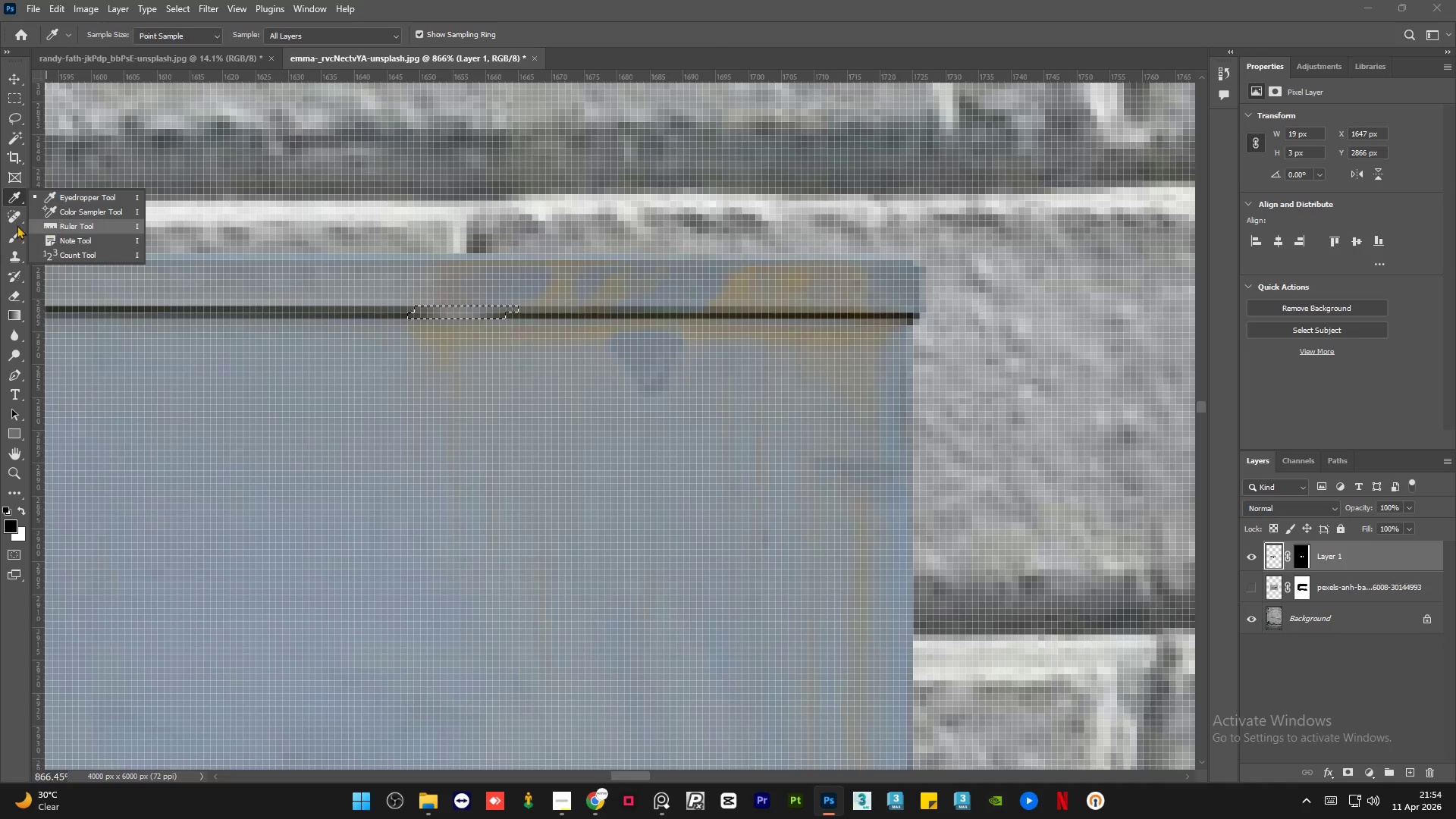 
right_click([11, 218])
 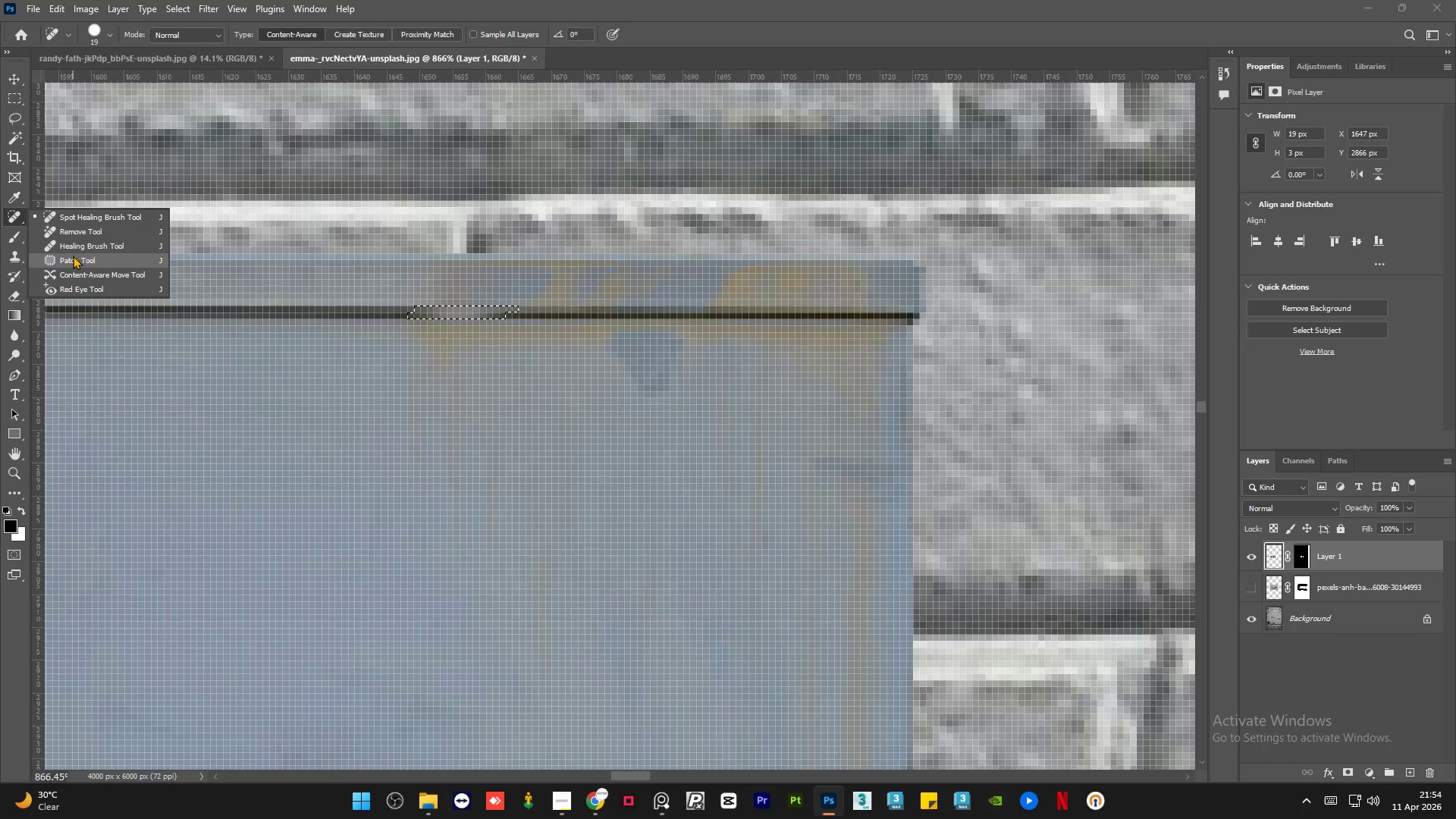 
left_click([73, 256])
 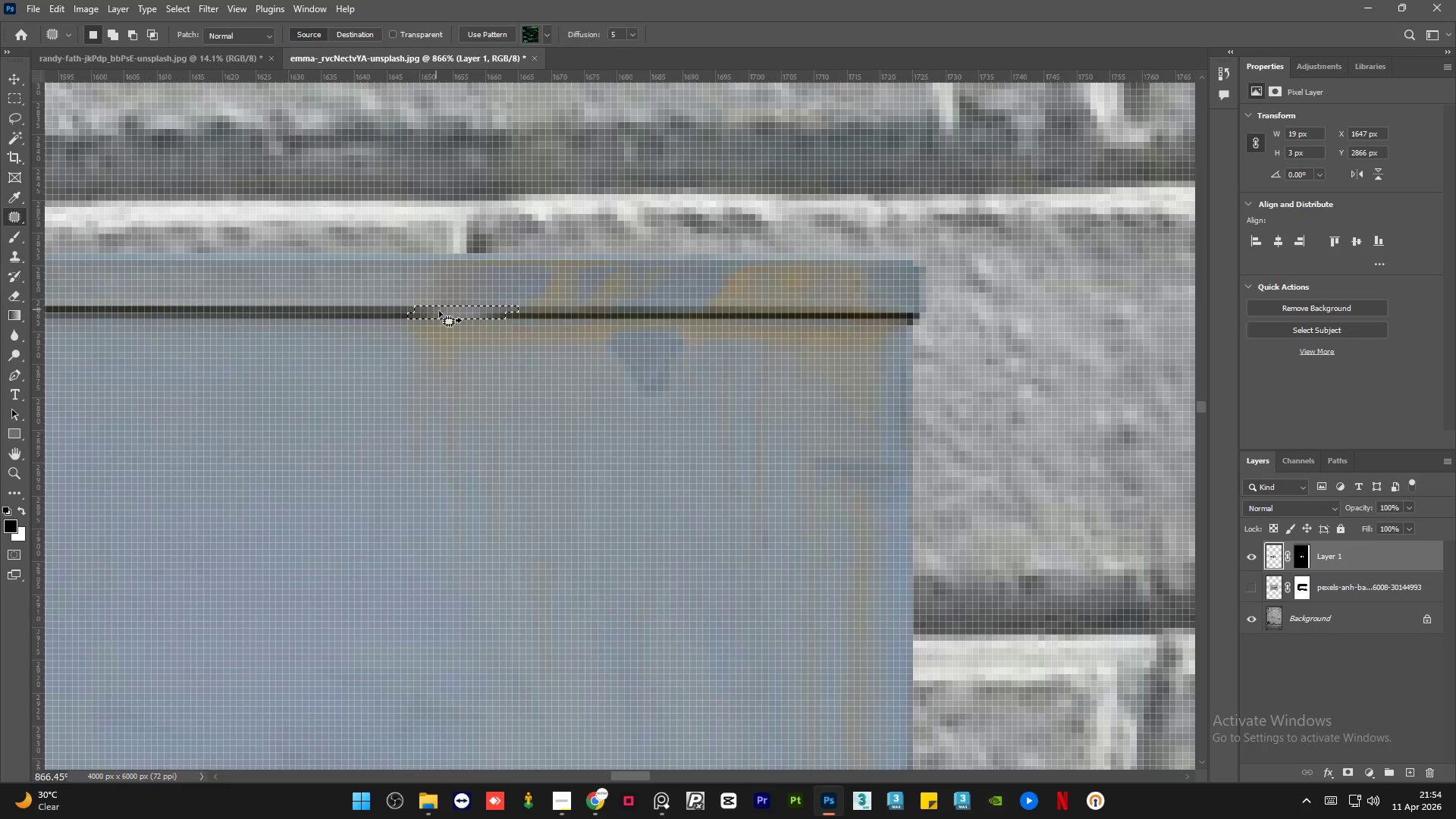 
left_click_drag(start_coordinate=[445, 311], to_coordinate=[355, 311])
 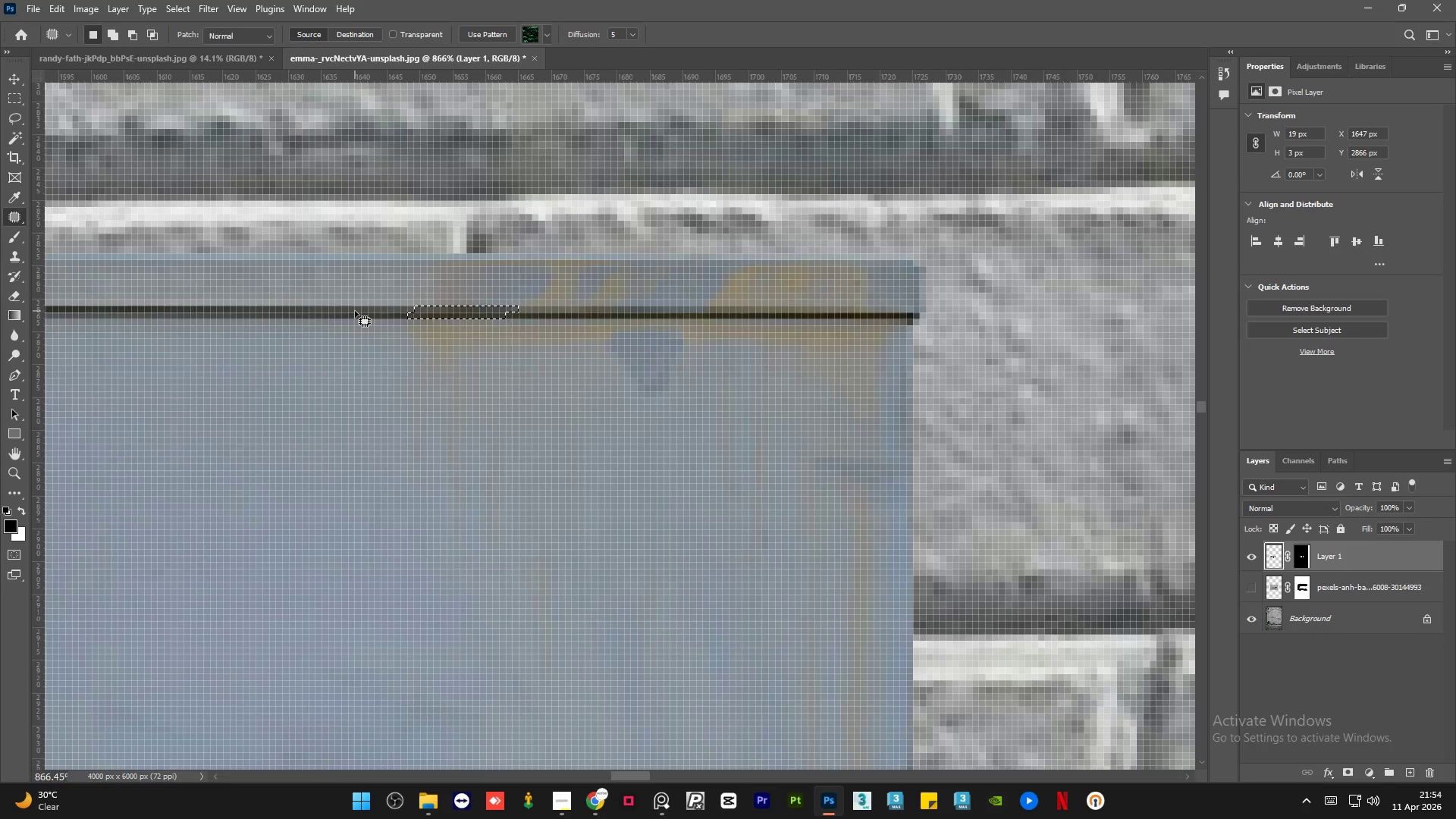 
key(Control+D)
 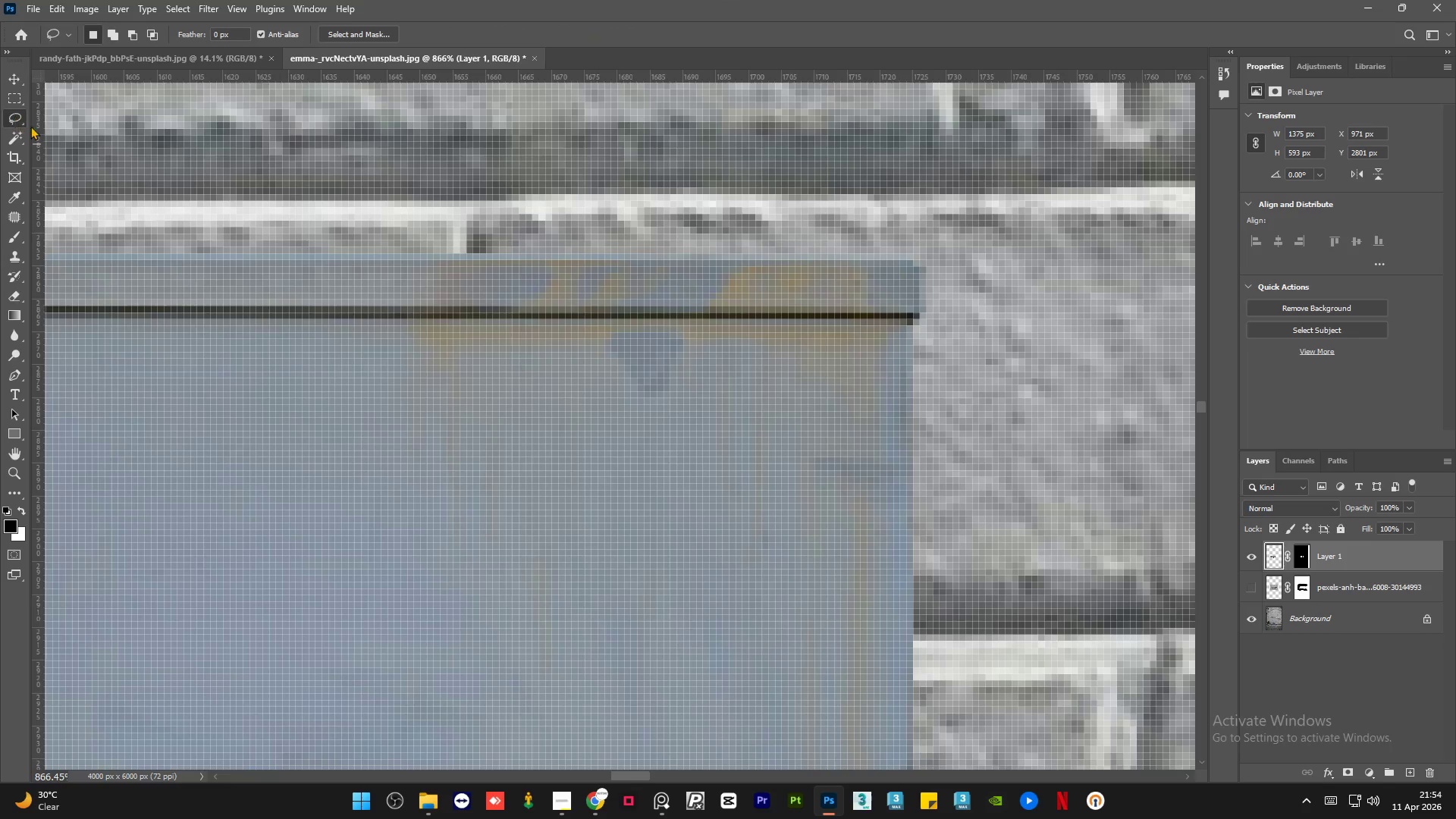 
hold_key(key=AltLeft, duration=1.5)
 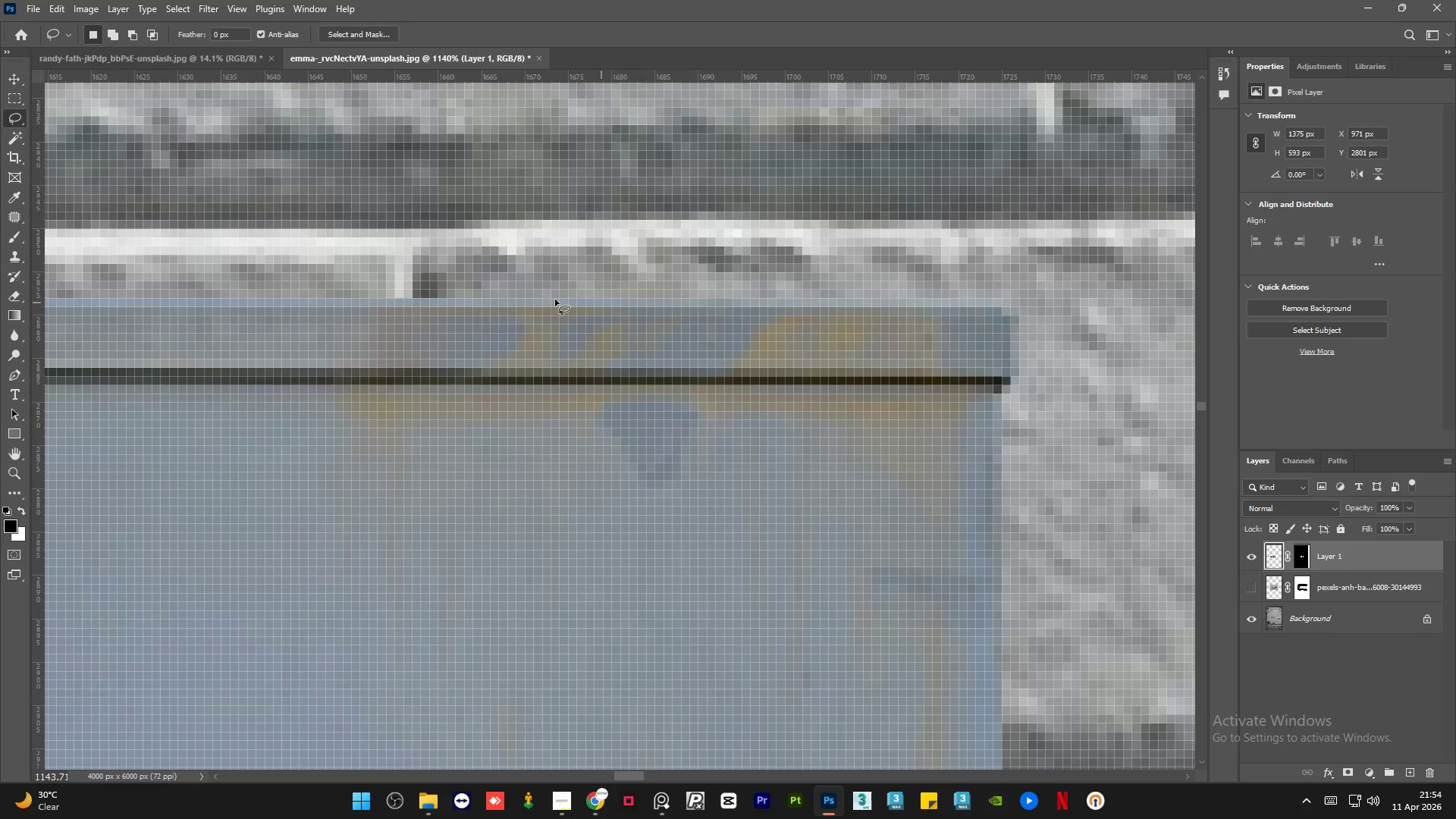 
key(Alt+AltLeft)
 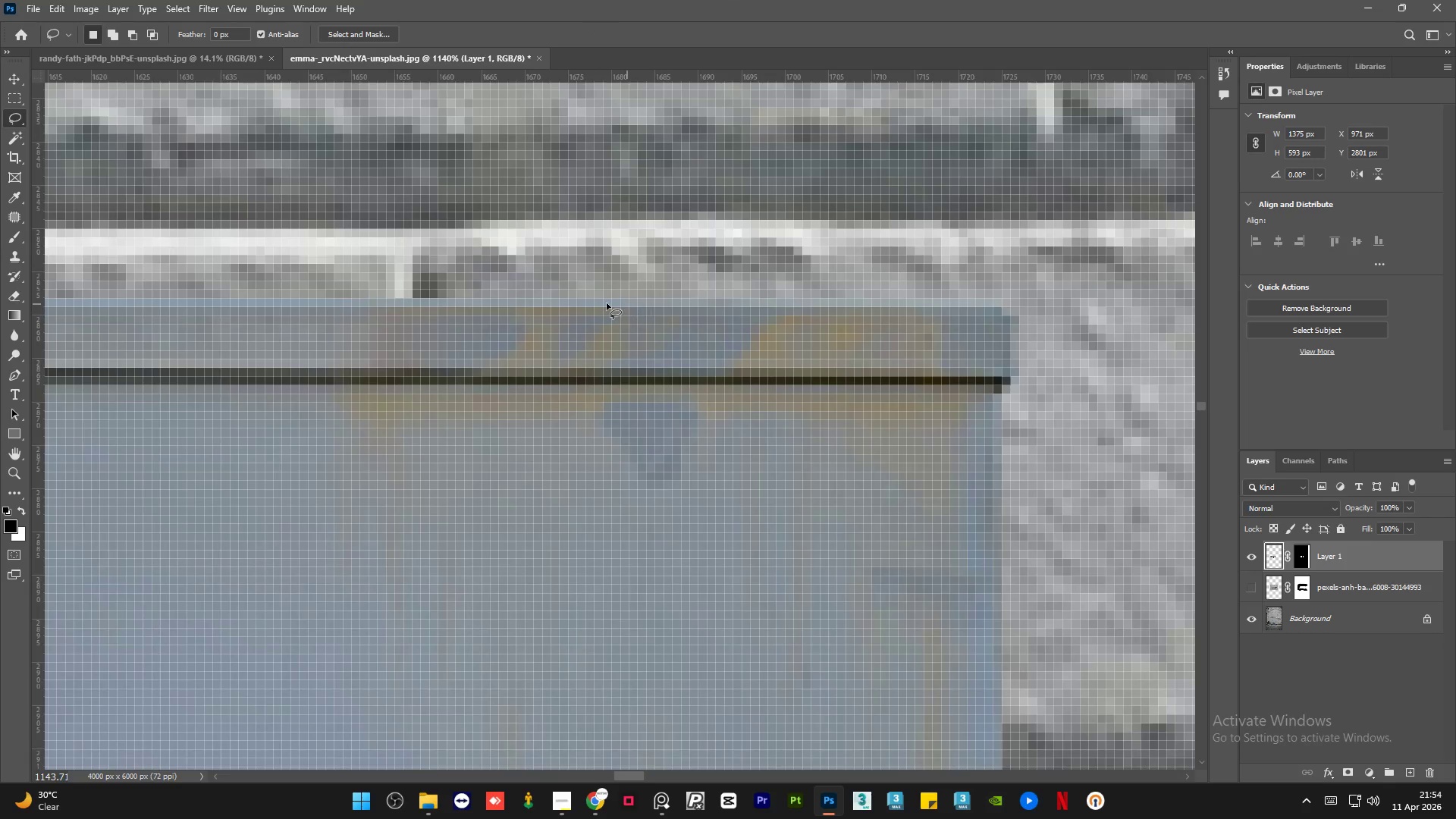 
key(Alt+AltLeft)
 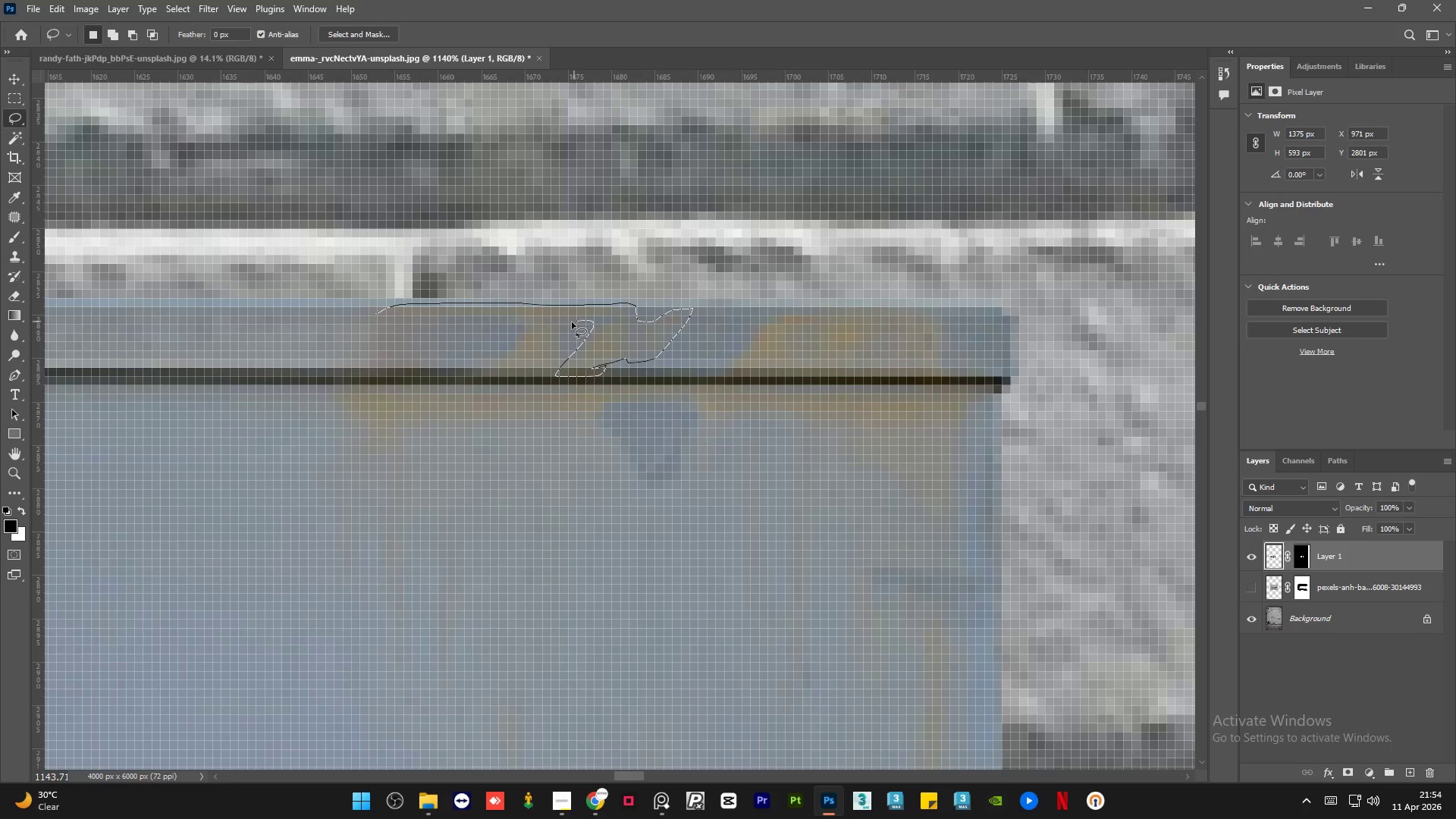 
scroll: coordinate [635, 304], scroll_direction: up, amount: 3.0
 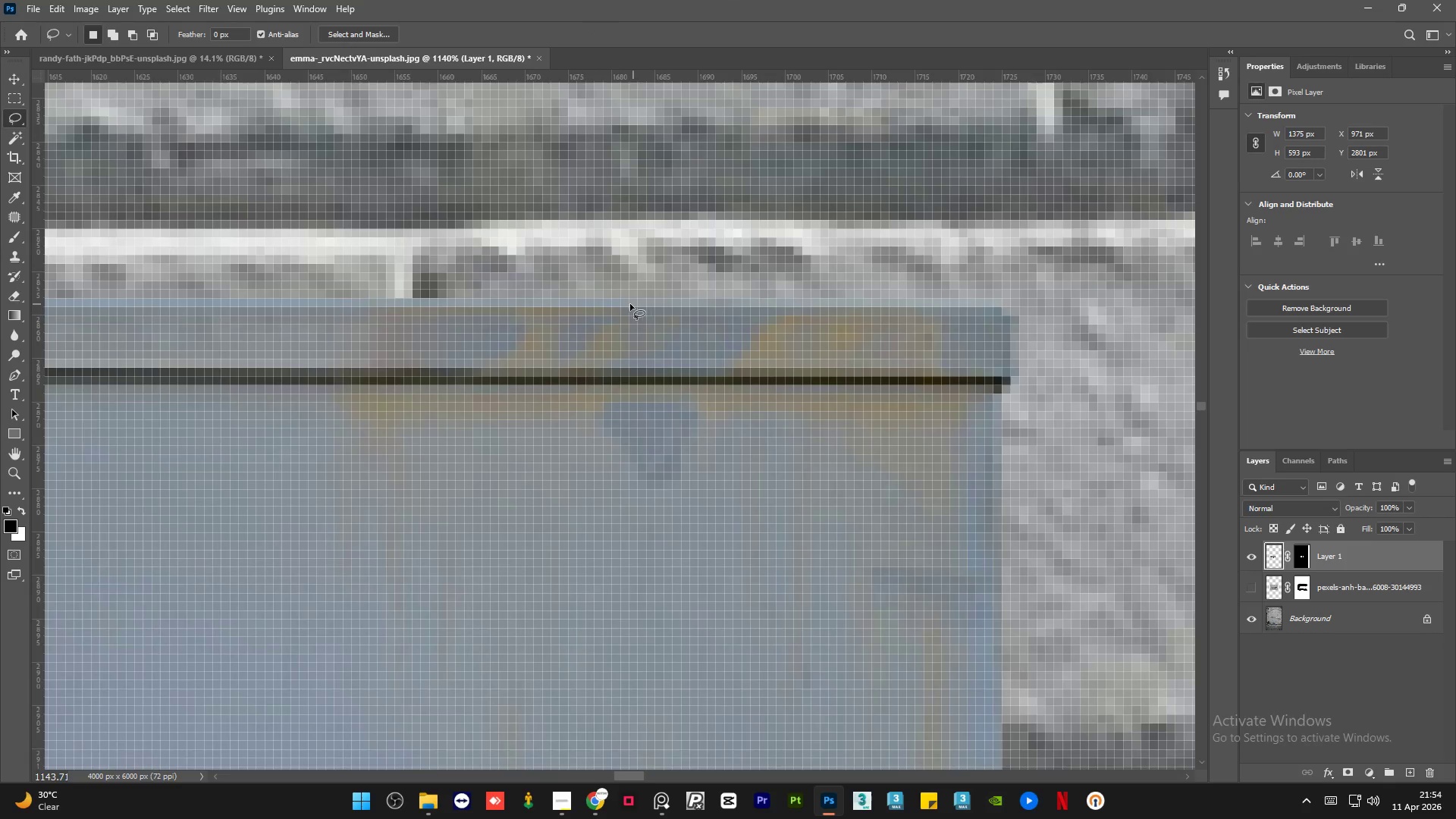 
wait(14.14)
 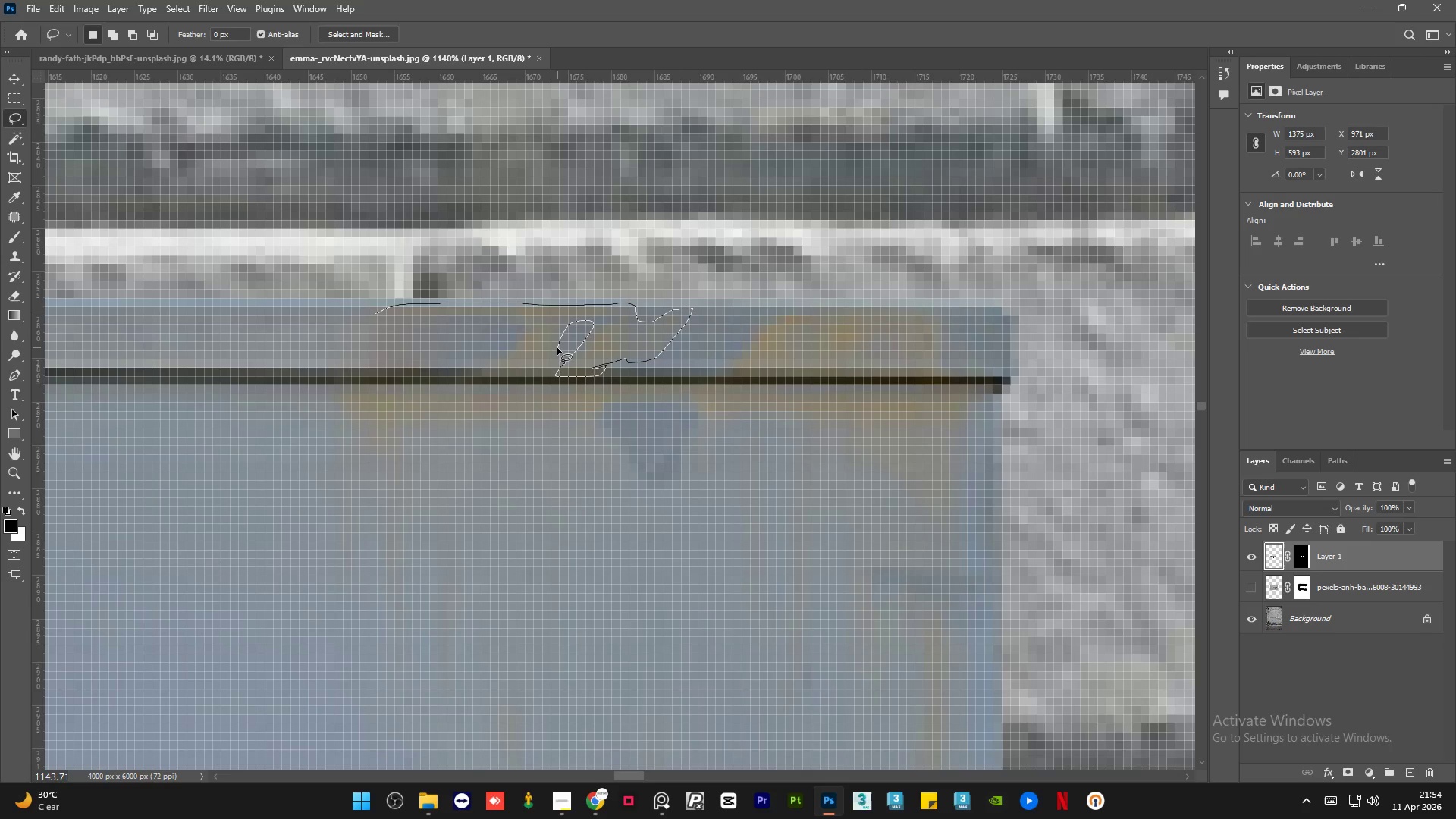 
key(Shift+F5)
 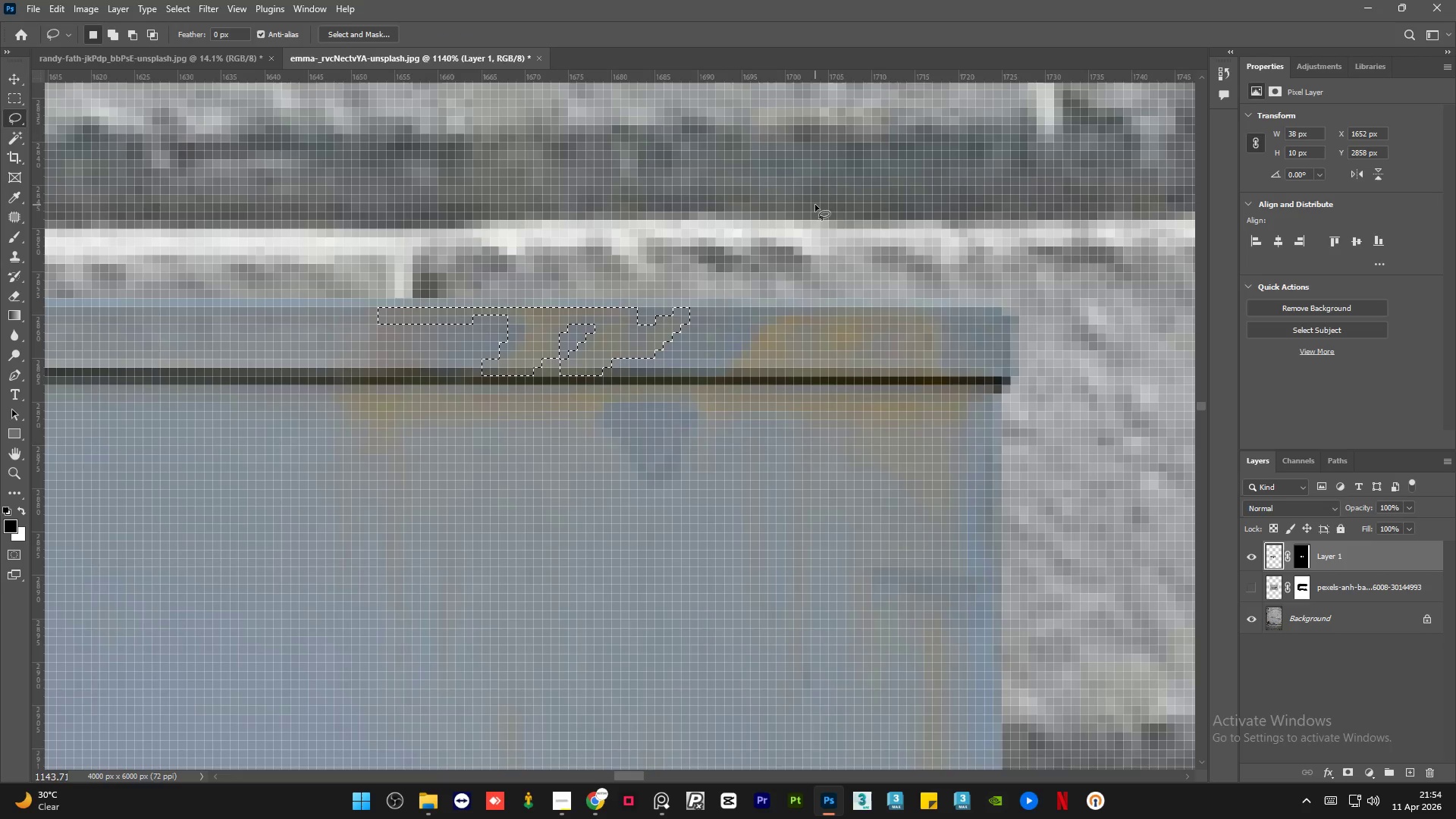 
left_click([1359, 560])
 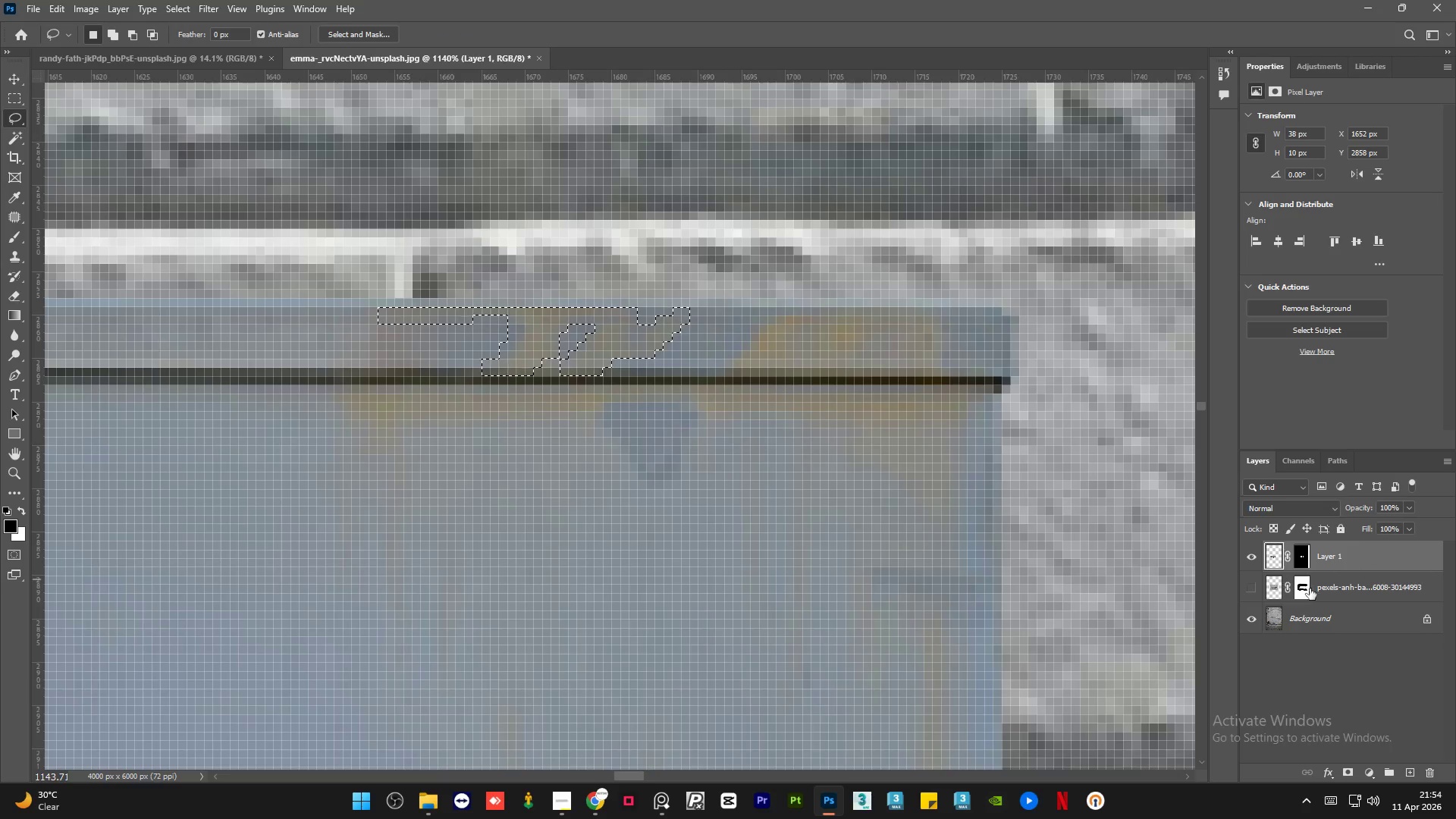 
left_click([1352, 592])
 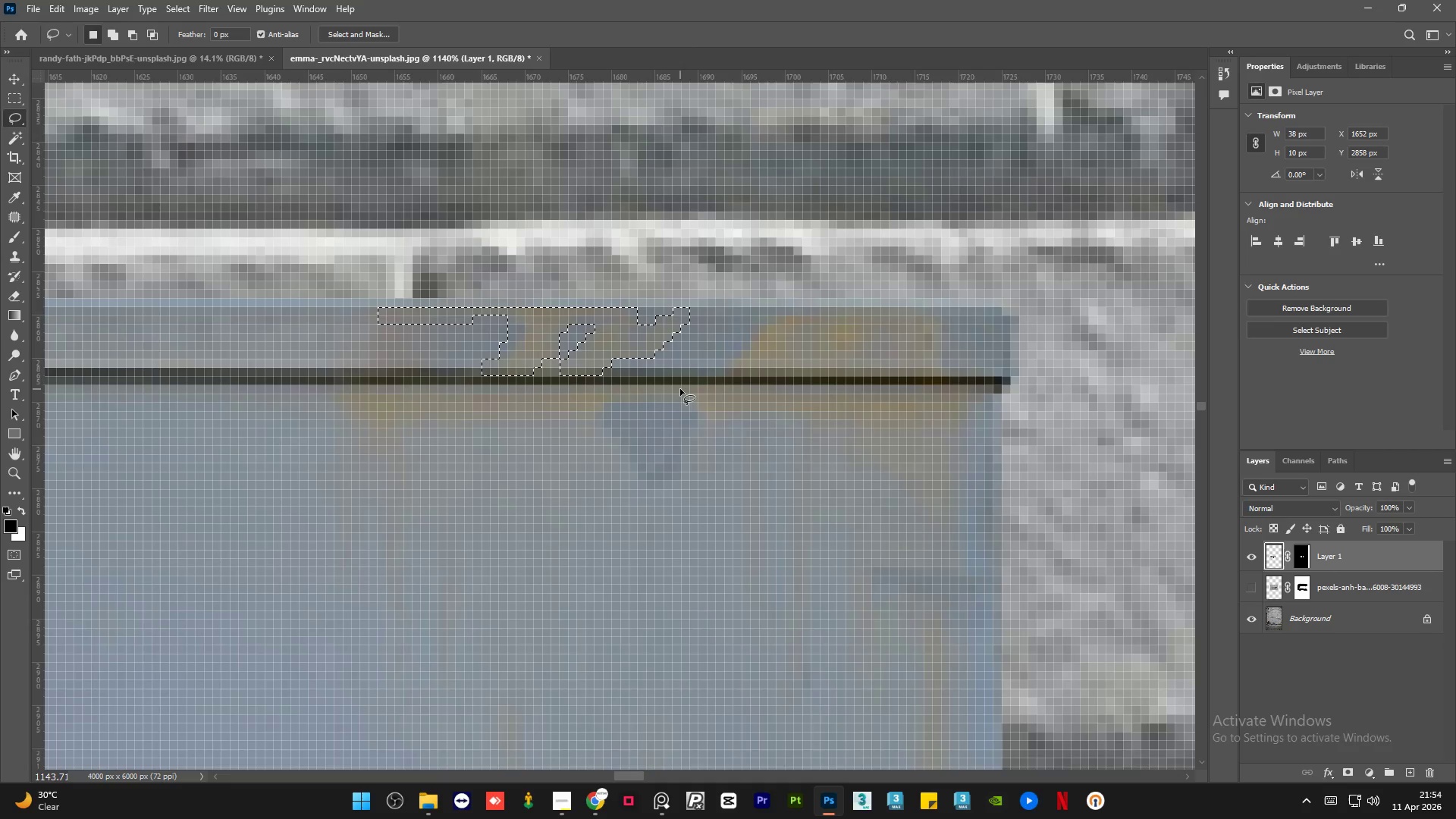 
key(Shift+F5)
 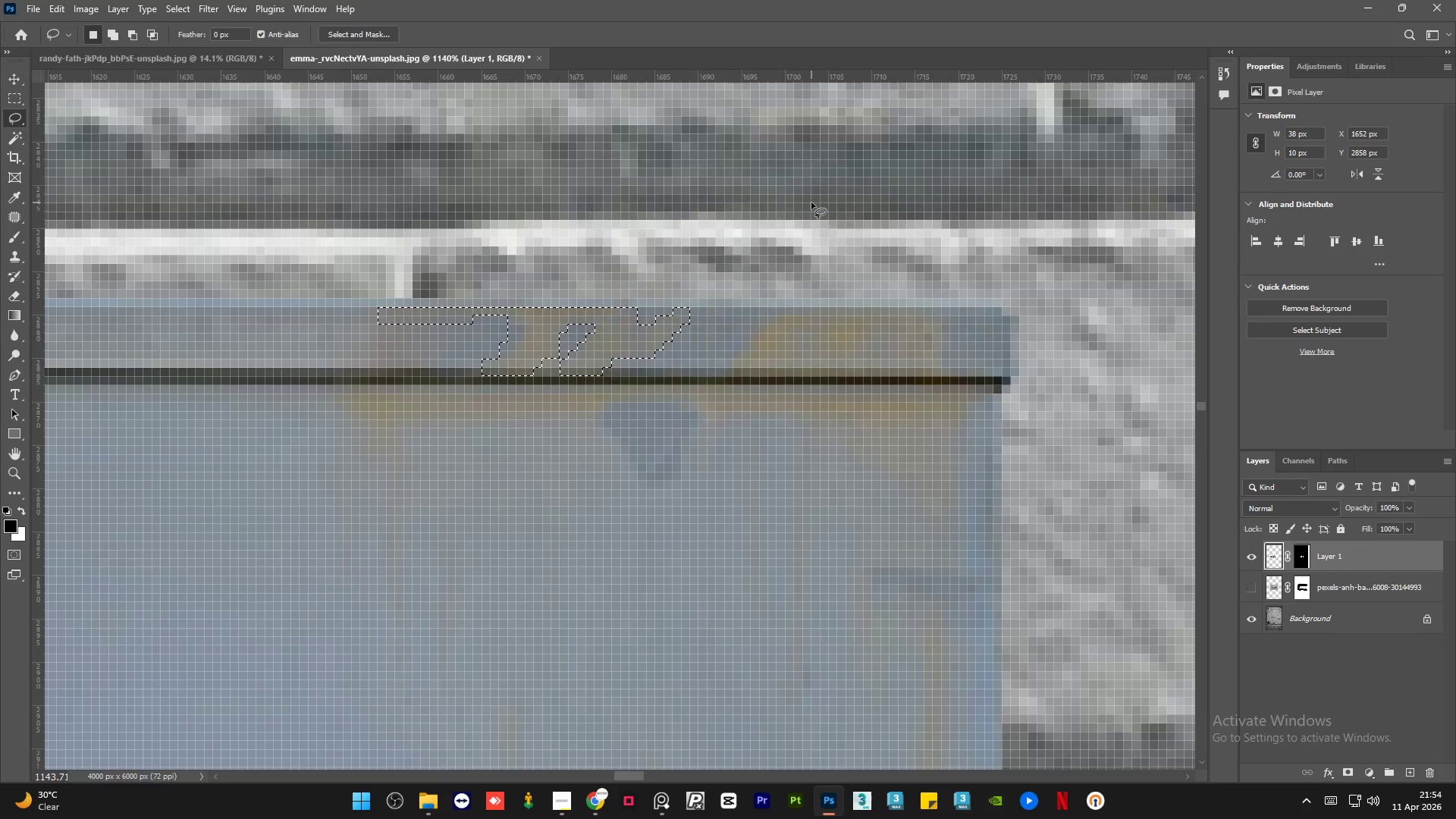 
hold_key(key=ControlLeft, duration=0.45)
 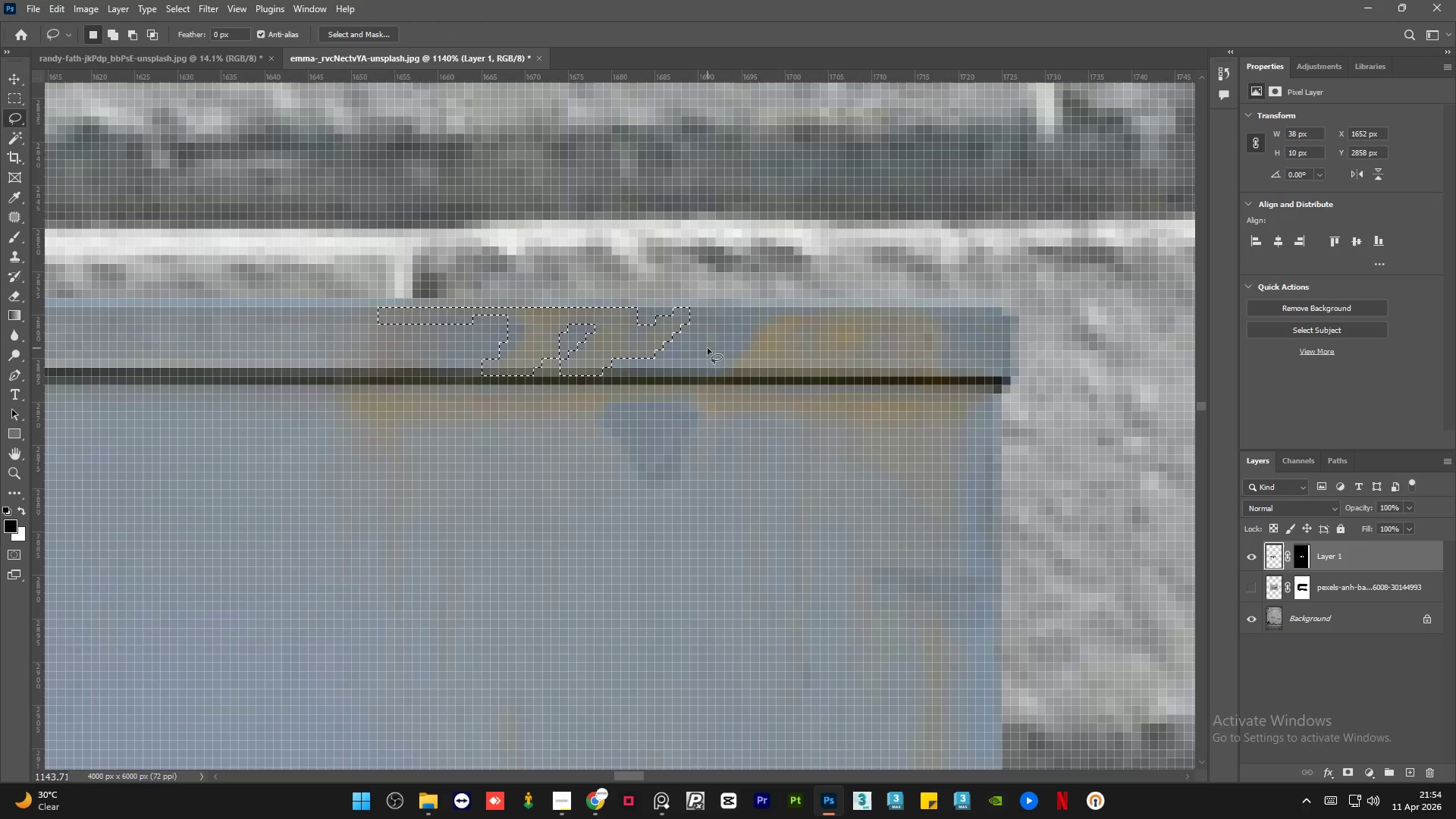 
hold_key(key=AltLeft, duration=1.08)
scroll: coordinate [711, 349], scroll_direction: down, amount: 2.0
 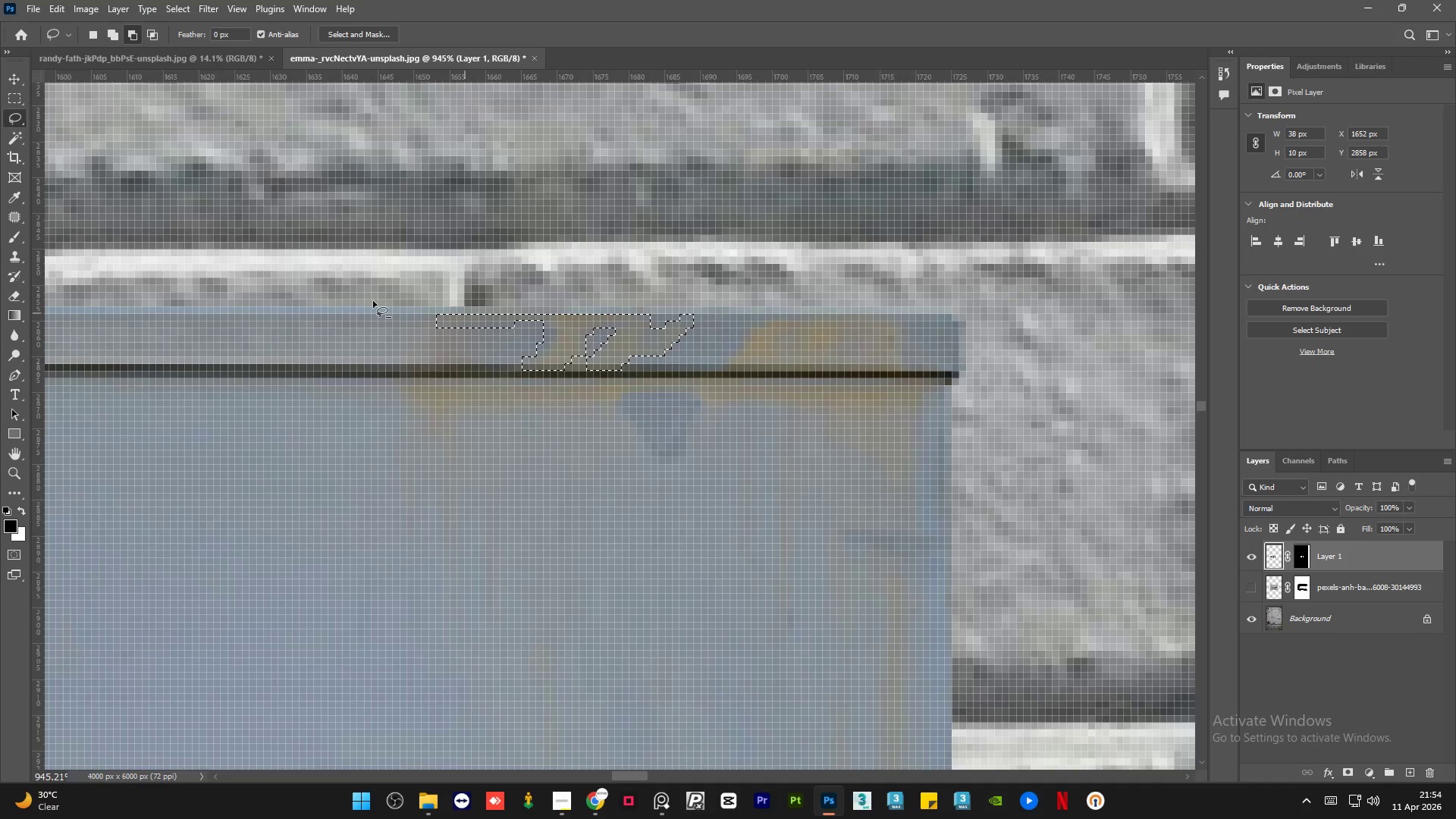 
scroll: coordinate [341, 300], scroll_direction: up, amount: 1.0
 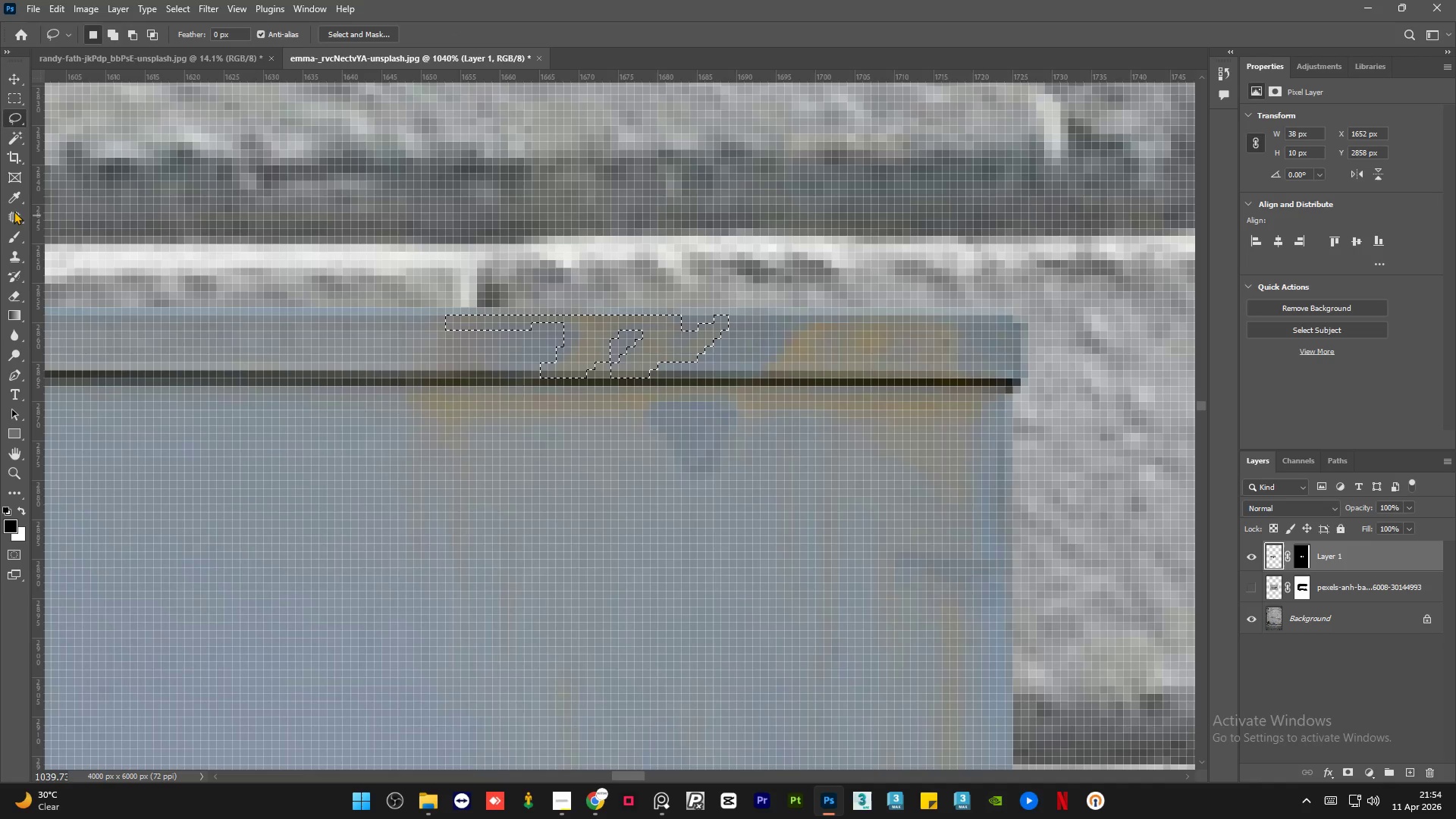 
left_click([15, 210])
 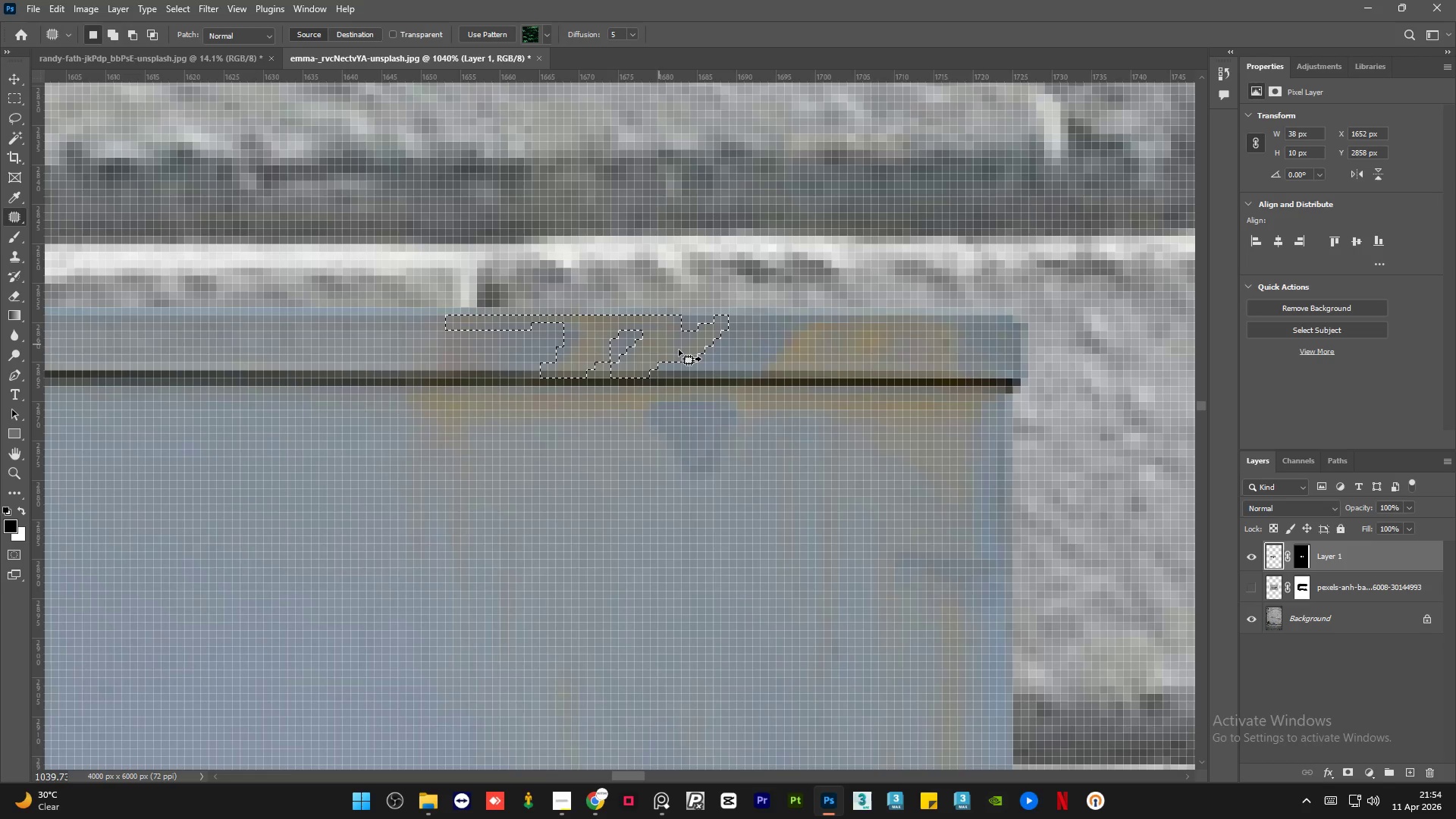 
left_click_drag(start_coordinate=[678, 350], to_coordinate=[264, 347])
 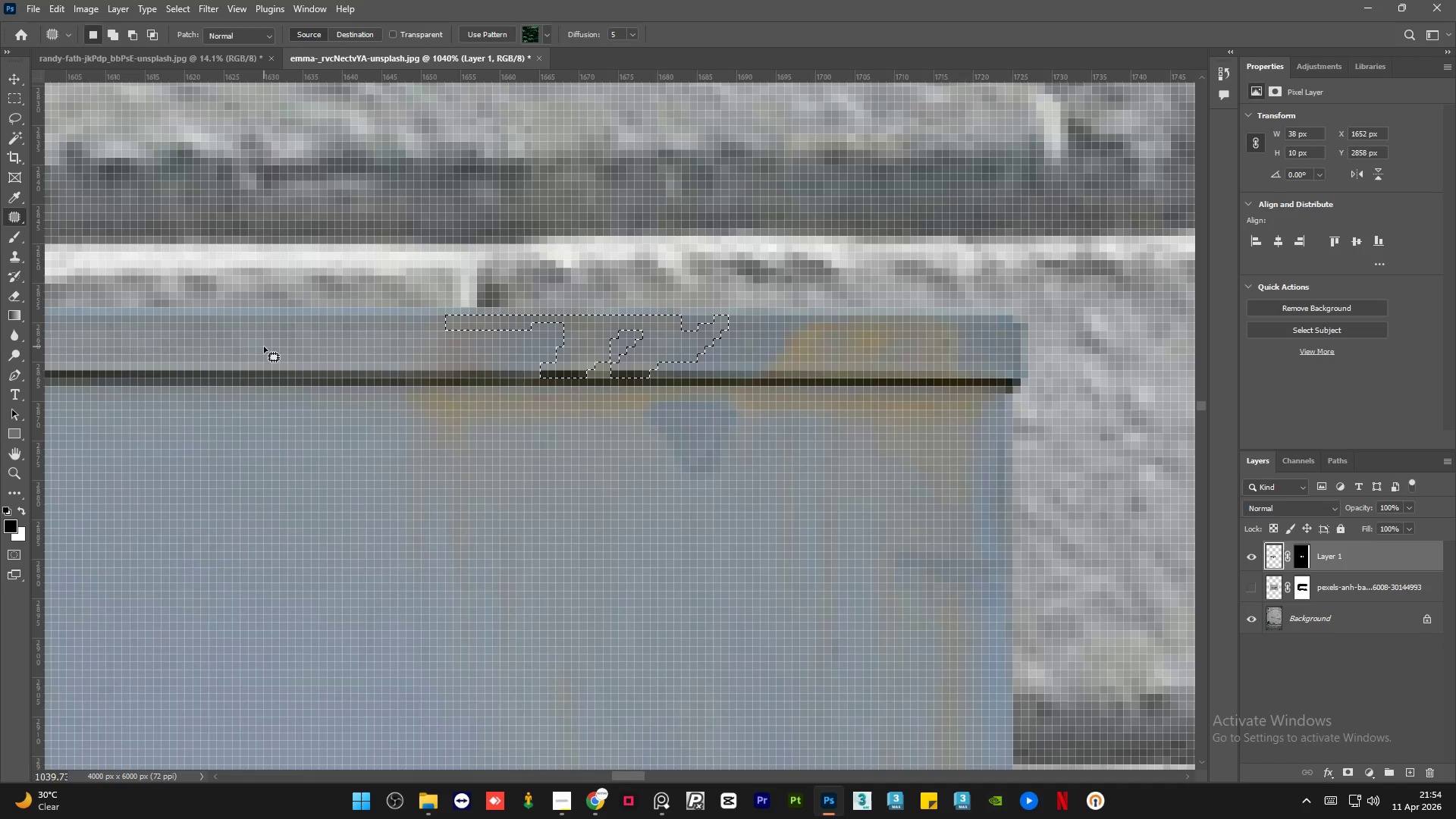 
key(Control+D)
 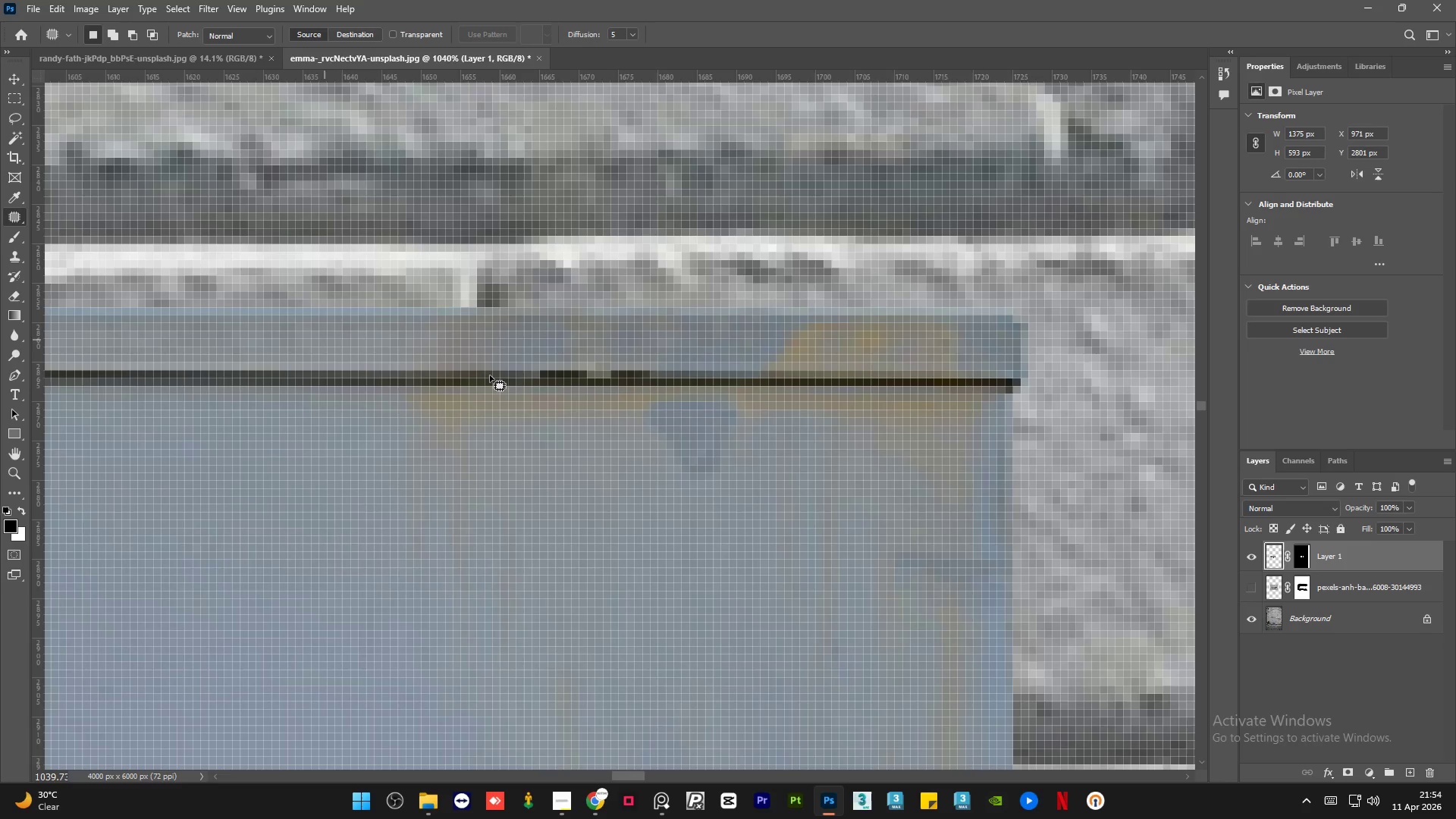 
hold_key(key=AltLeft, duration=1.5)
hold_key(key=AltLeft, duration=1.52)
scroll: coordinate [801, 366], scroll_direction: down, amount: 1.0
 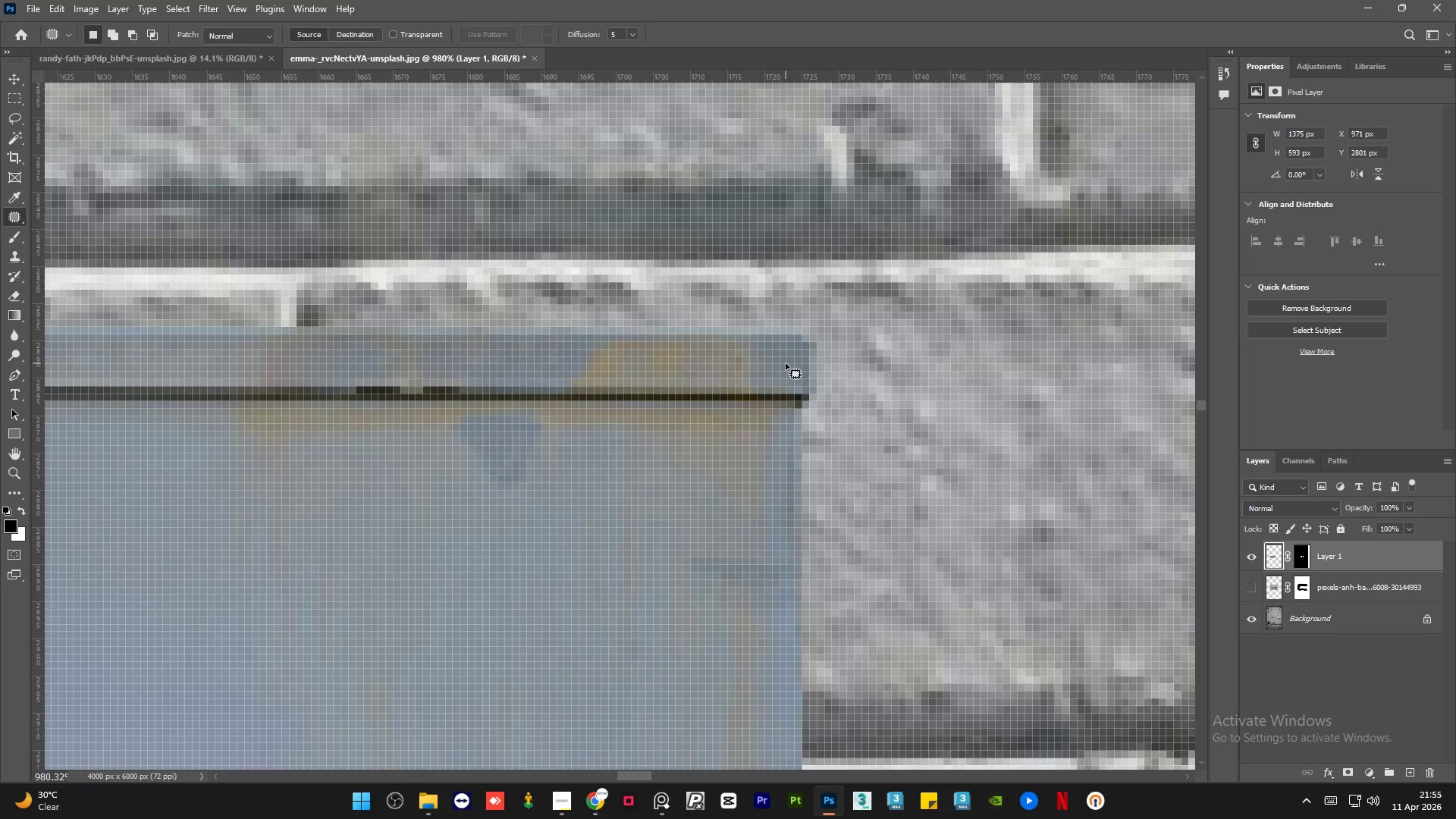 
key(Alt+AltLeft)
 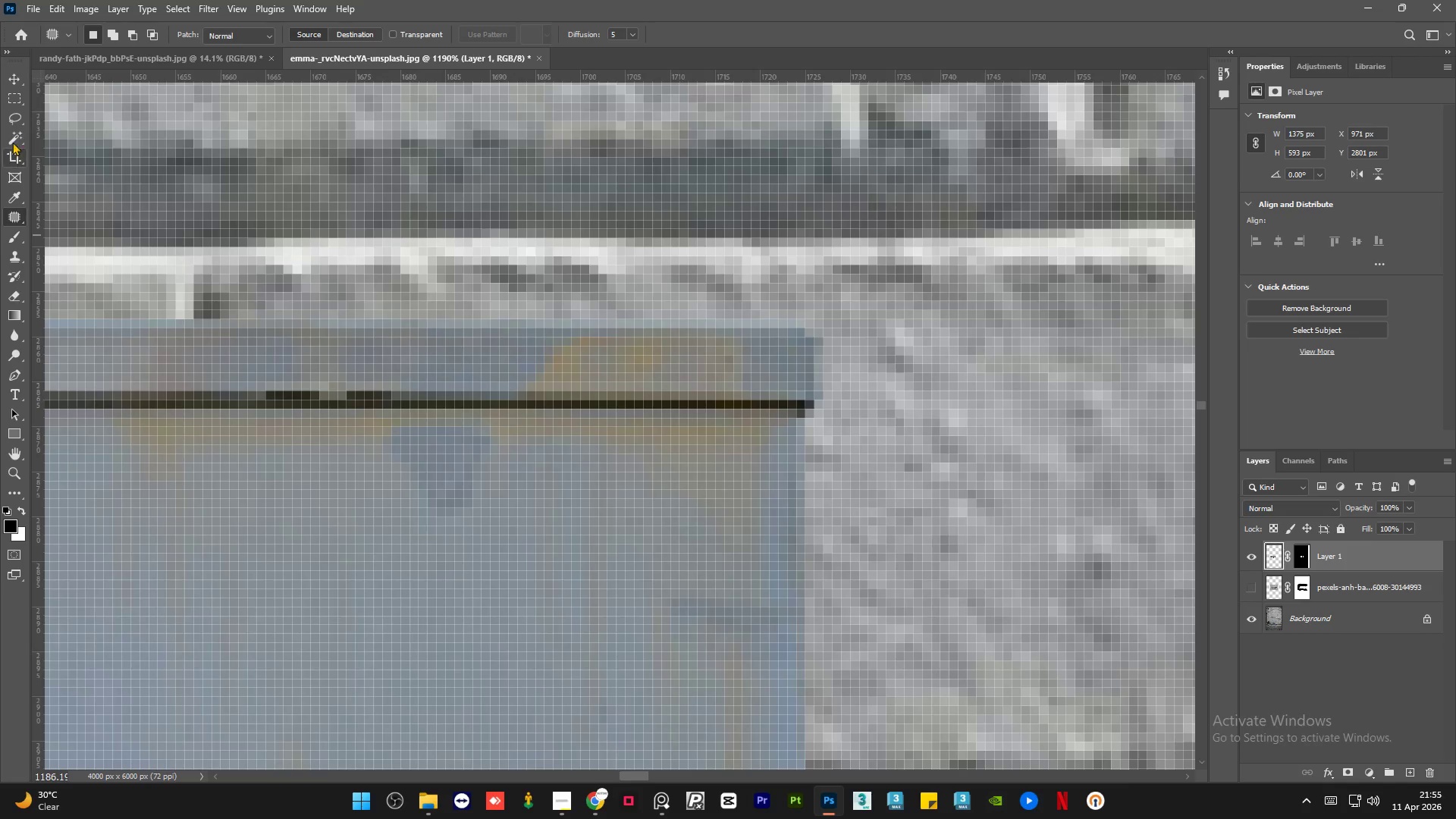 
scroll: coordinate [783, 362], scroll_direction: up, amount: 2.0
 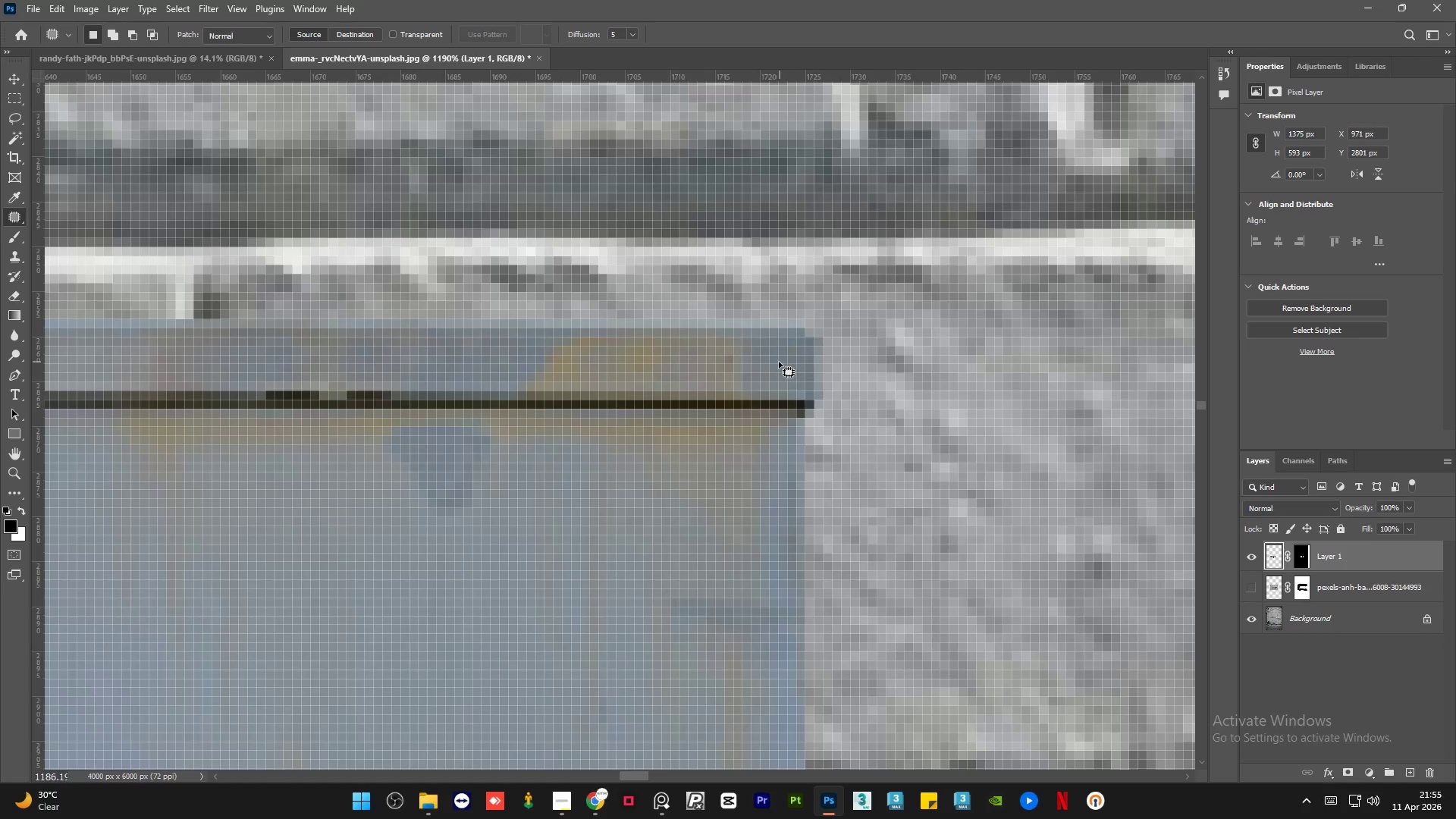 
left_click([15, 122])
 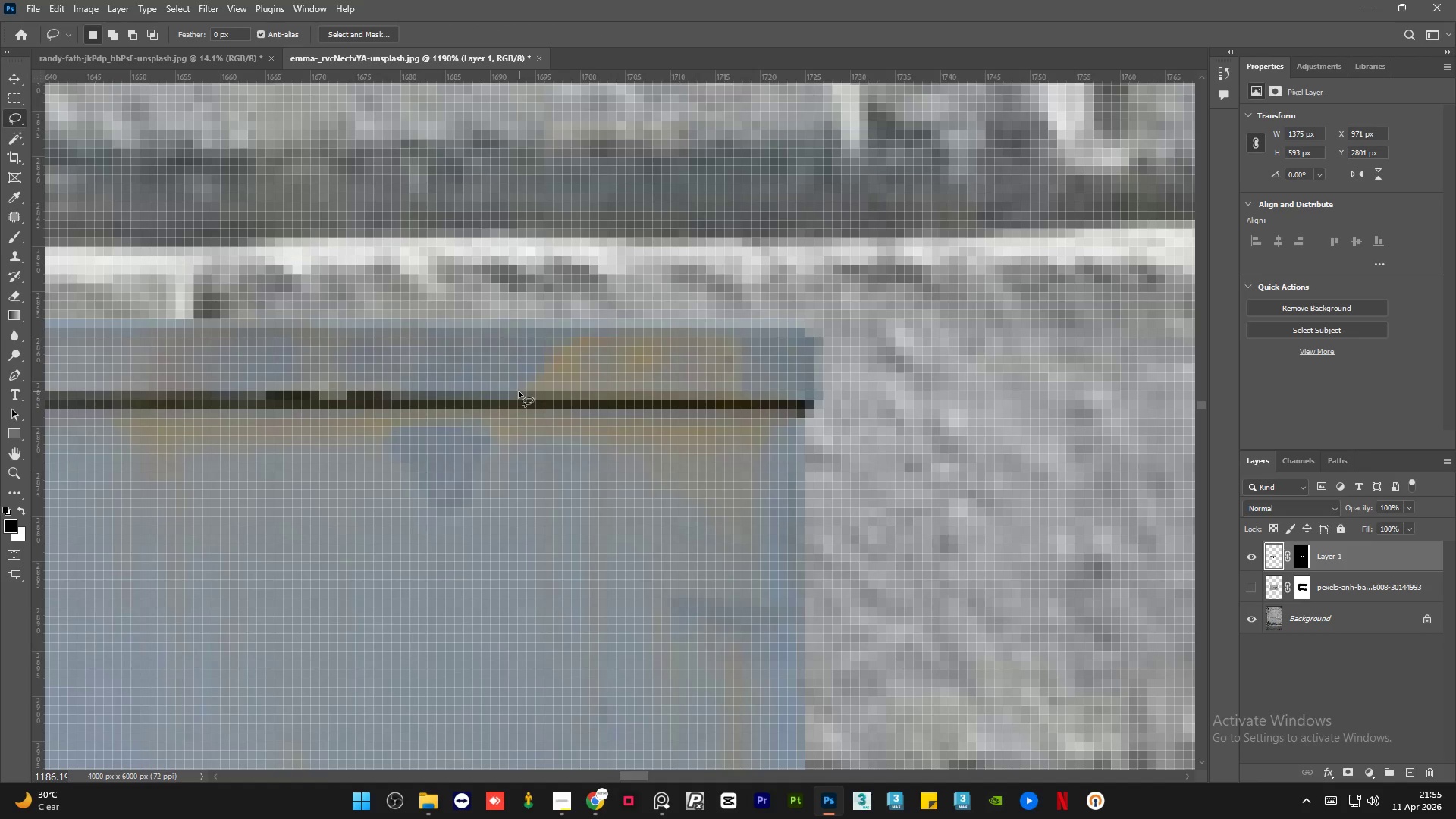 
left_click_drag(start_coordinate=[512, 391], to_coordinate=[518, 388])
 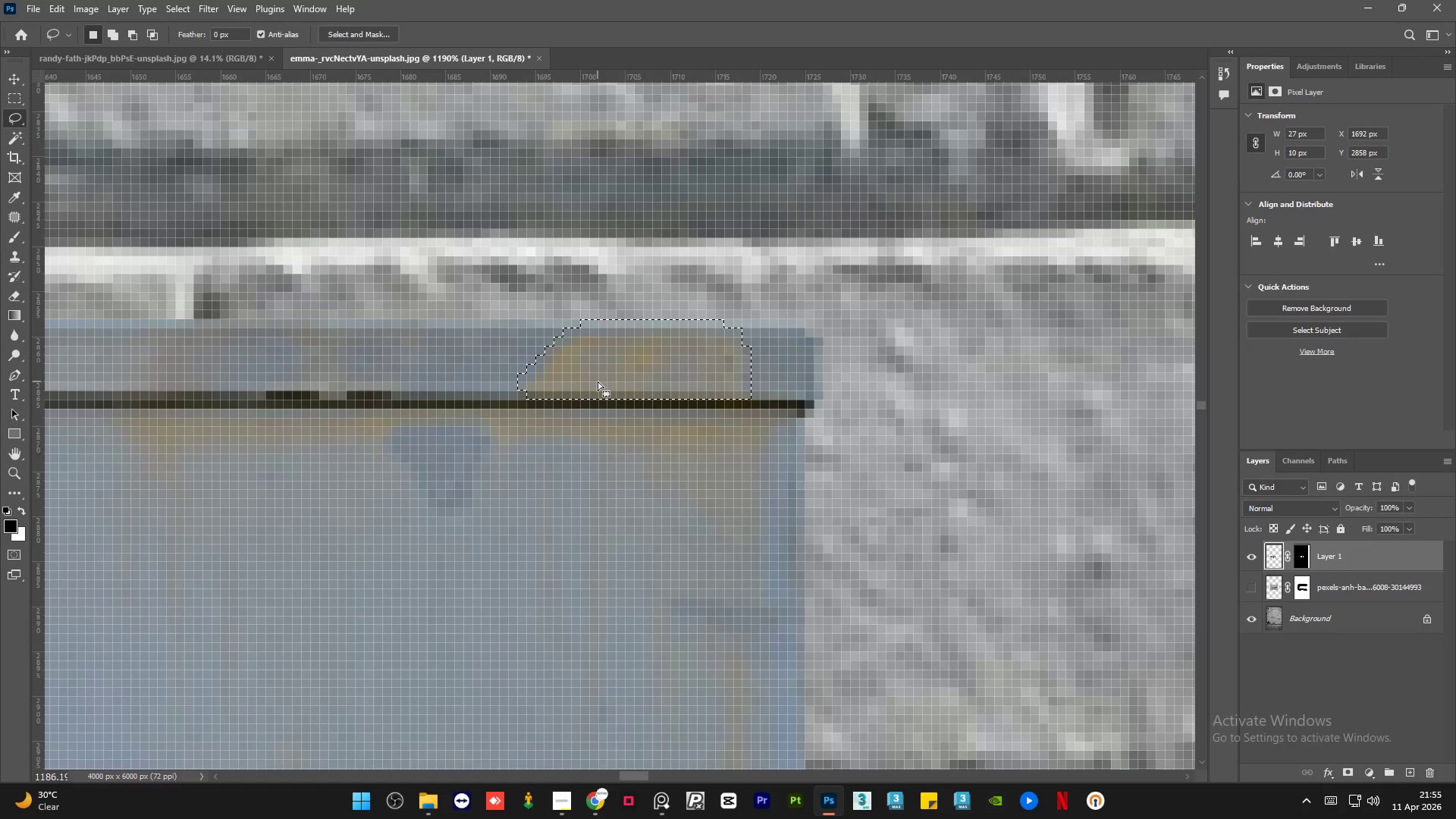 
key(Shift+F5)
 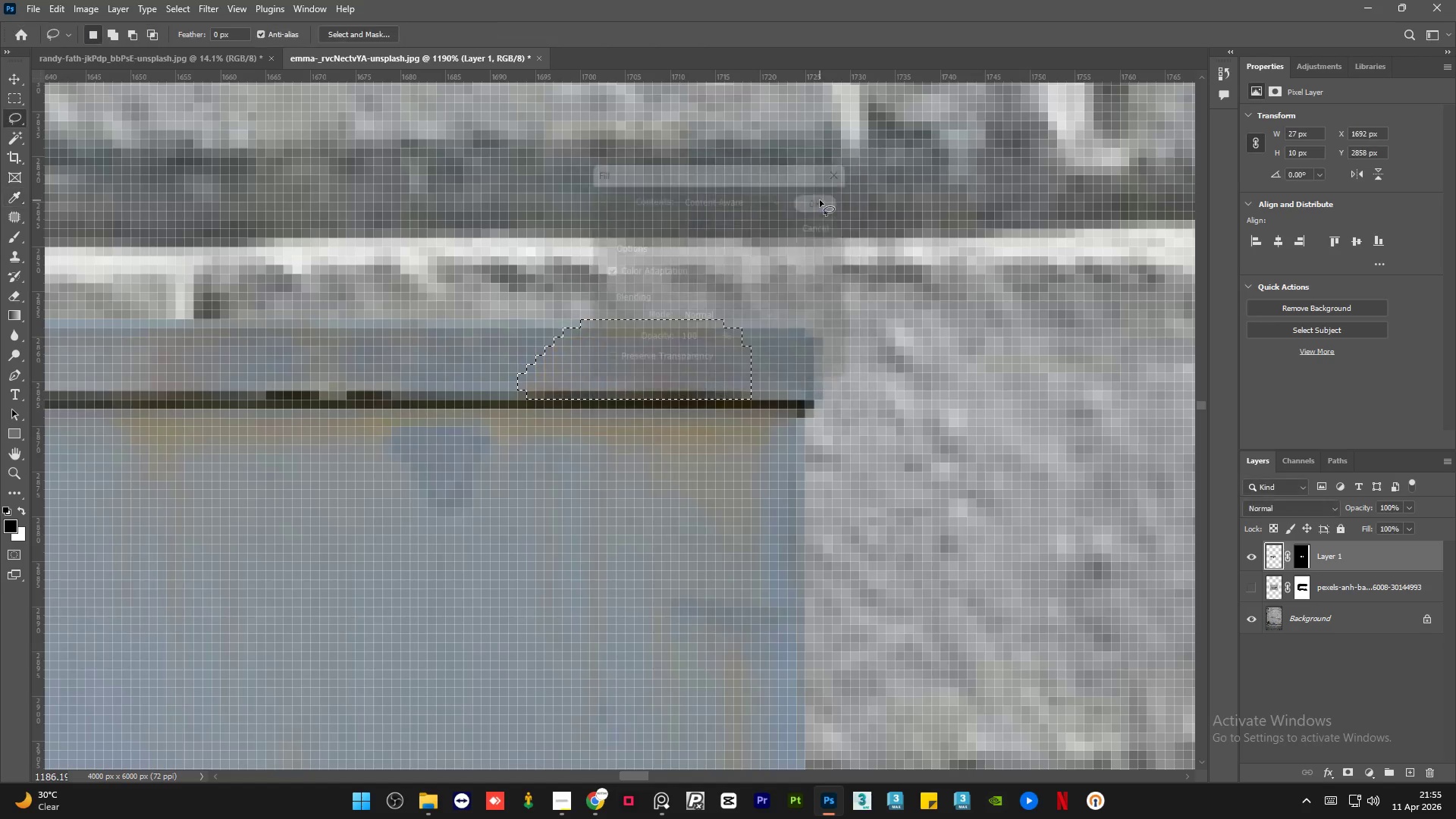 
key(Control+D)
 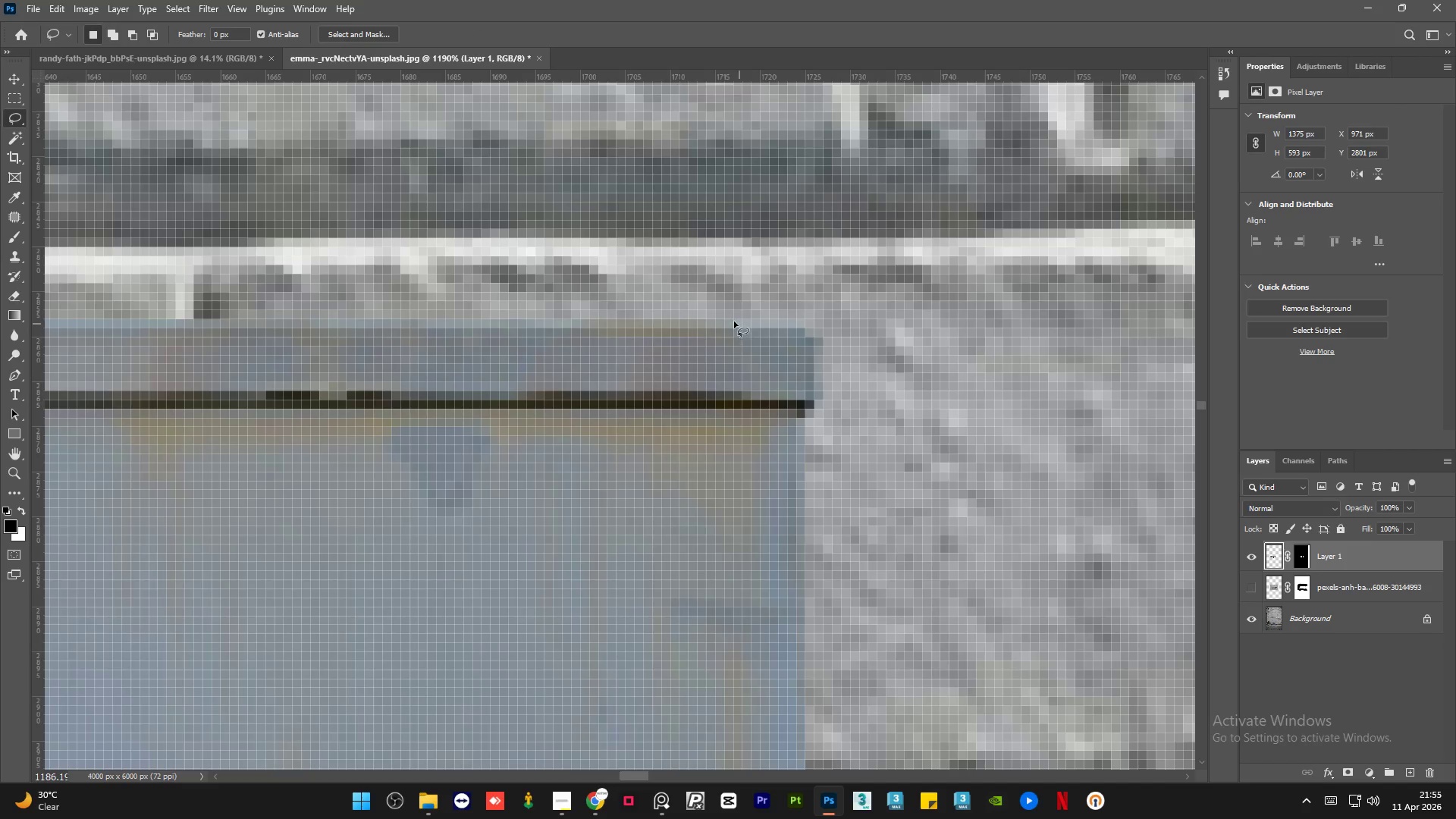 
left_click_drag(start_coordinate=[733, 321], to_coordinate=[733, 325])
 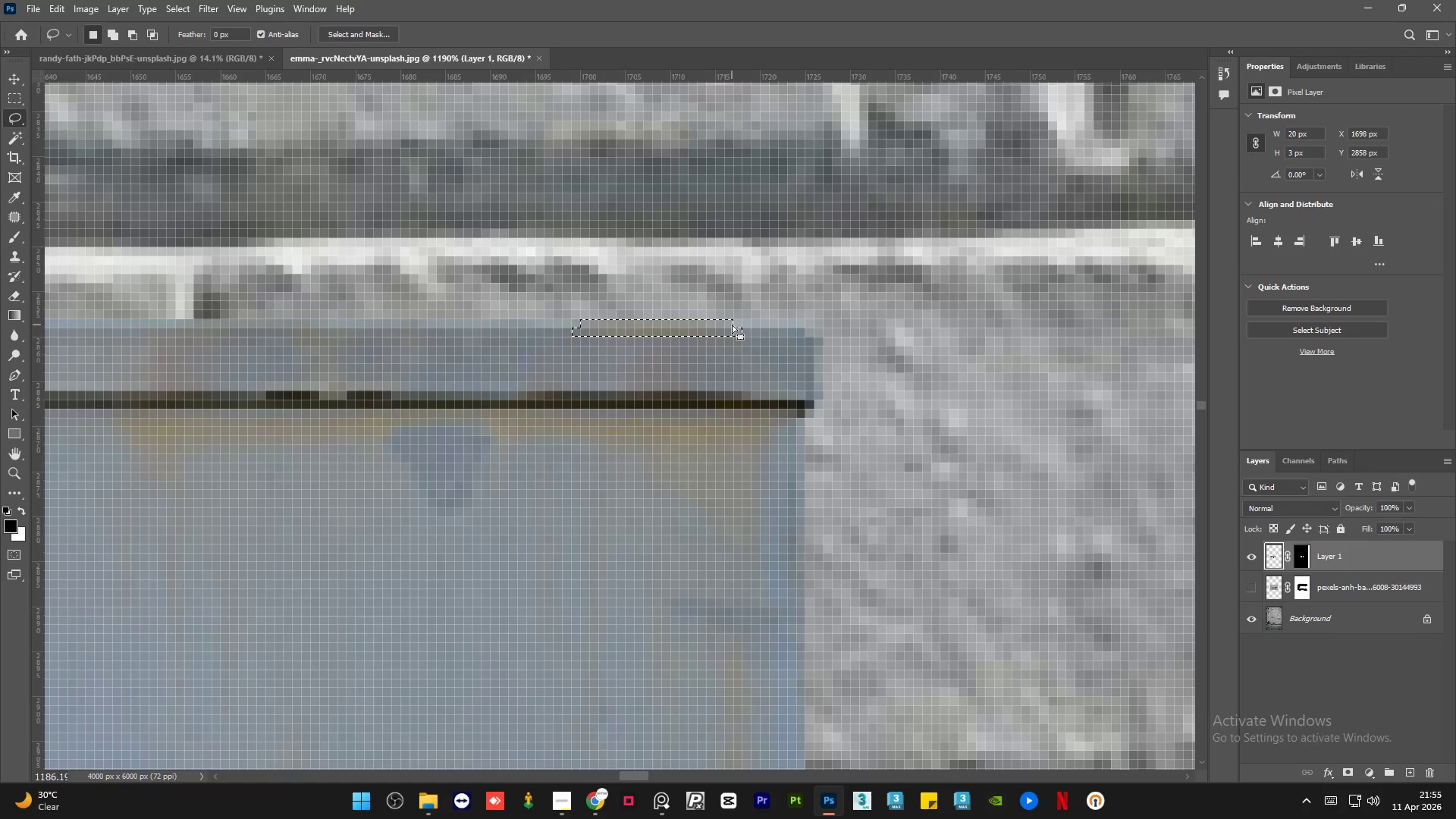 
key(Shift+F5)
 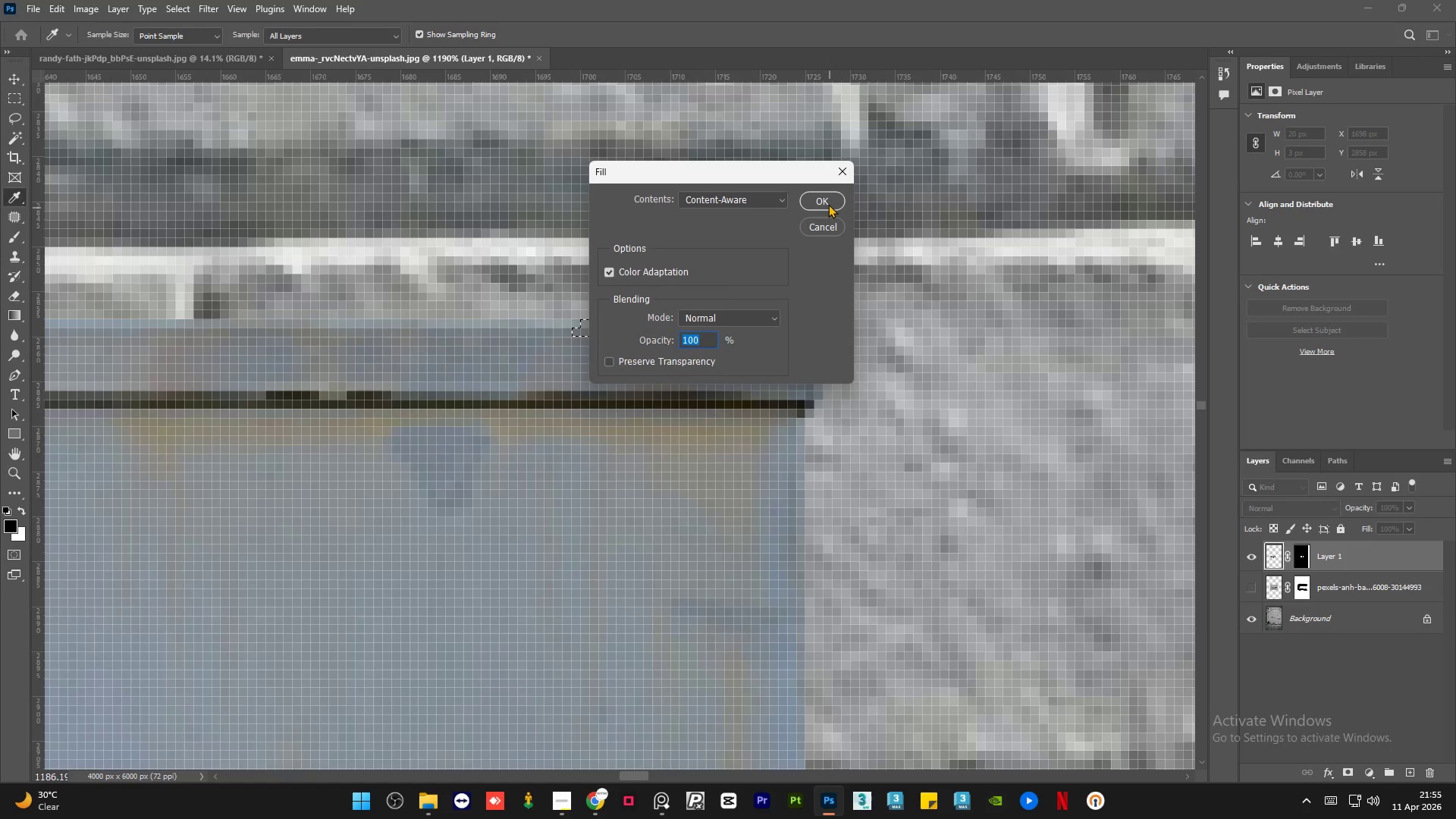 
left_click([827, 199])
 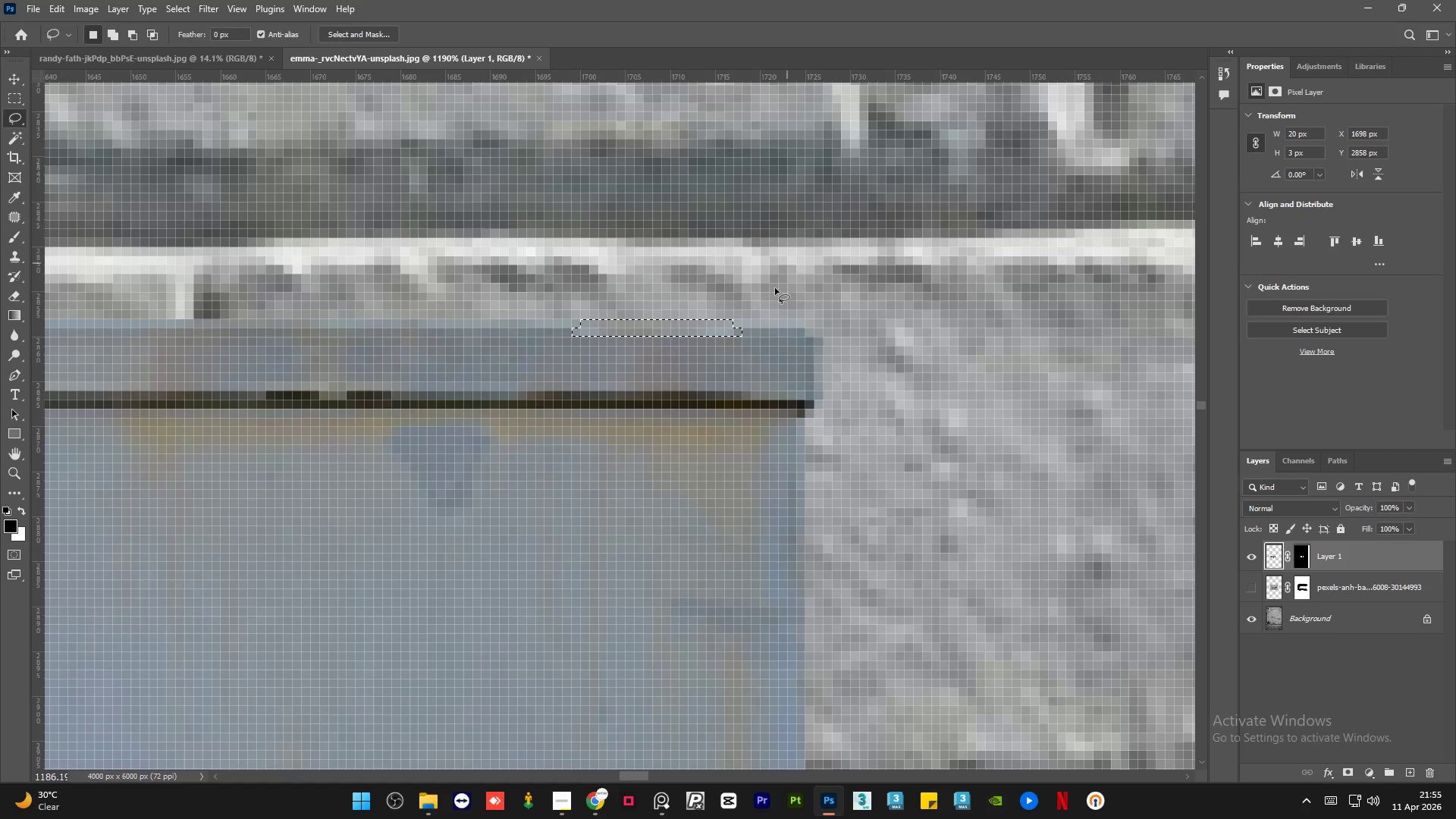 
key(Control+D)
 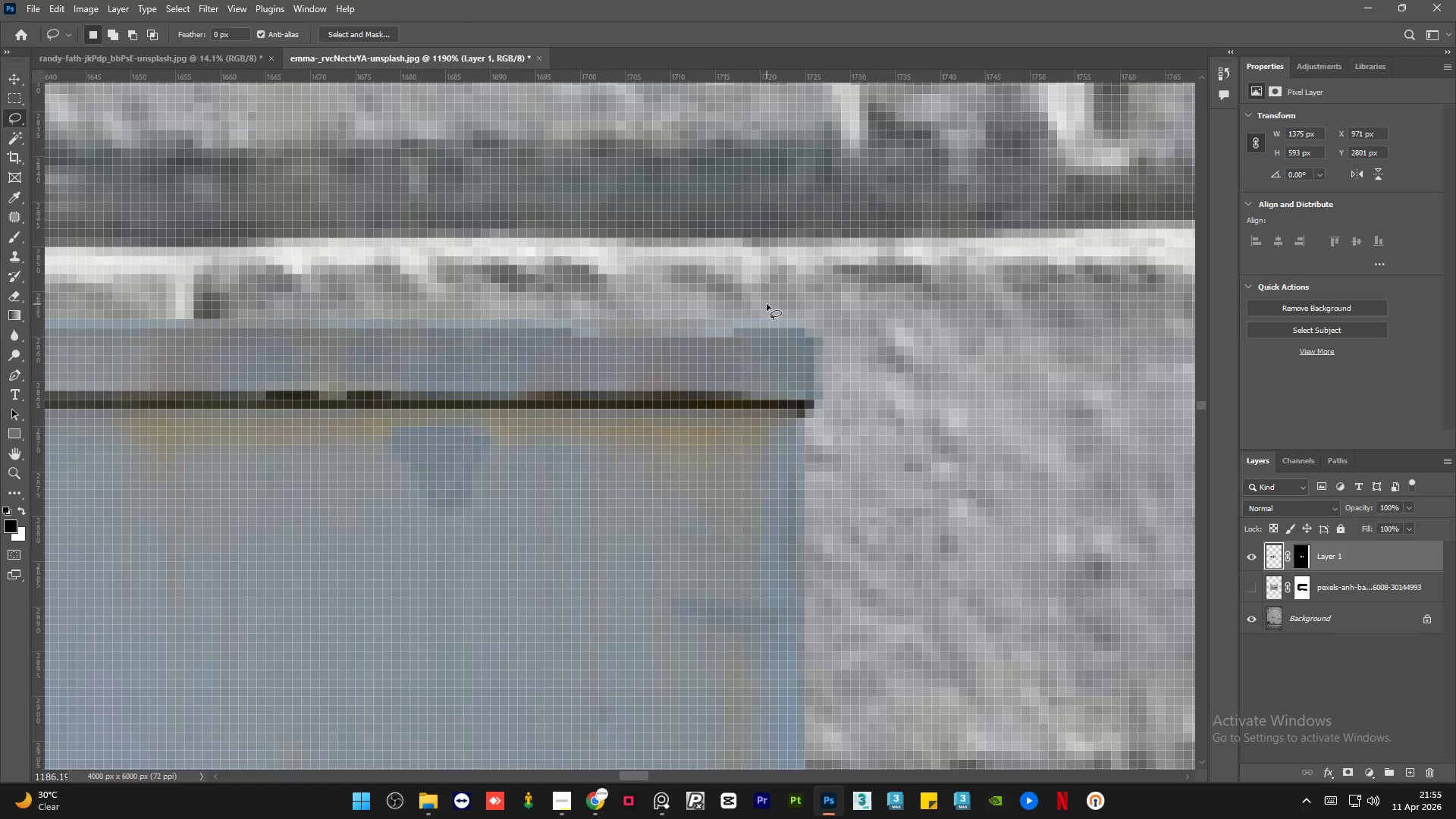 
hold_key(key=AltLeft, duration=1.5)
 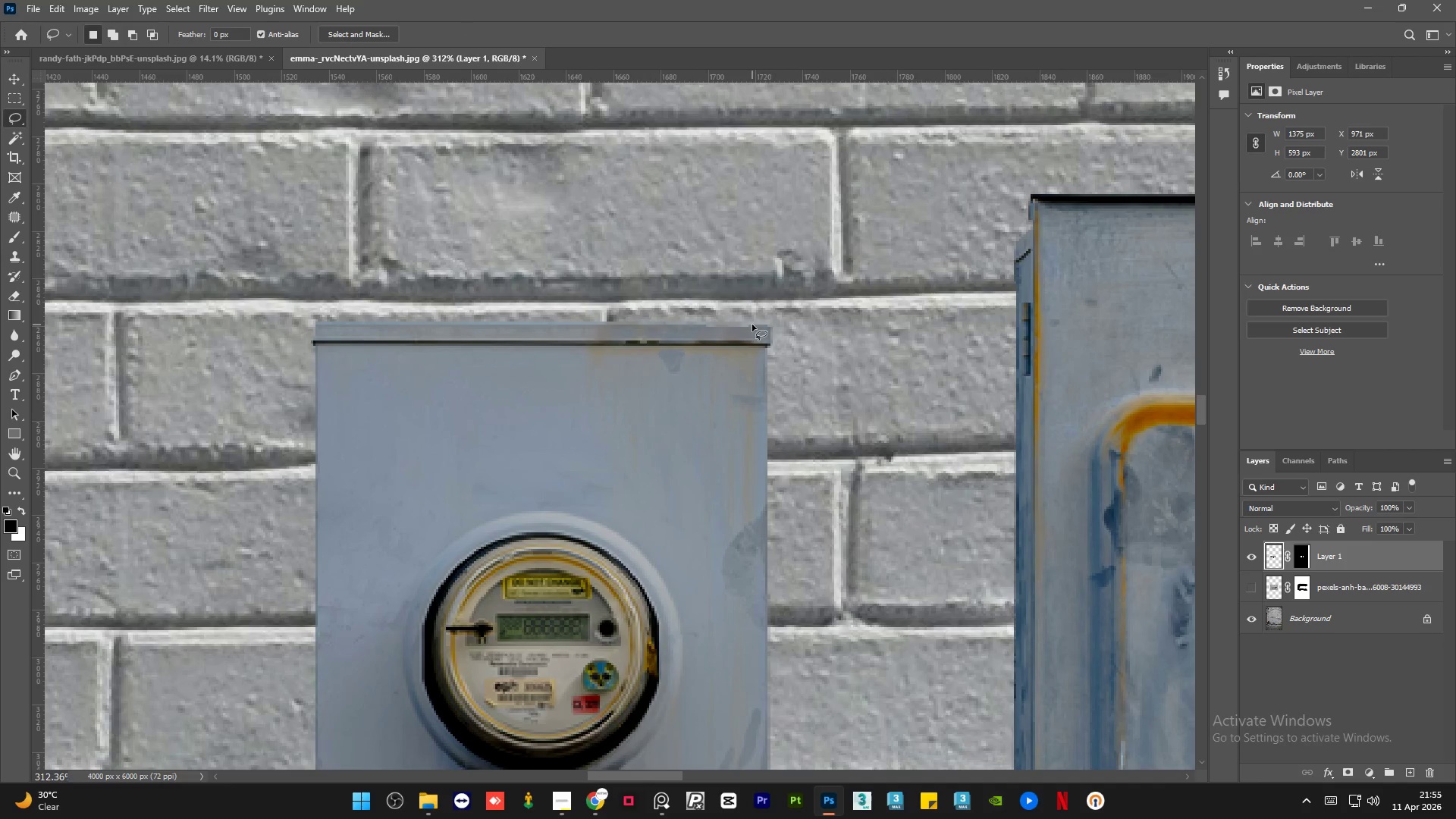 
hold_key(key=AltLeft, duration=0.53)
 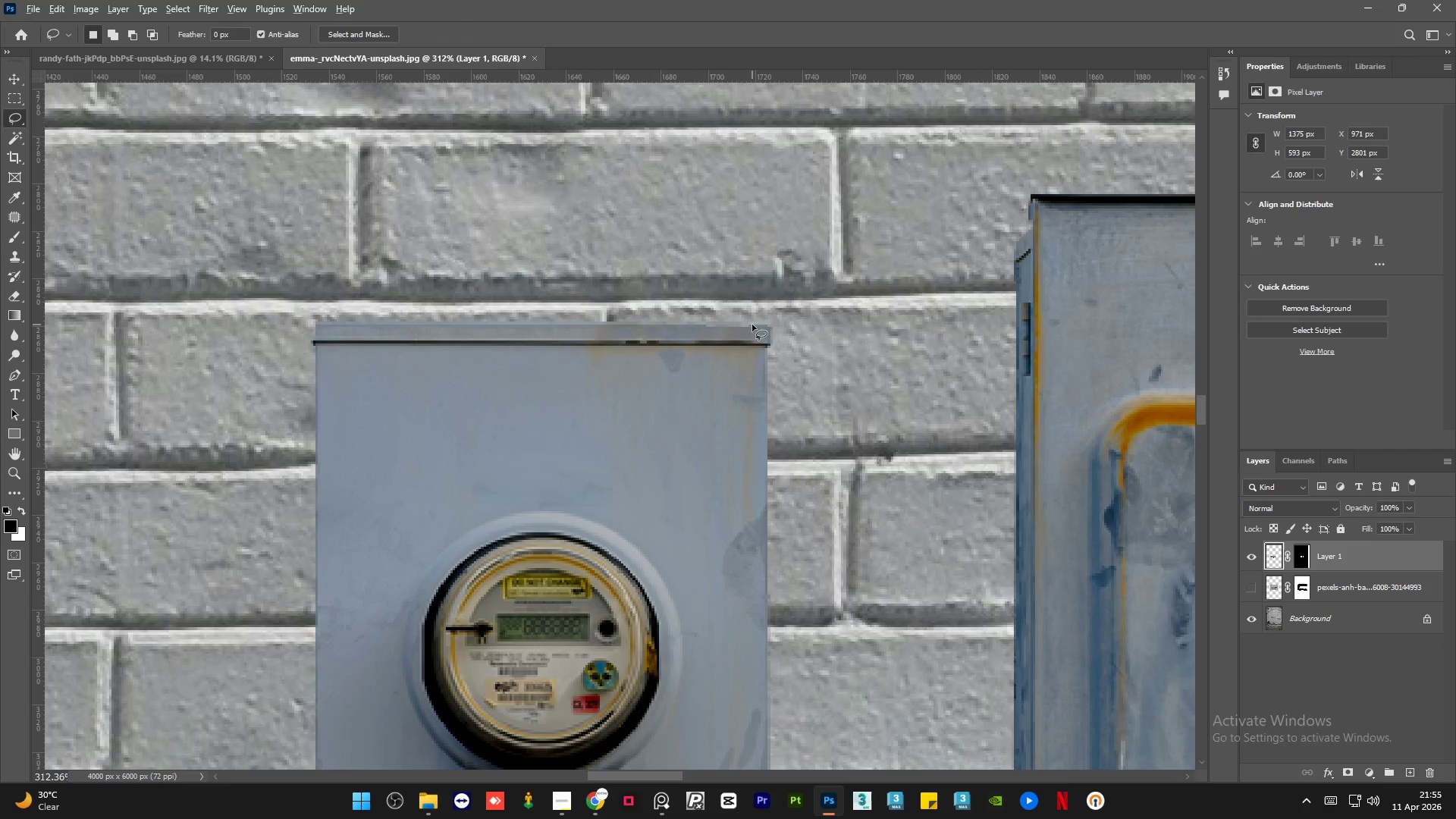 
scroll: coordinate [753, 325], scroll_direction: down, amount: 14.0
 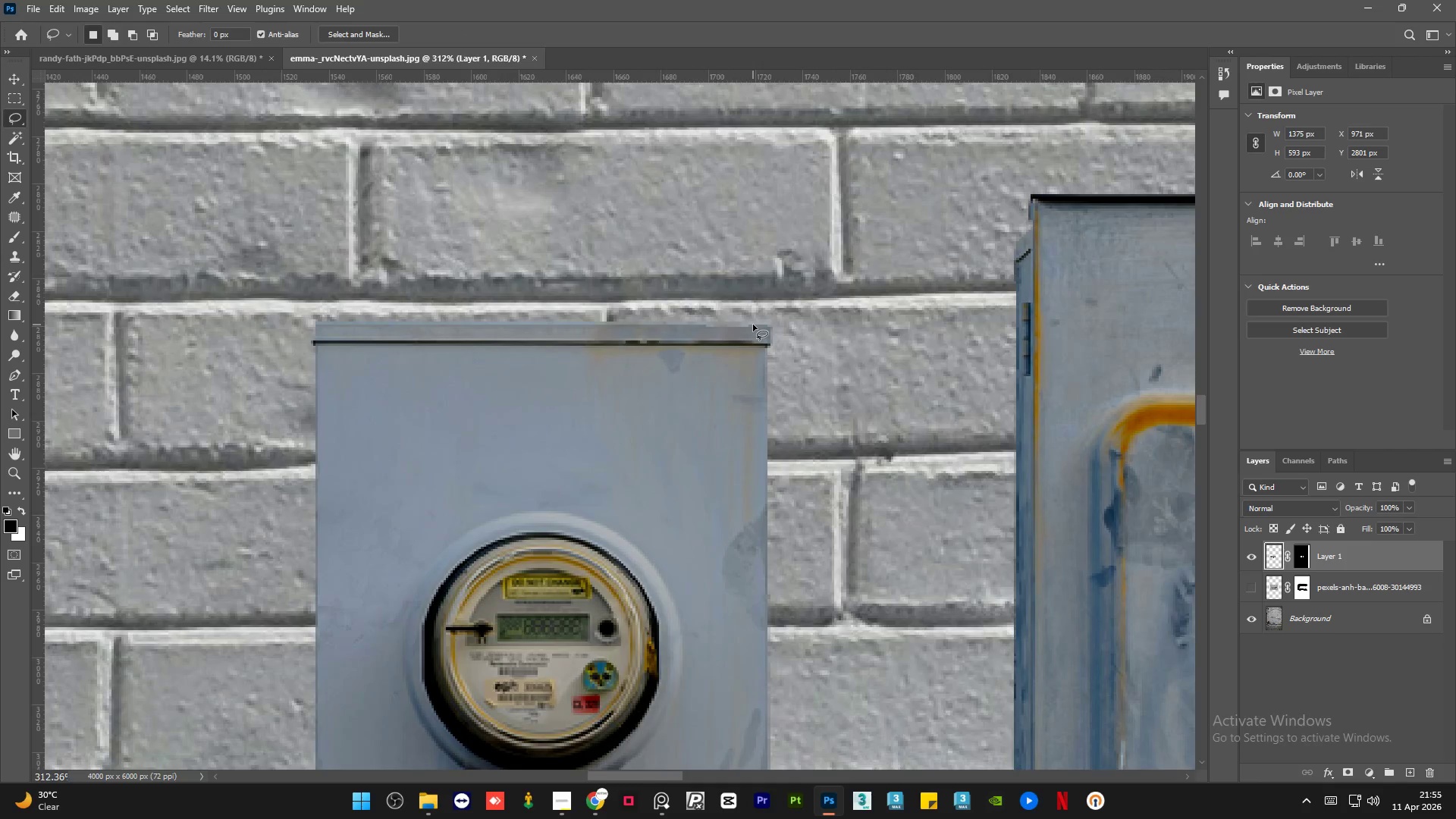 
hold_key(key=AltLeft, duration=1.53)
hold_key(key=AltLeft, duration=0.88)
scroll: coordinate [521, 306], scroll_direction: down, amount: 4.0
 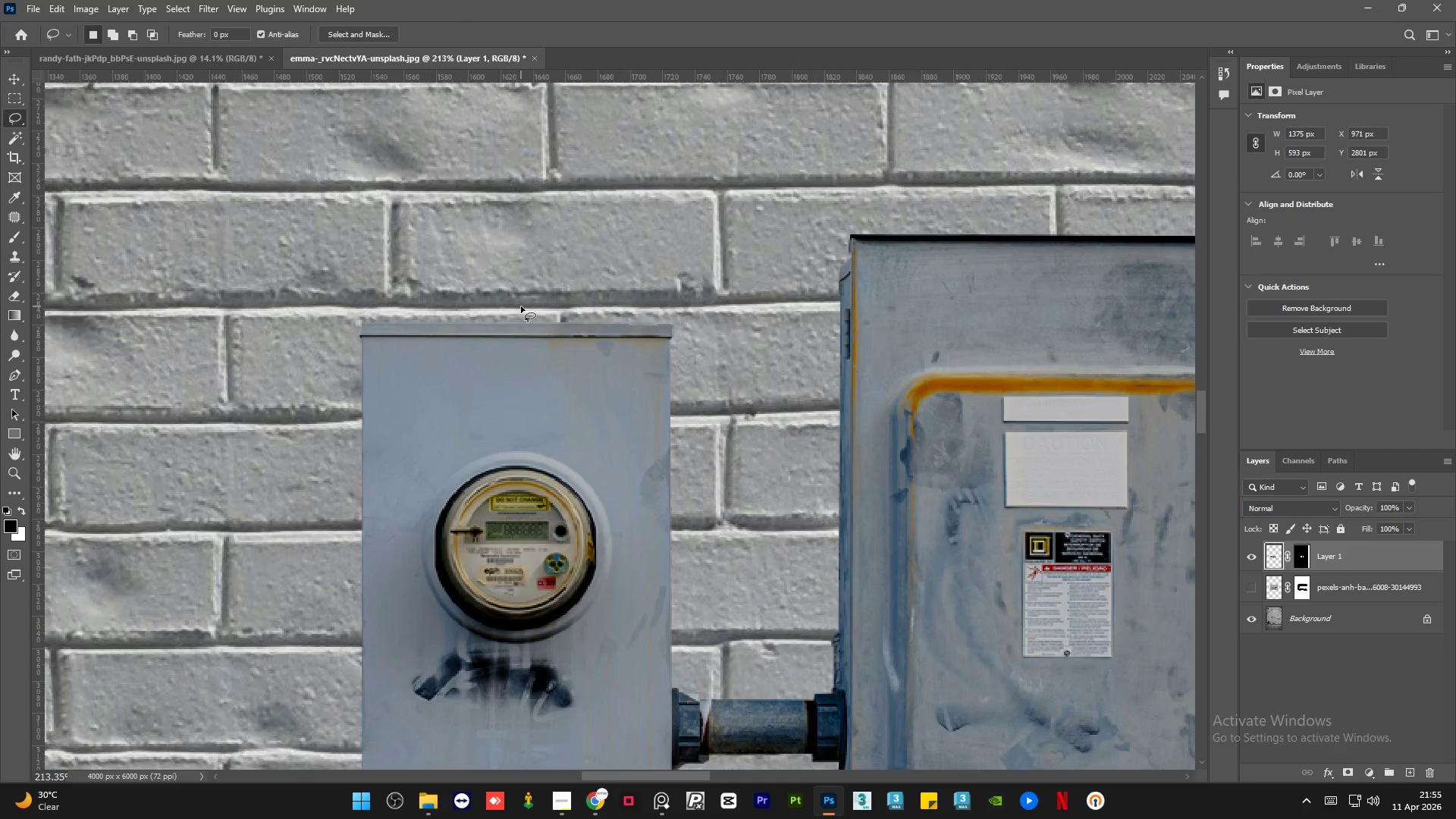 
hold_key(key=AltLeft, duration=0.59)
 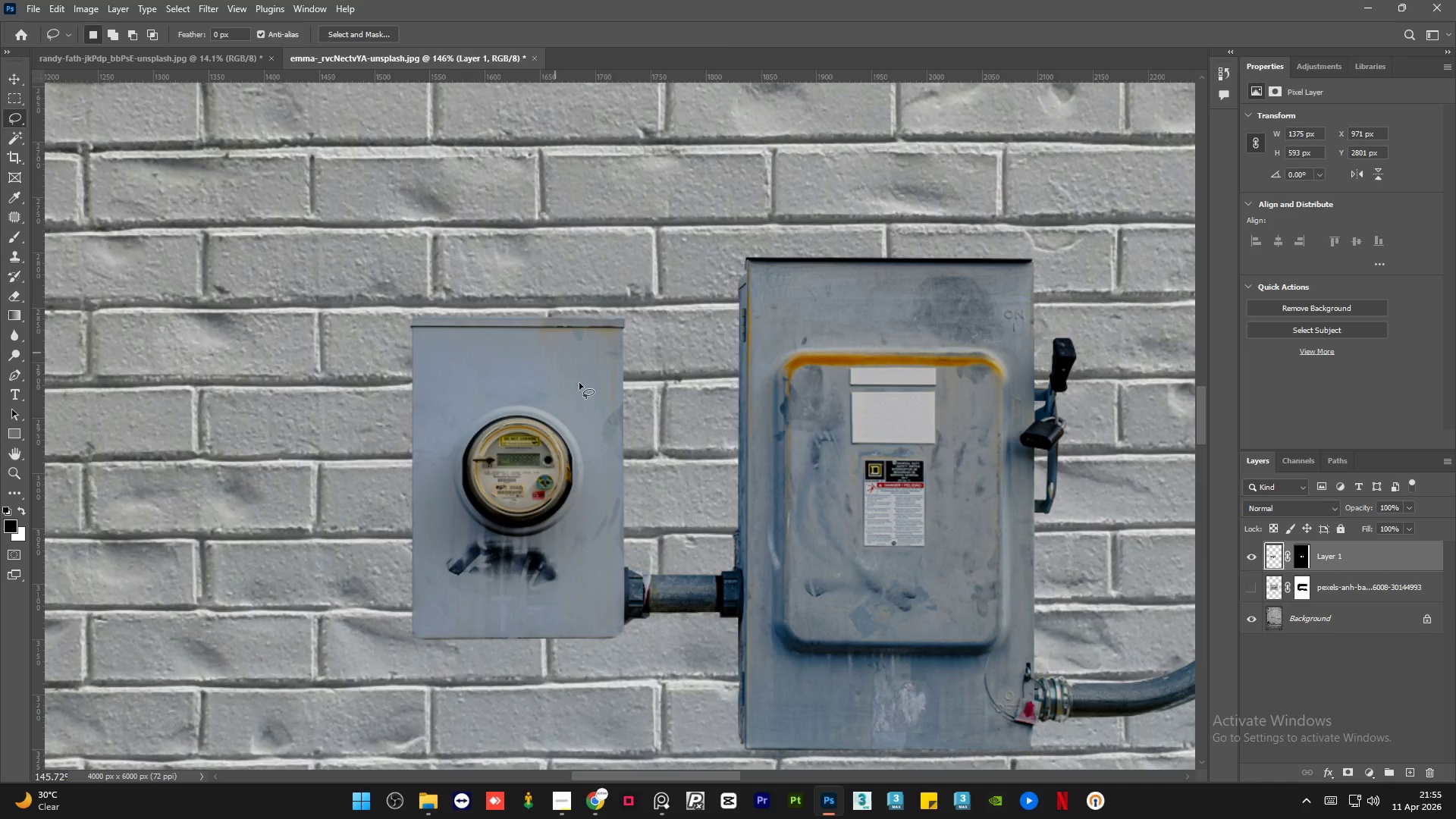 
hold_key(key=AltLeft, duration=1.05)
scroll: coordinate [589, 388], scroll_direction: up, amount: 7.0
 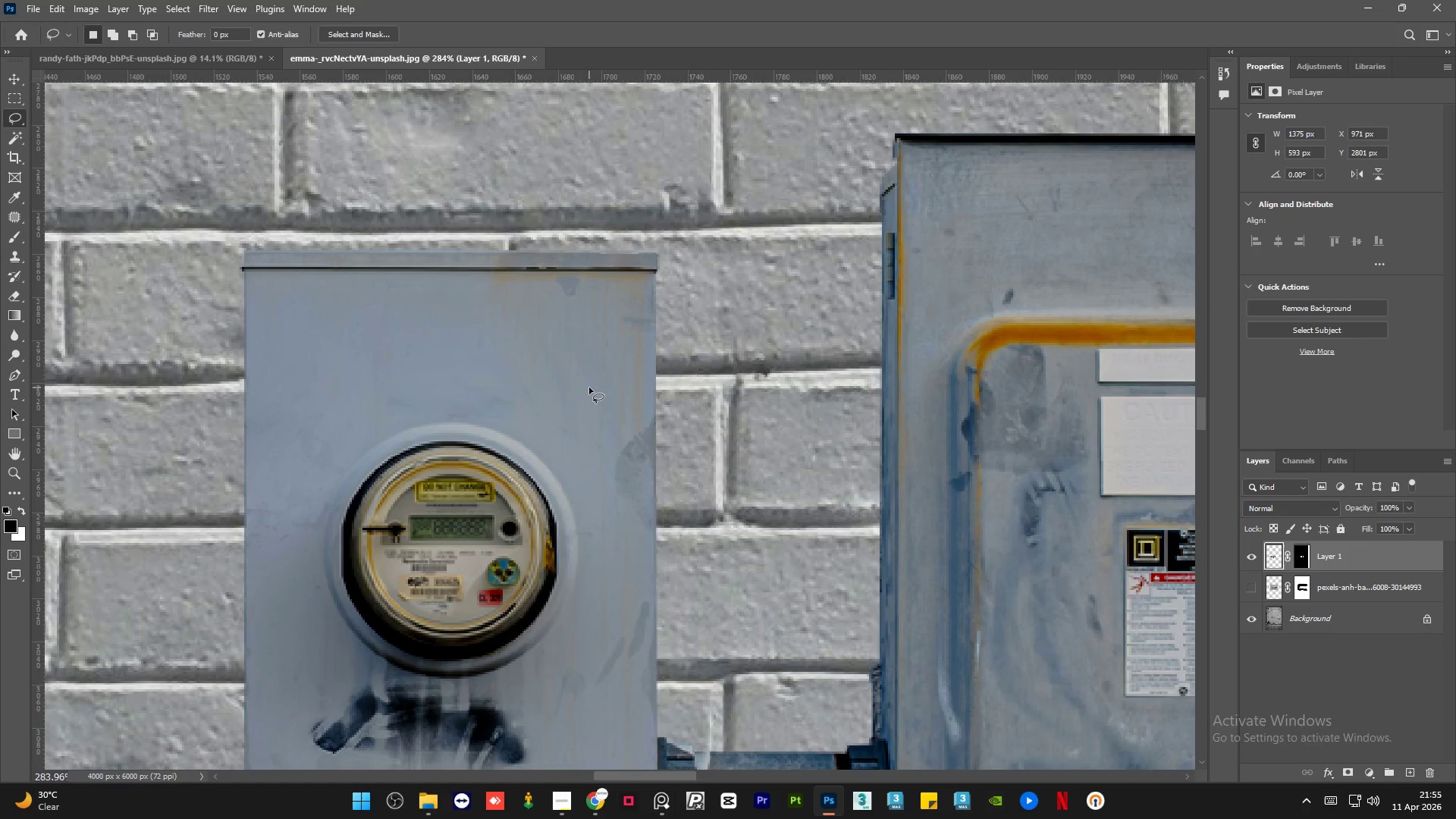 
hold_key(key=AltLeft, duration=1.5)
 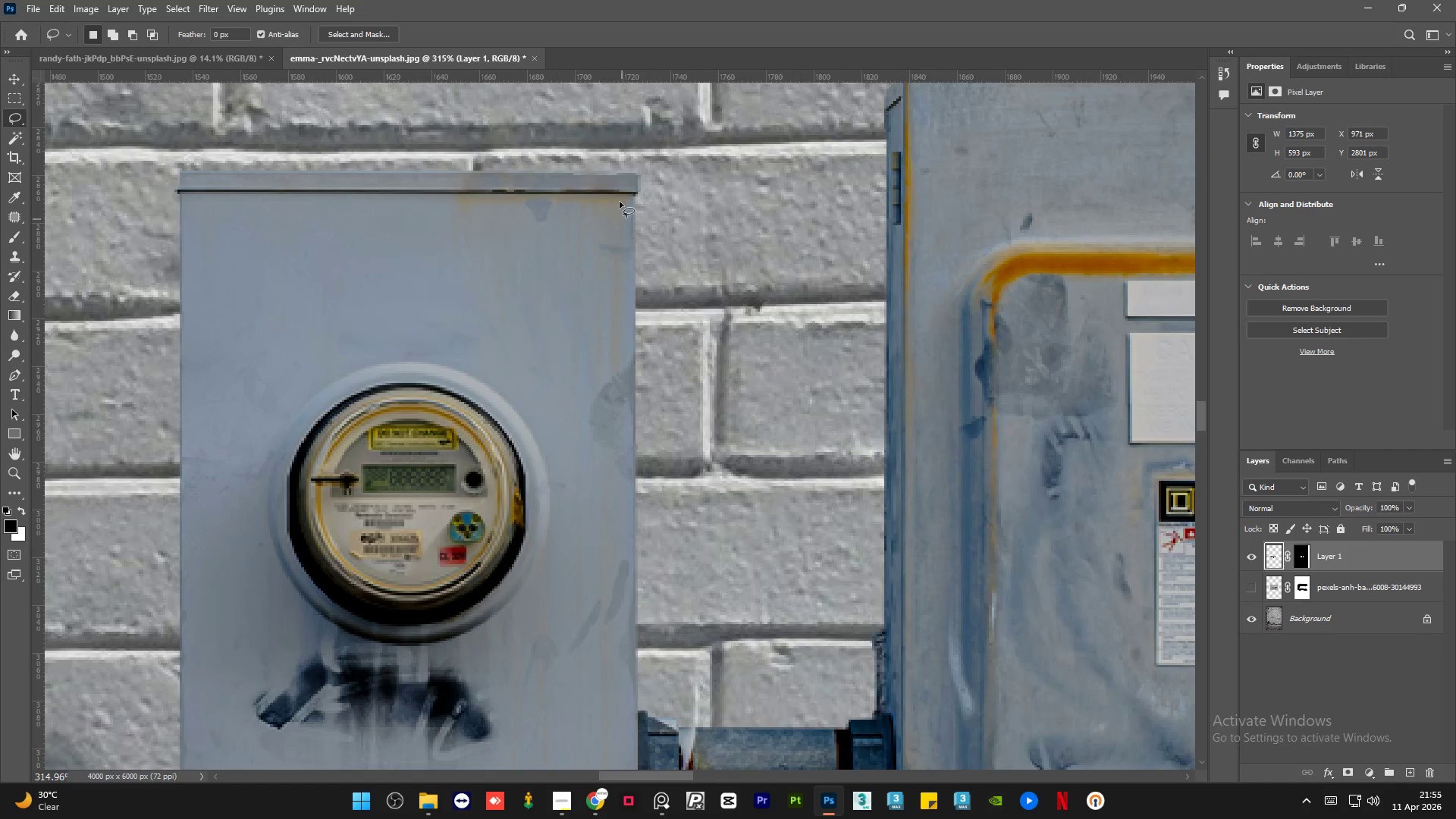 
hold_key(key=AltLeft, duration=1.5)
 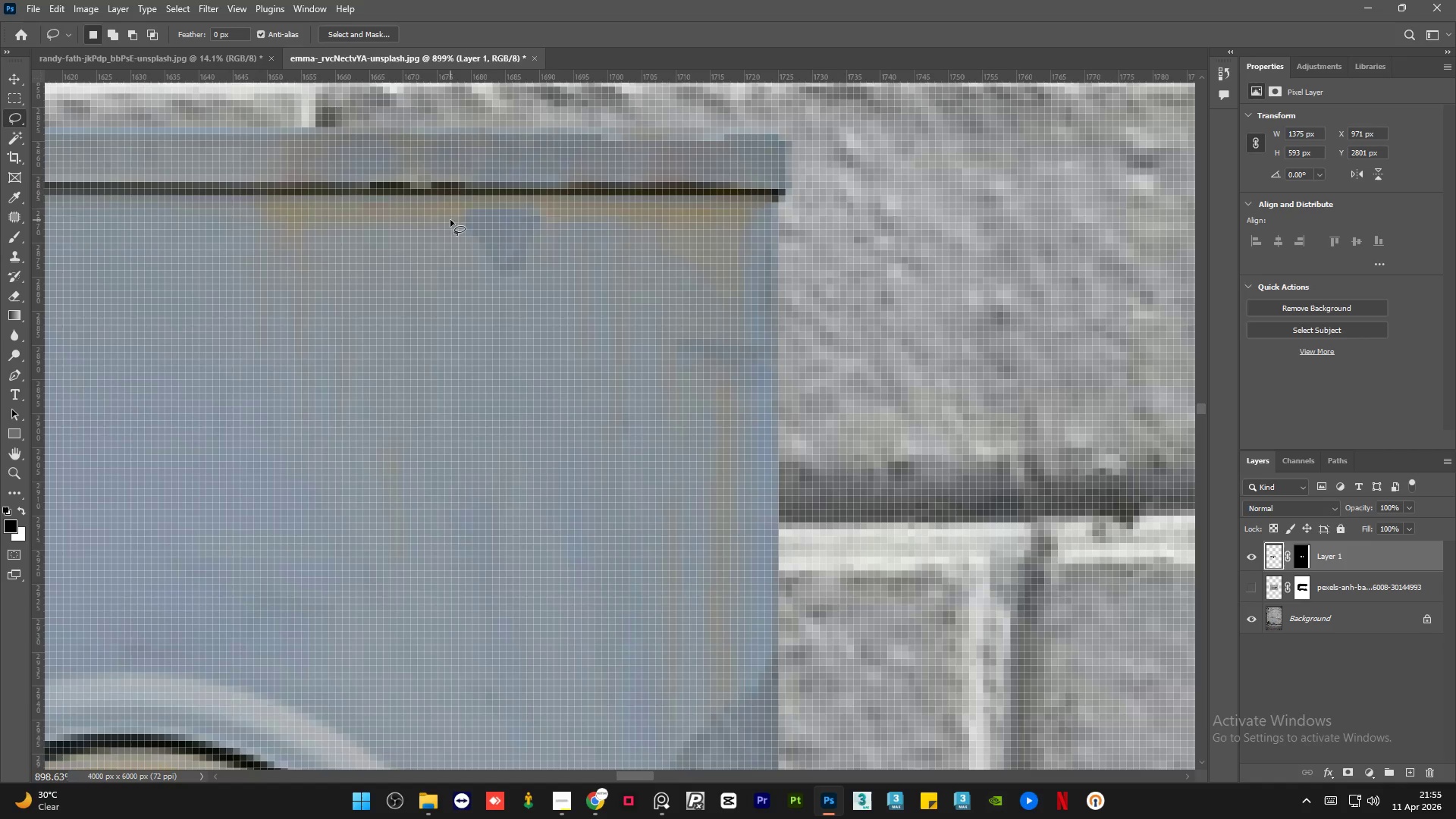 
scroll: coordinate [438, 177], scroll_direction: up, amount: 12.0
 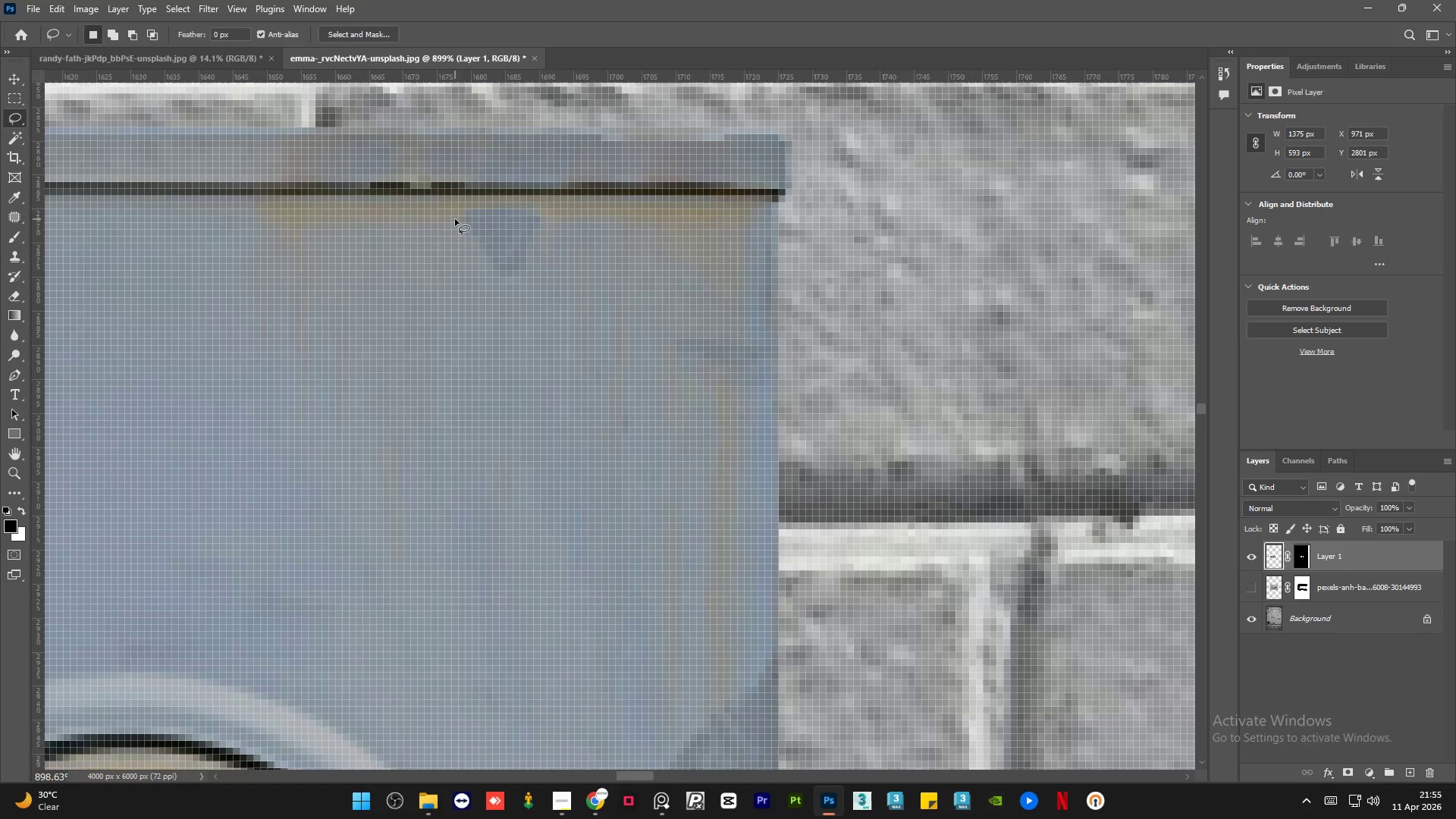 
left_click_drag(start_coordinate=[450, 220], to_coordinate=[450, 209])
 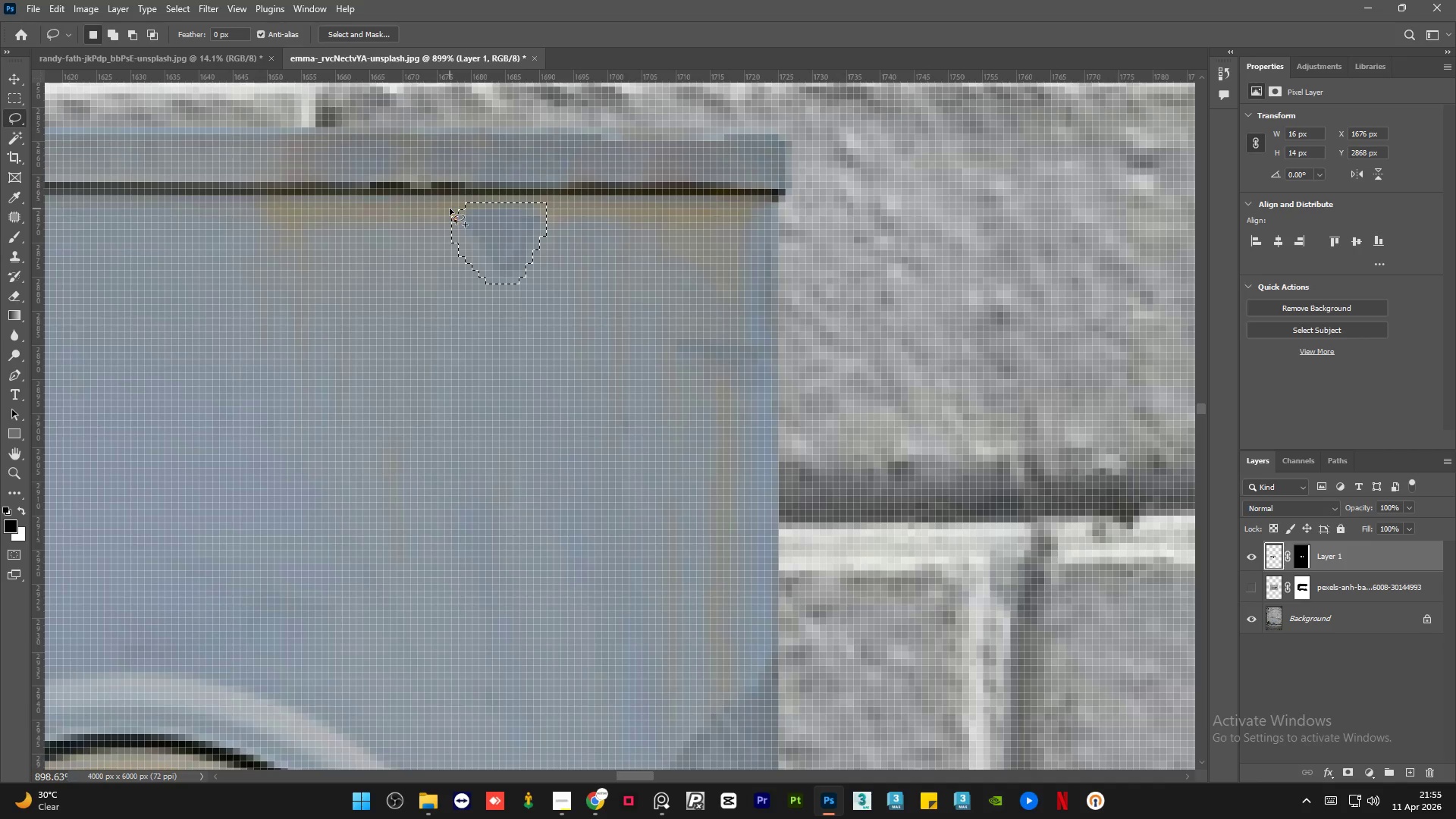 
key(Shift+F5)
 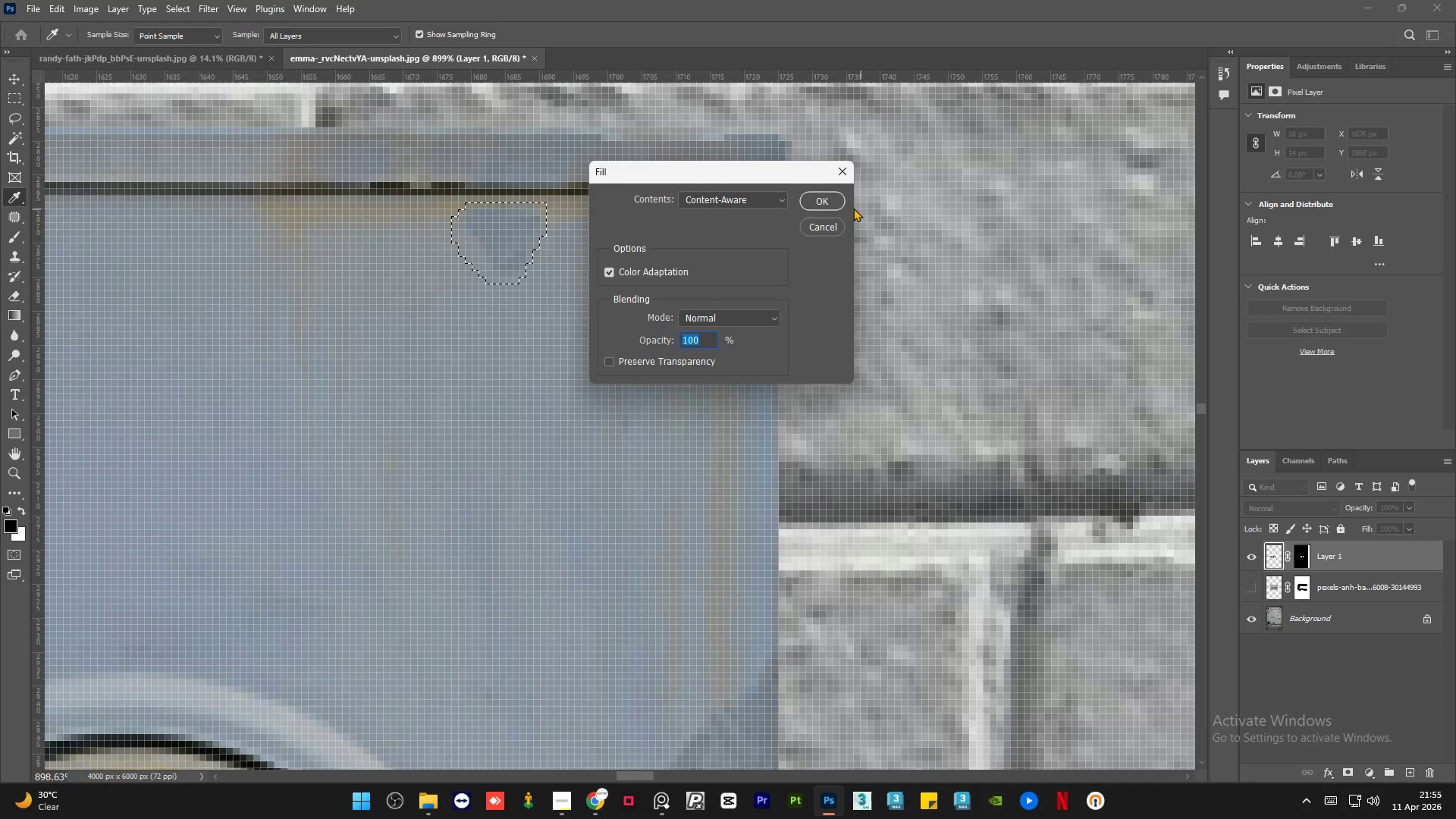 
left_click([826, 206])
 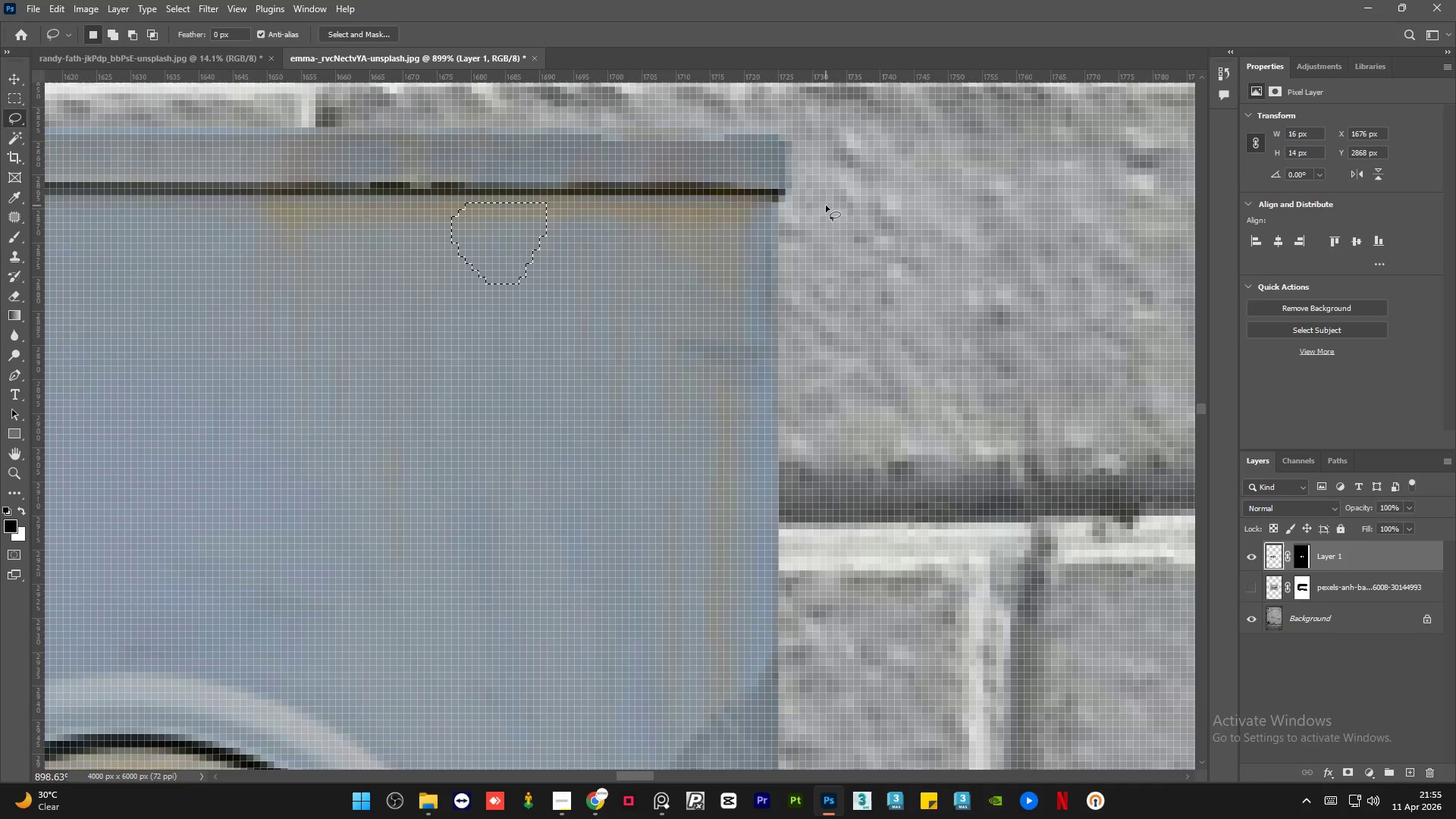 
key(Control+D)
 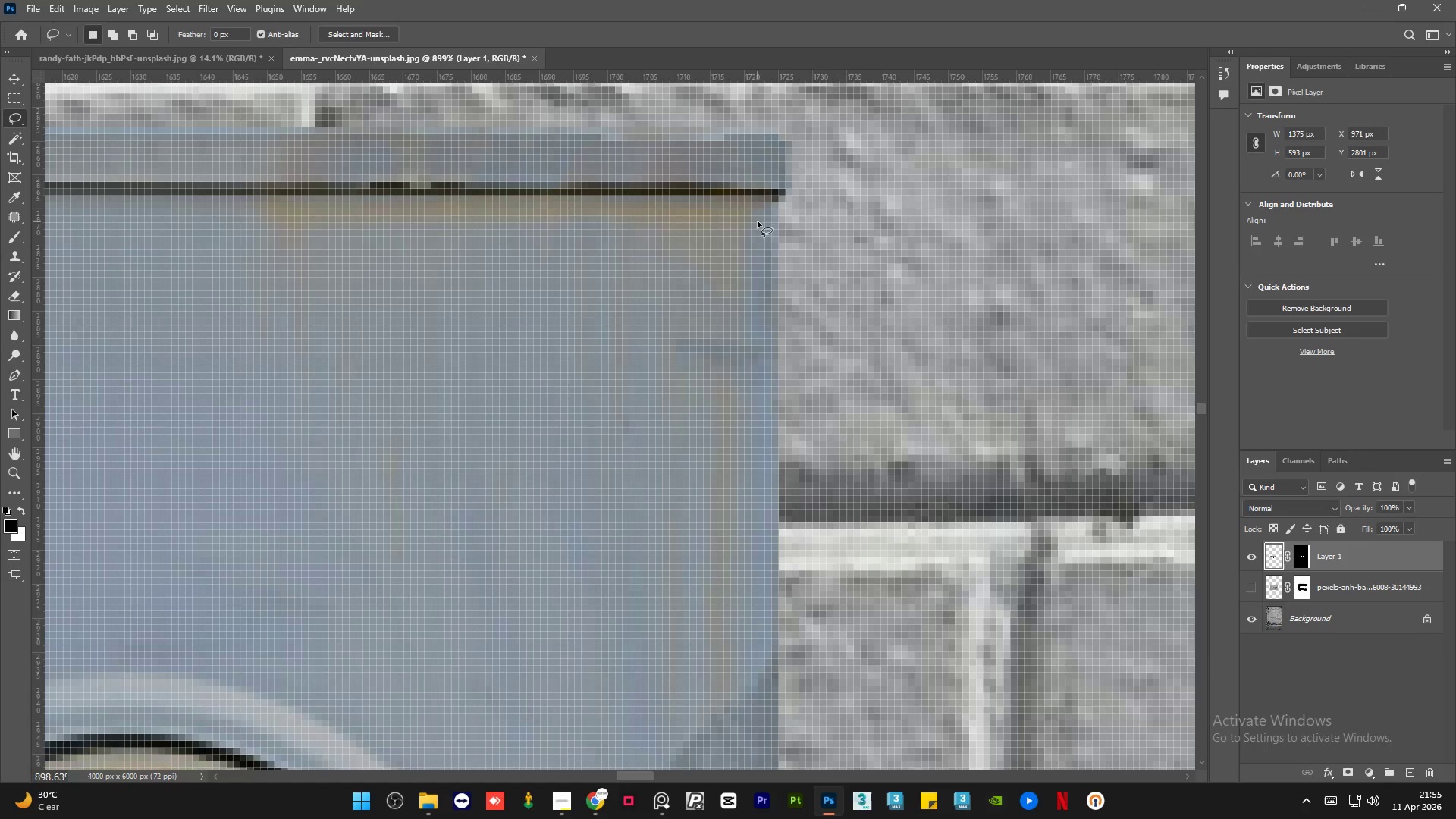 
right_click([12, 117])
 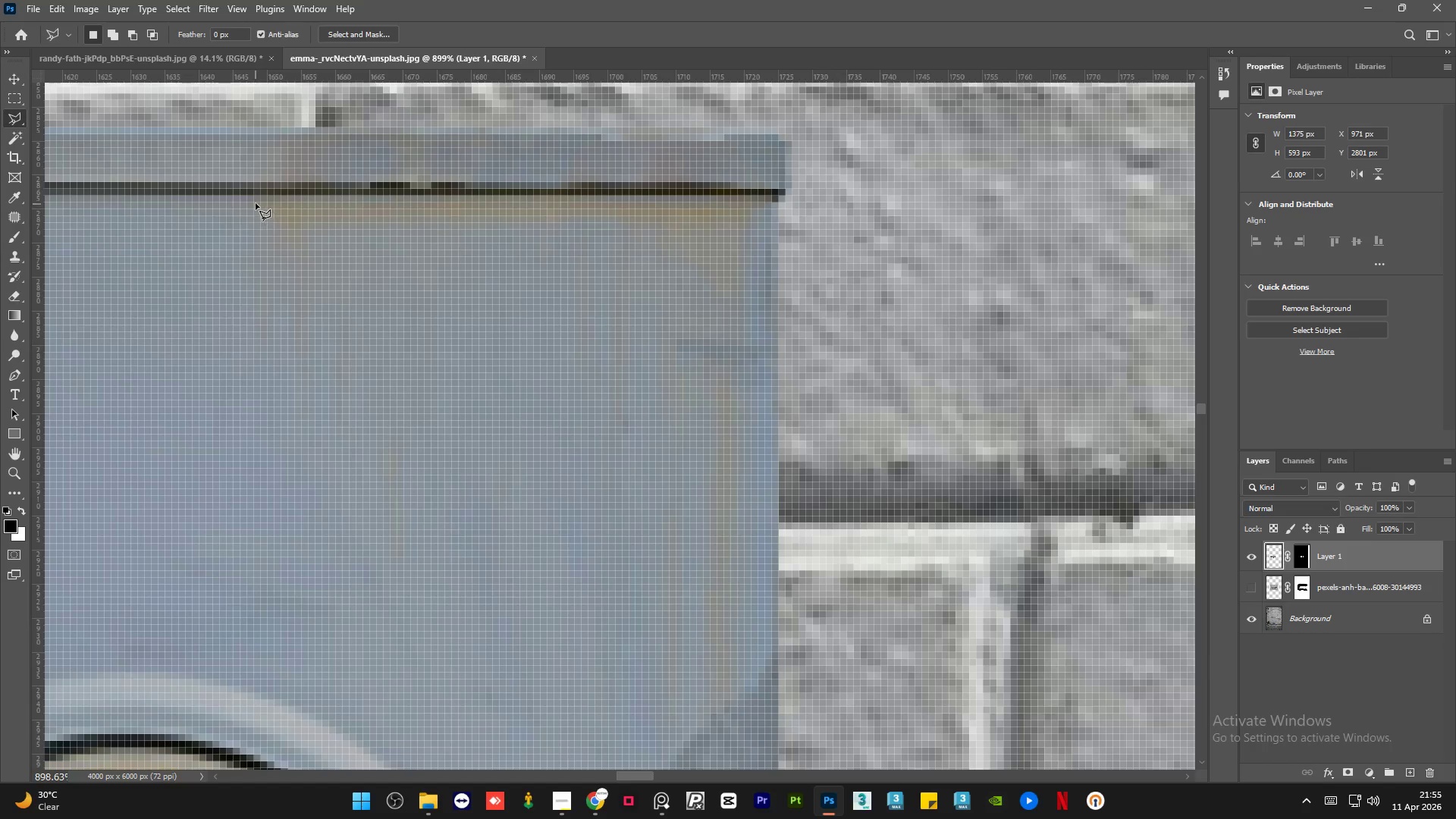 
left_click([246, 202])
 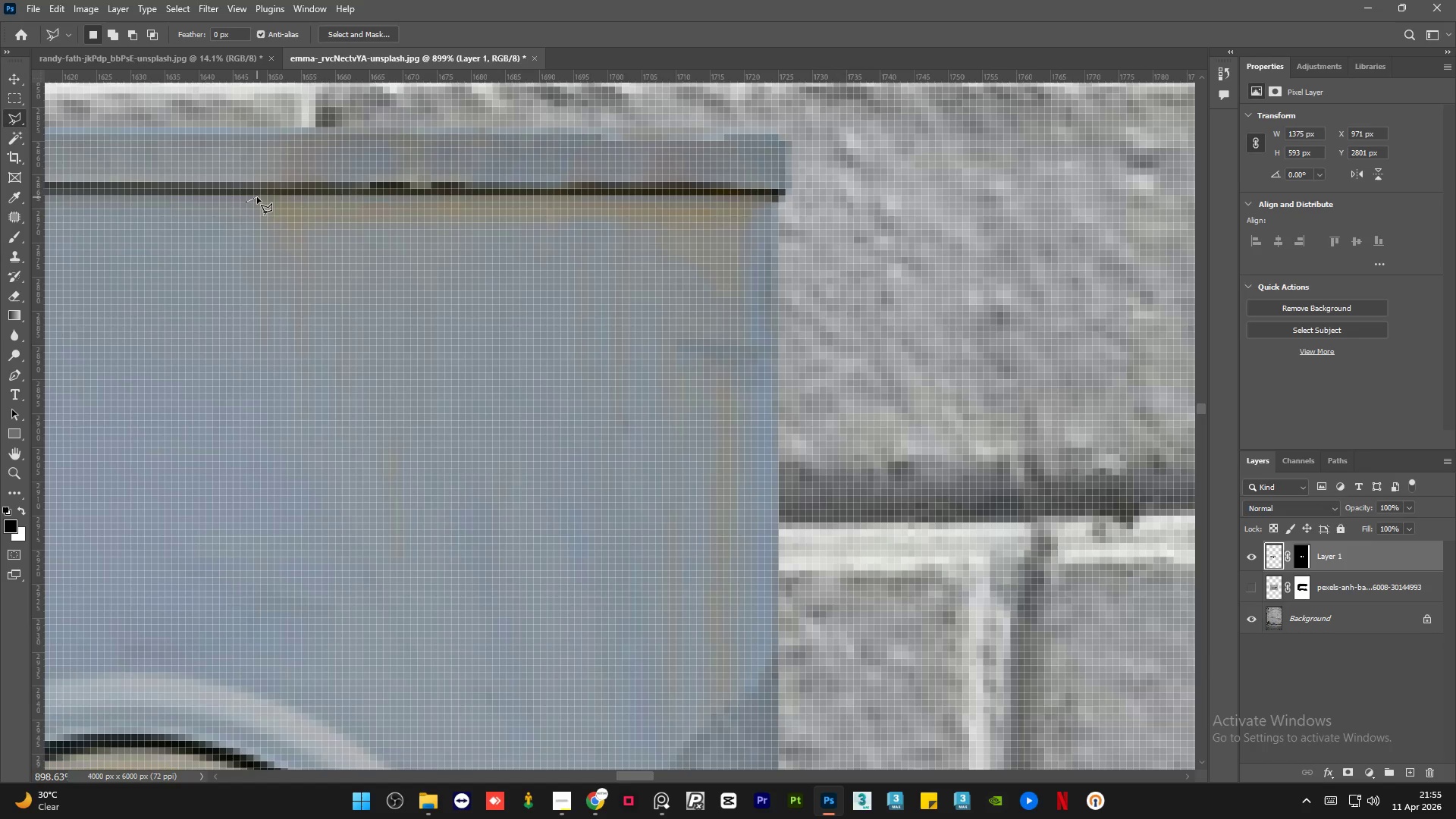 
left_click([257, 197])
 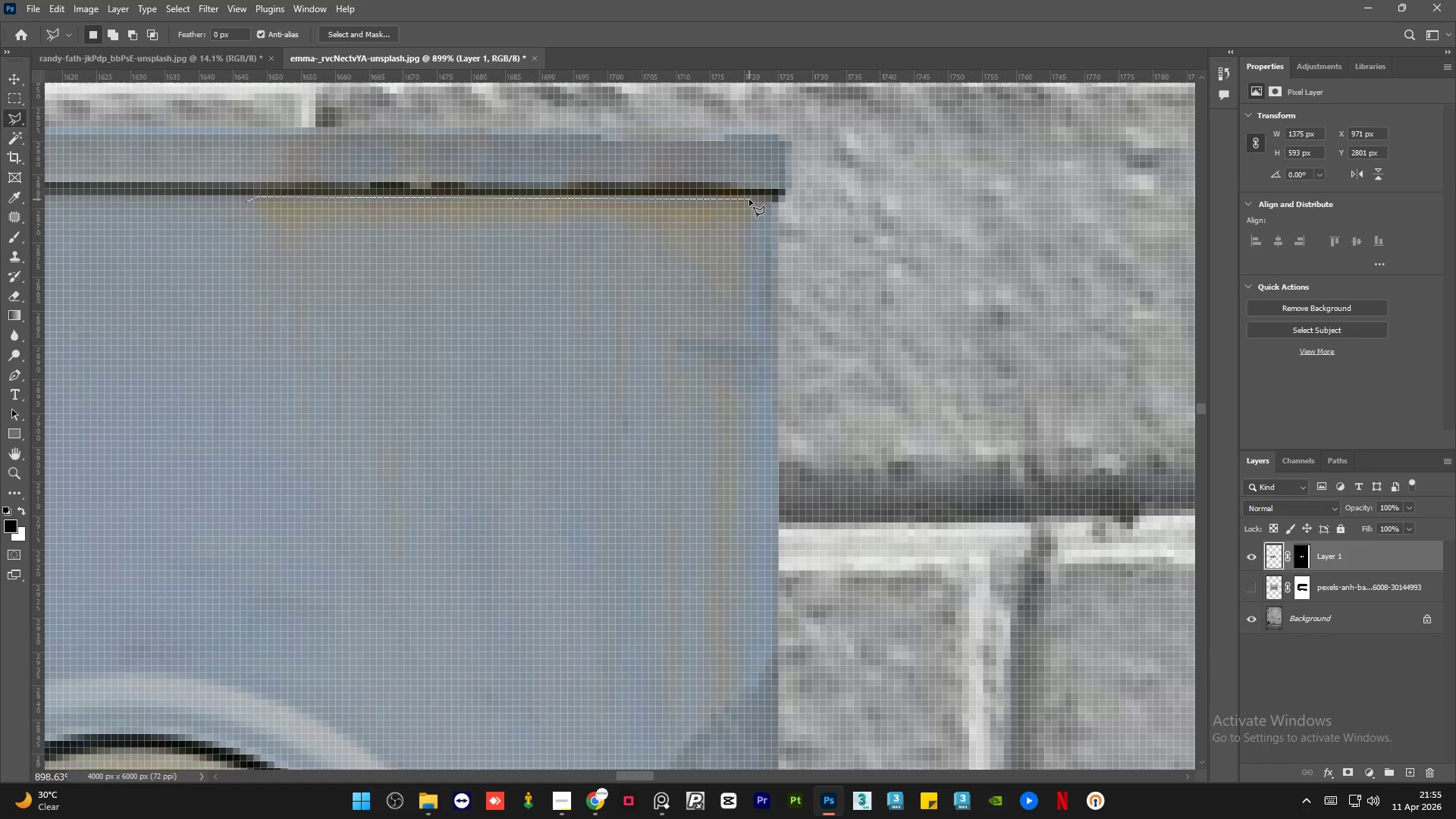 
left_click([751, 198])
 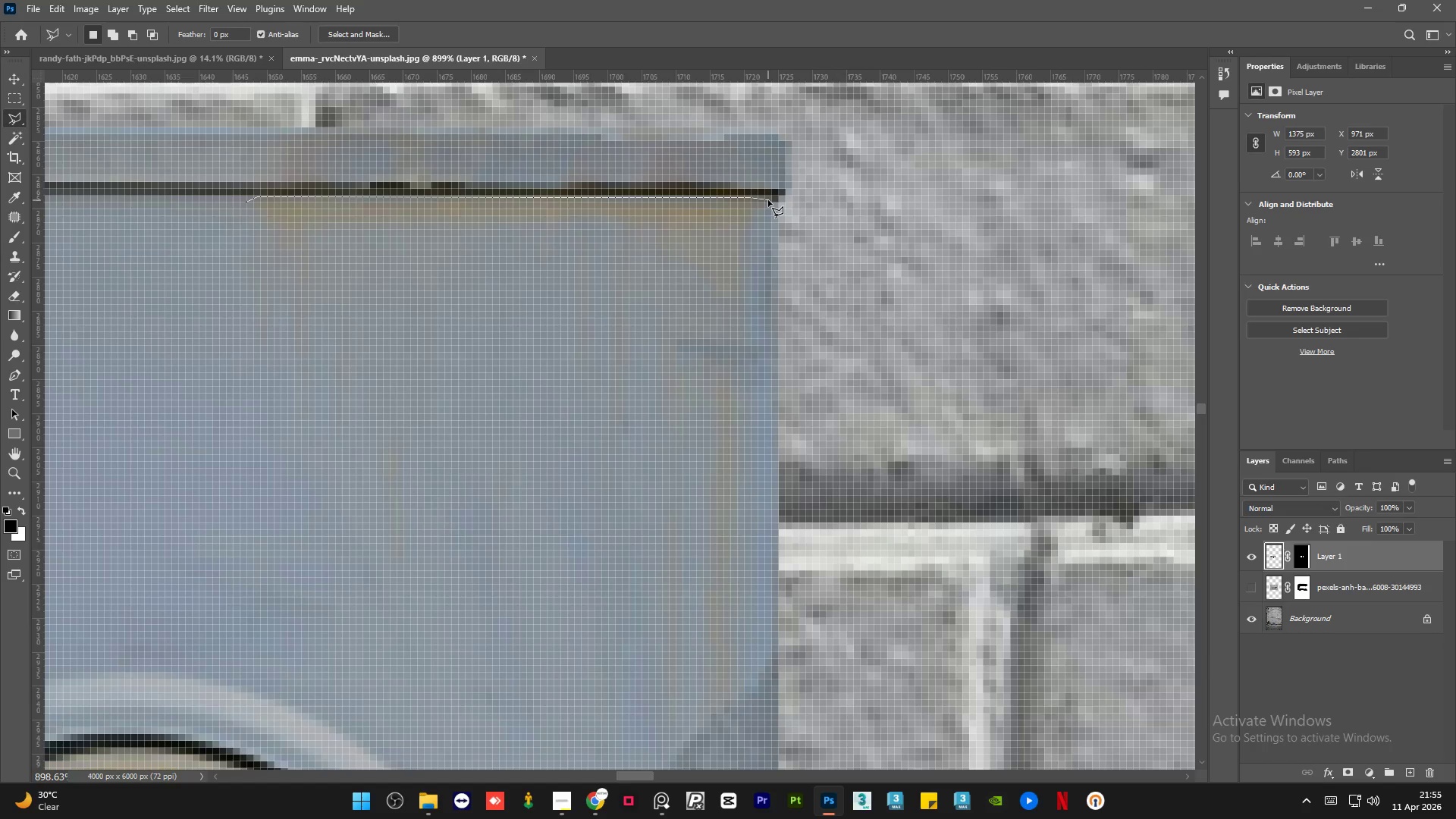 
left_click([769, 199])
 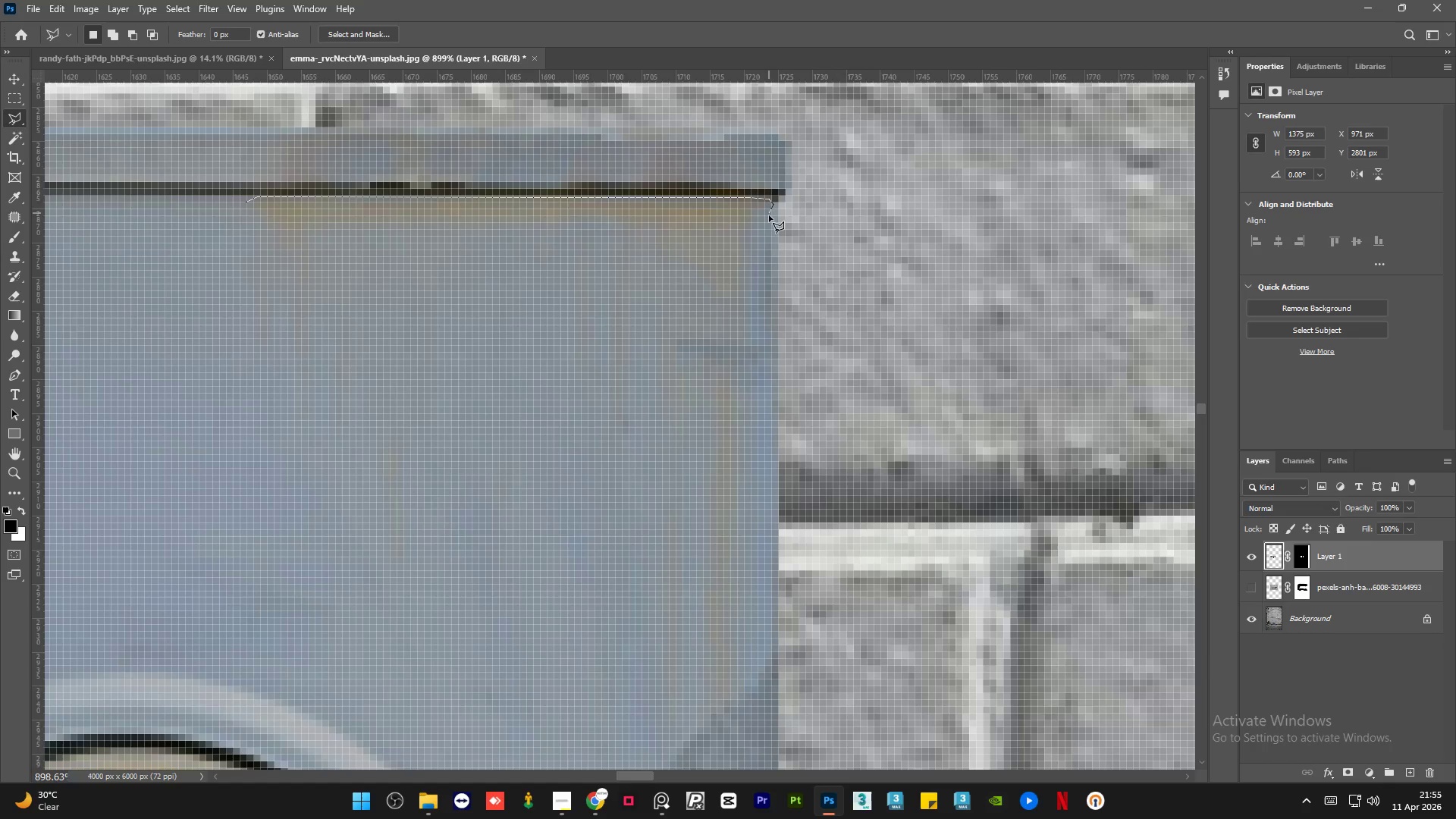 
left_click_drag(start_coordinate=[768, 217], to_coordinate=[764, 218])
 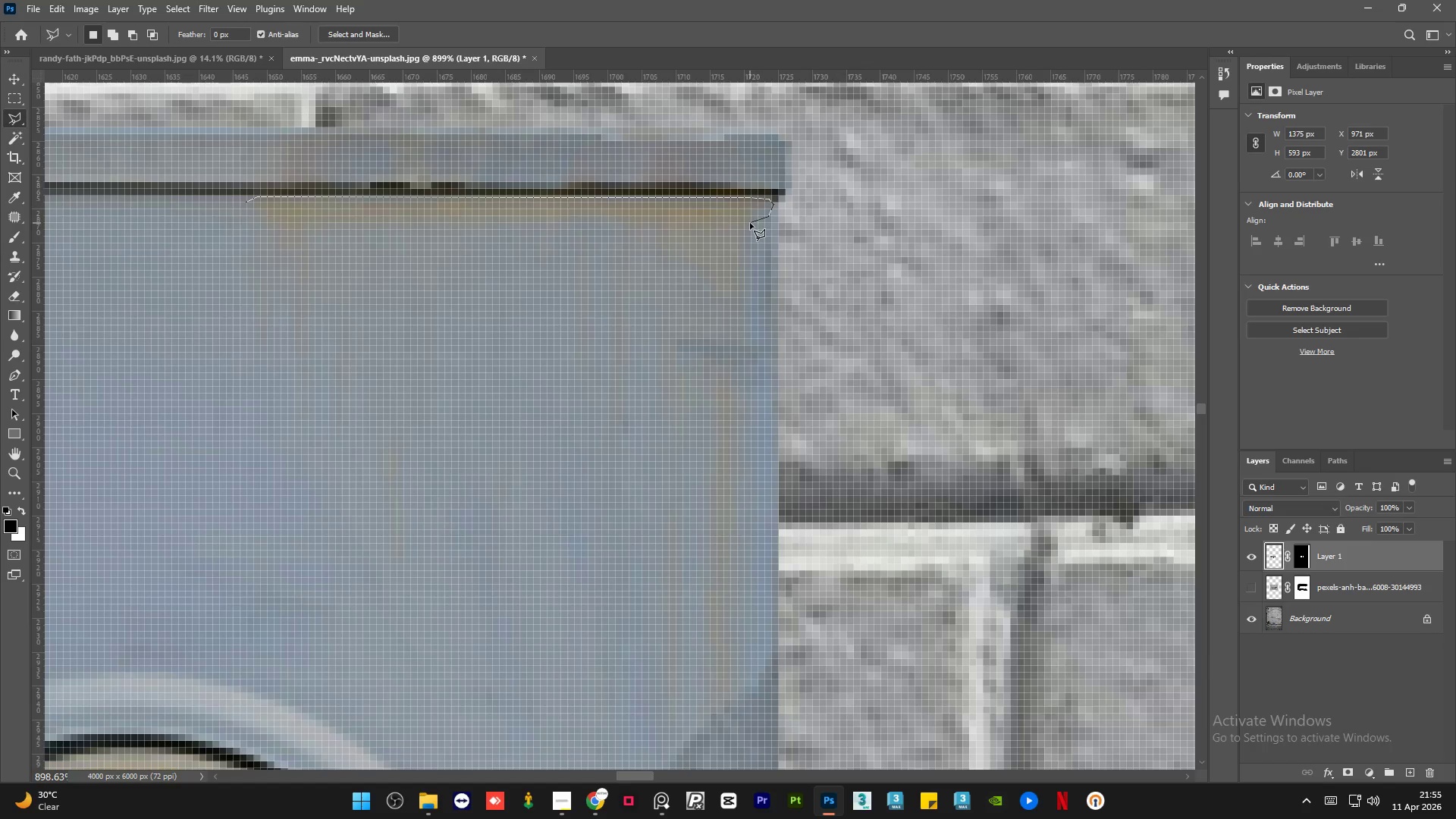 
triple_click([750, 223])
 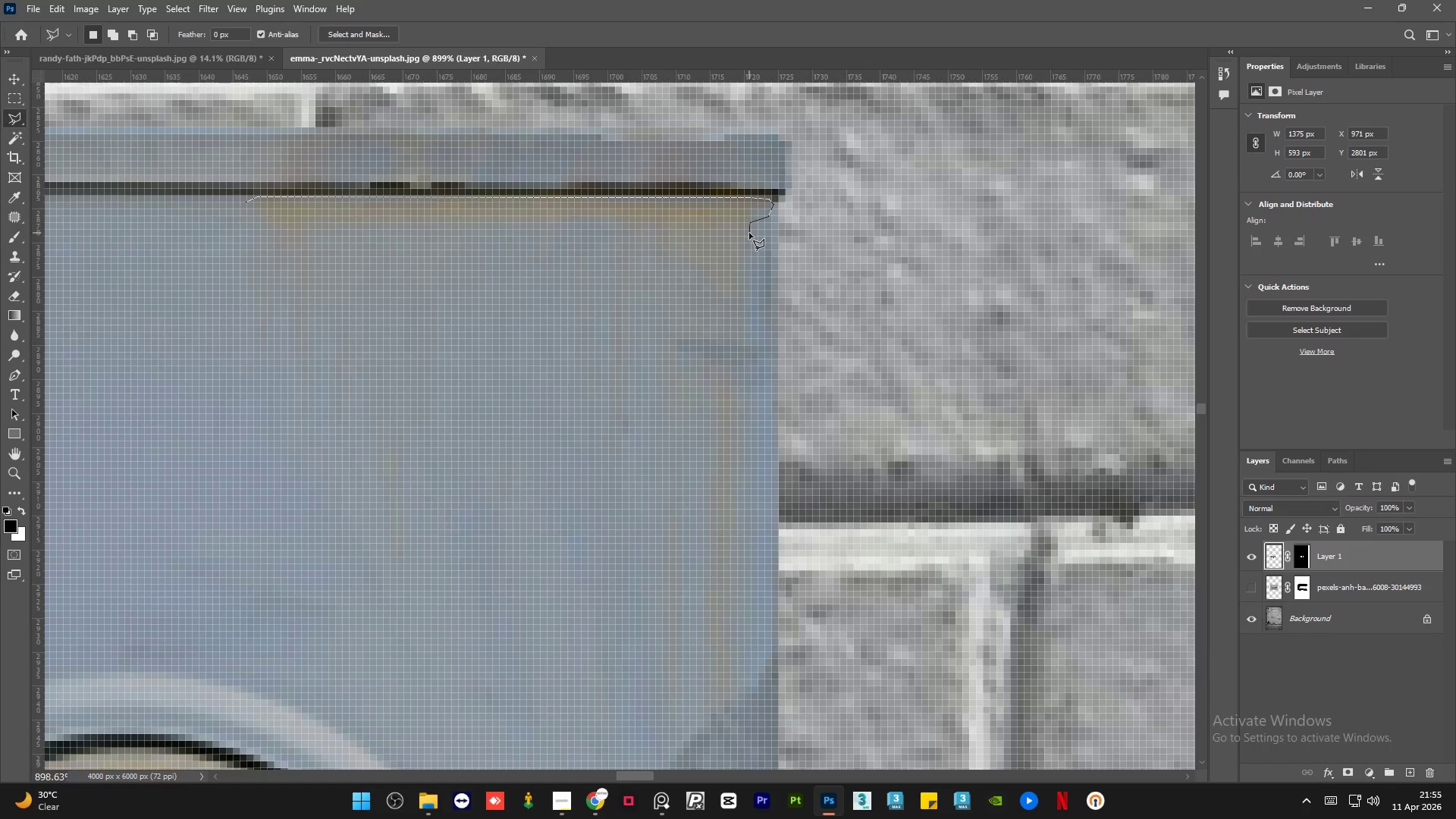 
triple_click([749, 233])
 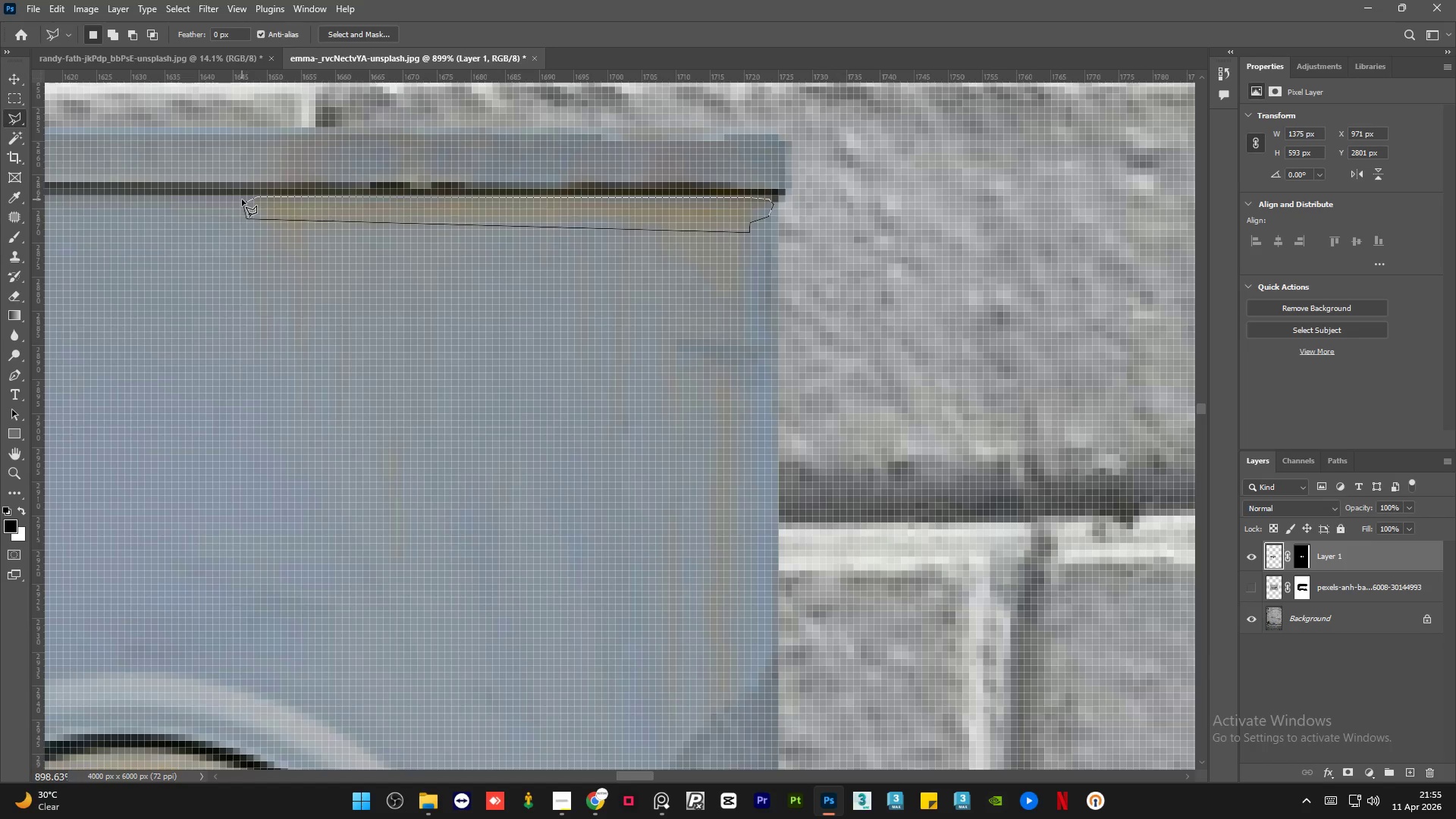 
double_click([247, 199])
 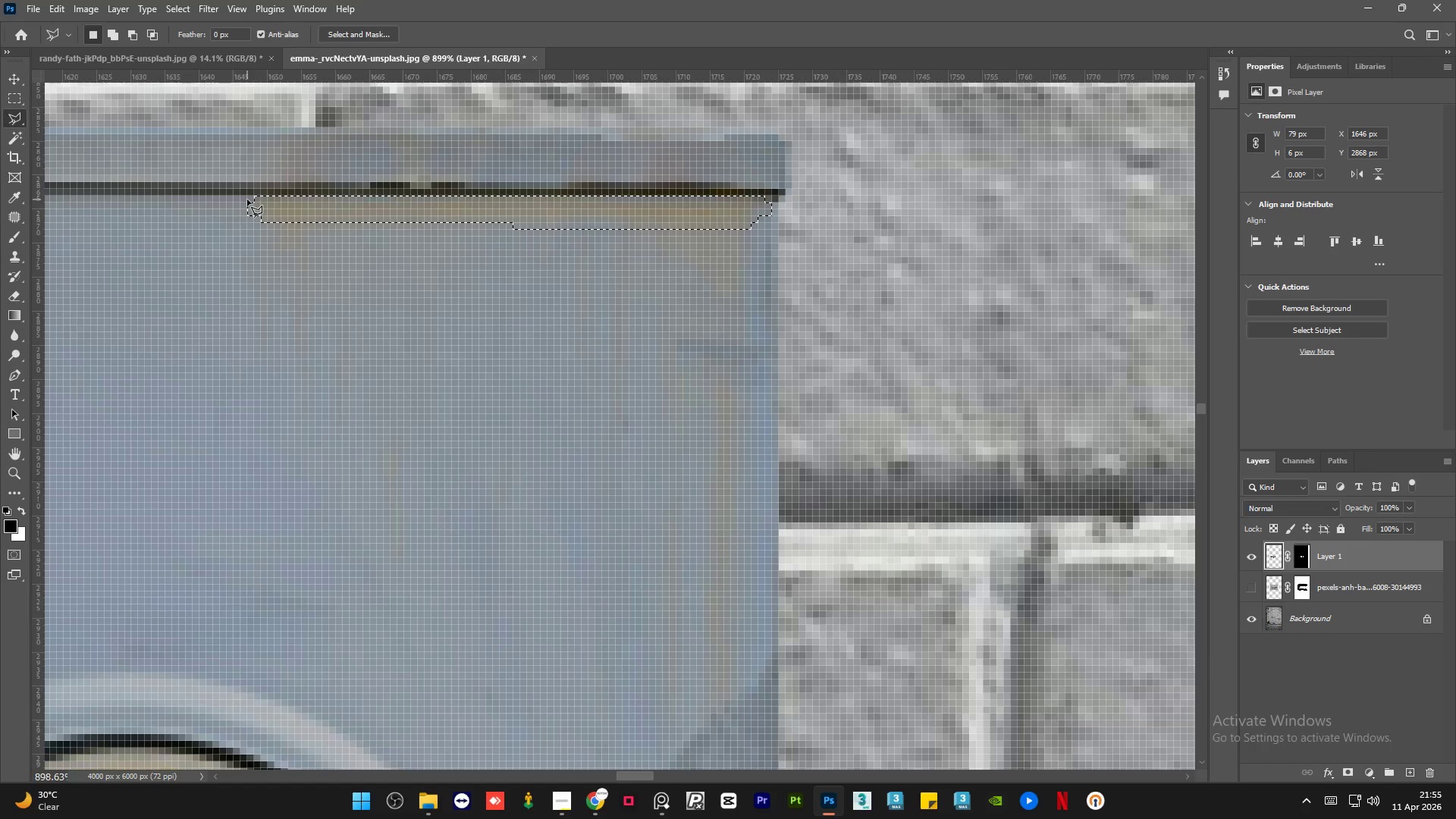 
key(Shift+F5)
 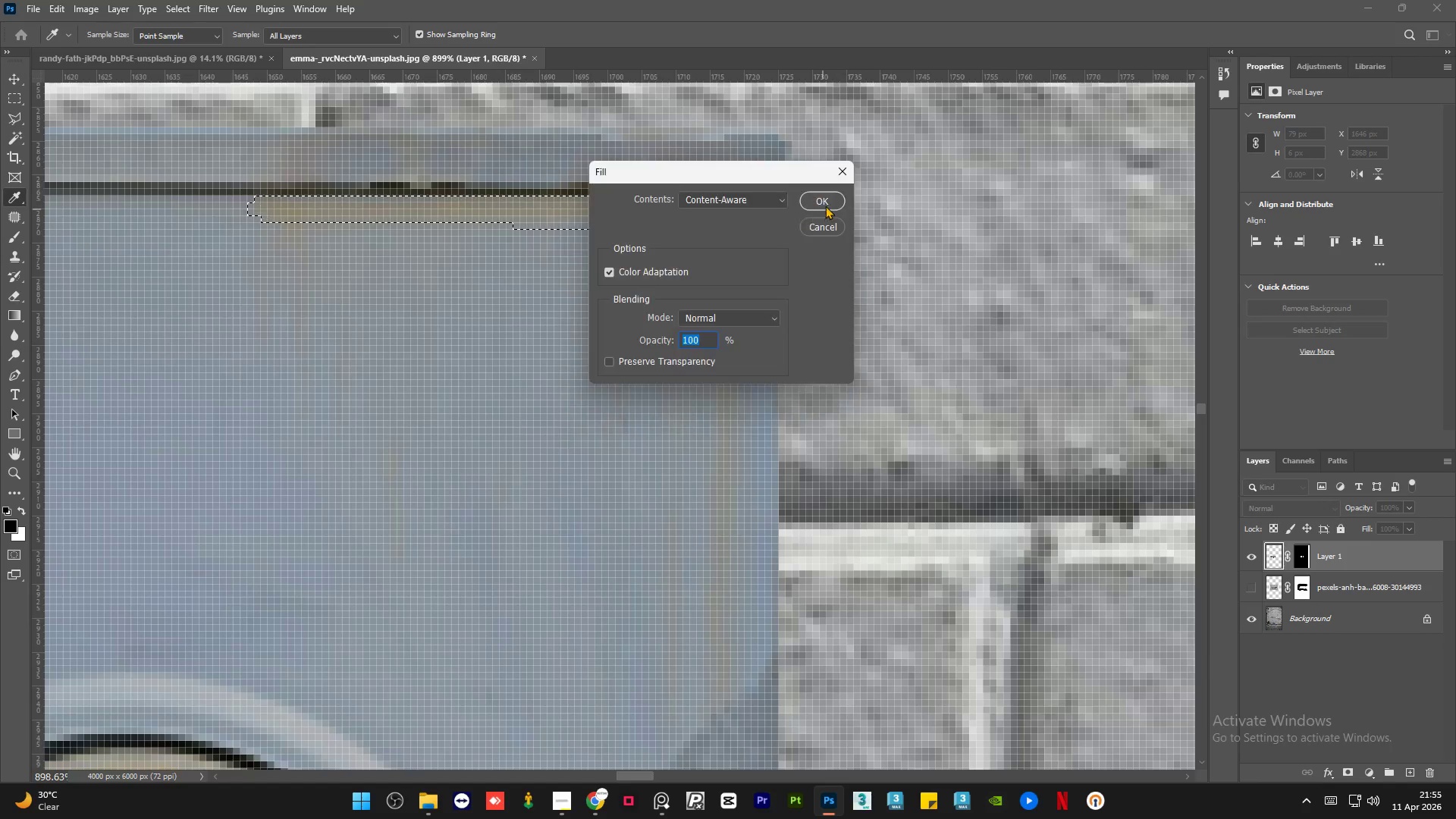 
left_click([828, 202])
 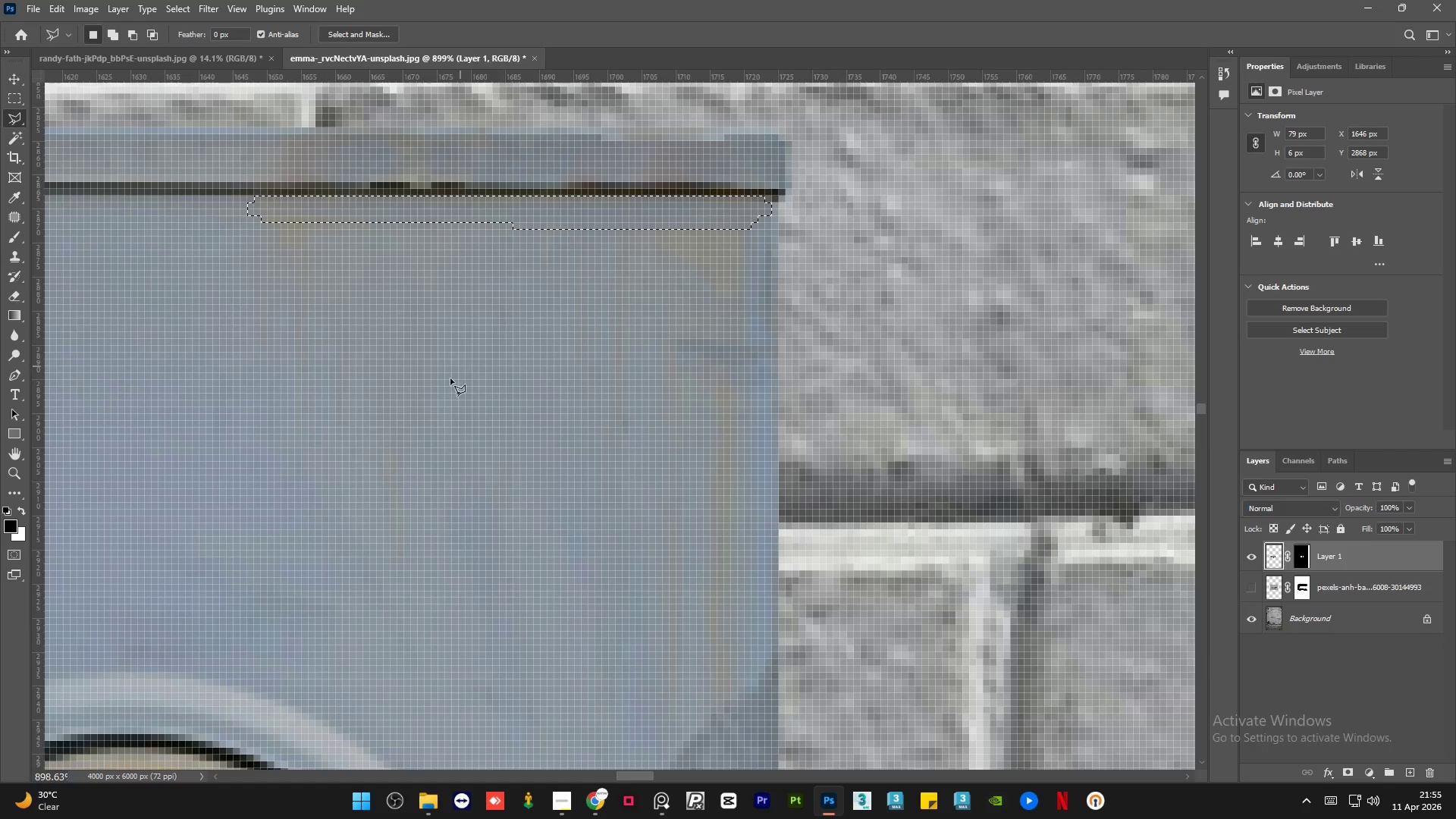 
key(Control+D)
 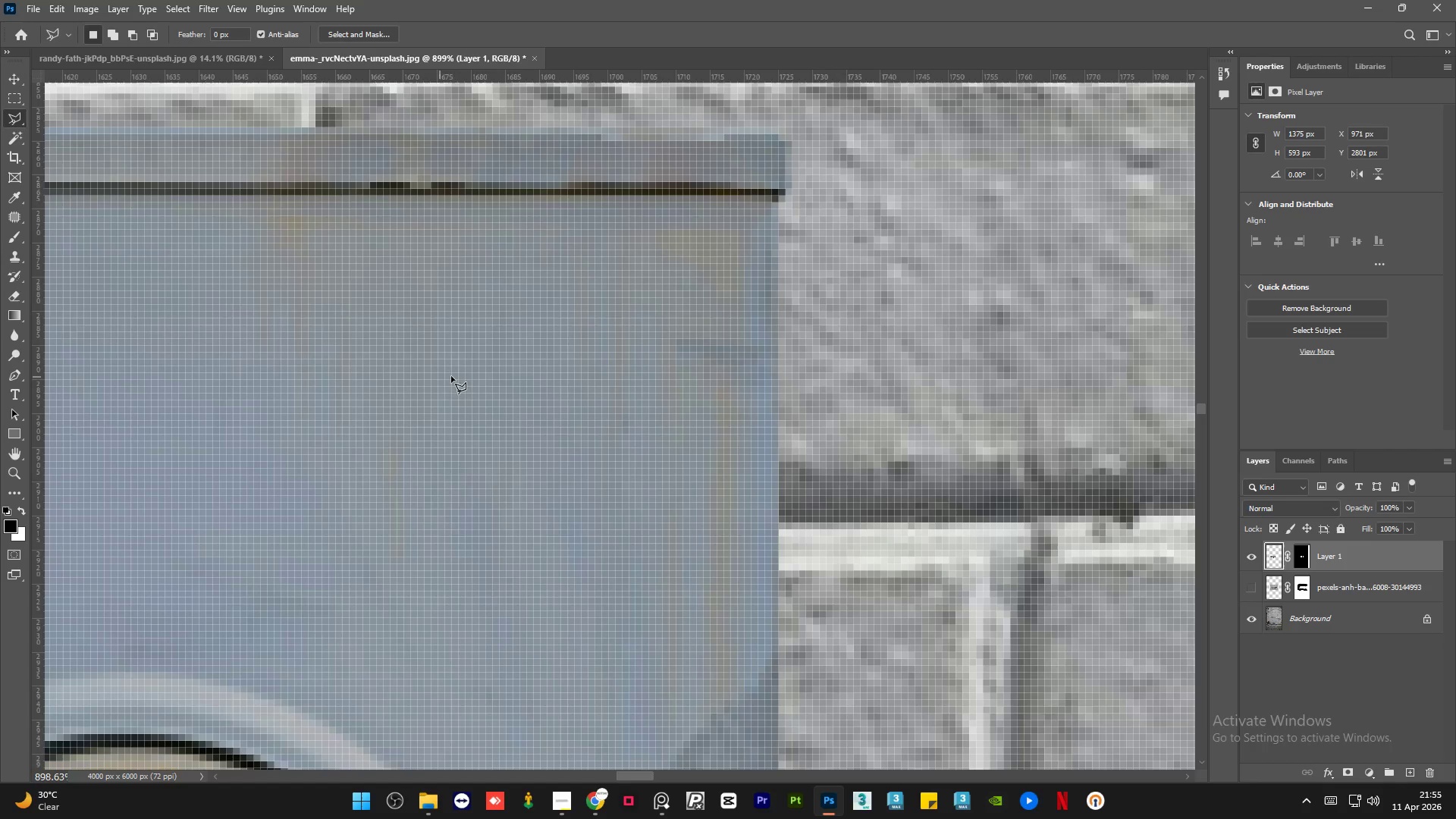 
hold_key(key=AltLeft, duration=1.31)
scroll: coordinate [616, 312], scroll_direction: down, amount: 9.0
 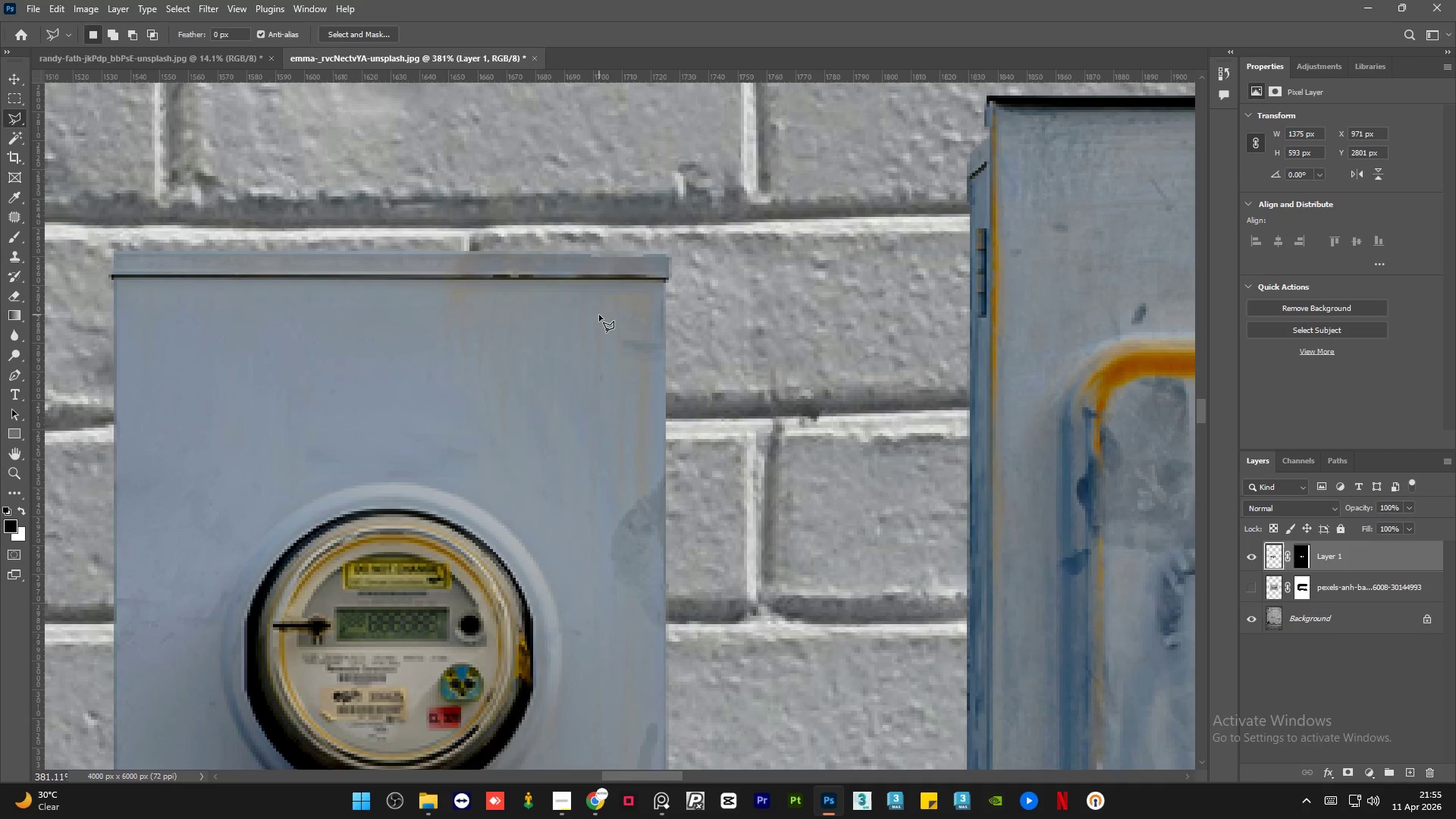 
hold_key(key=AltLeft, duration=0.7)
scroll: coordinate [599, 315], scroll_direction: up, amount: 1.0
 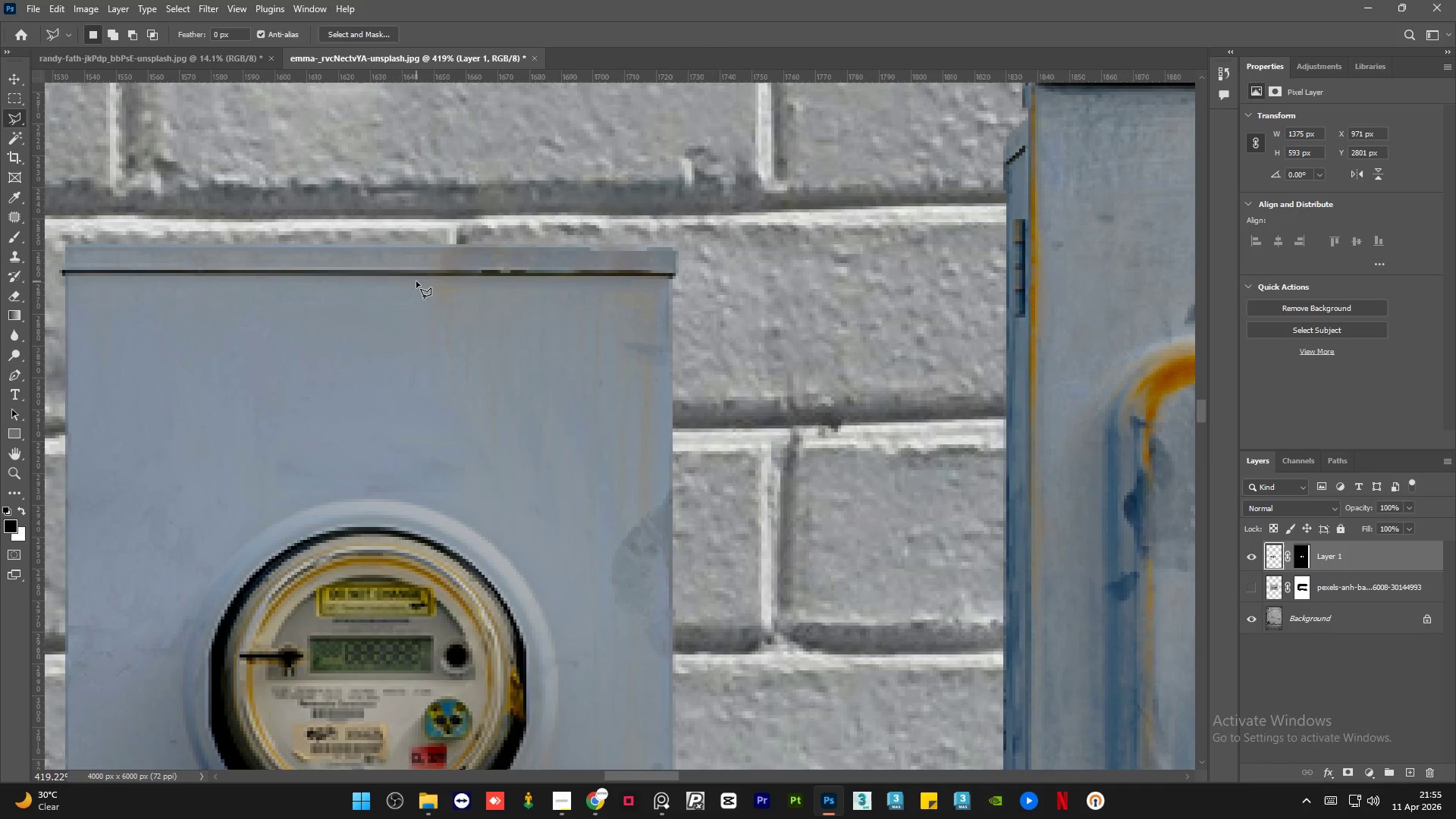 
left_click([418, 286])
 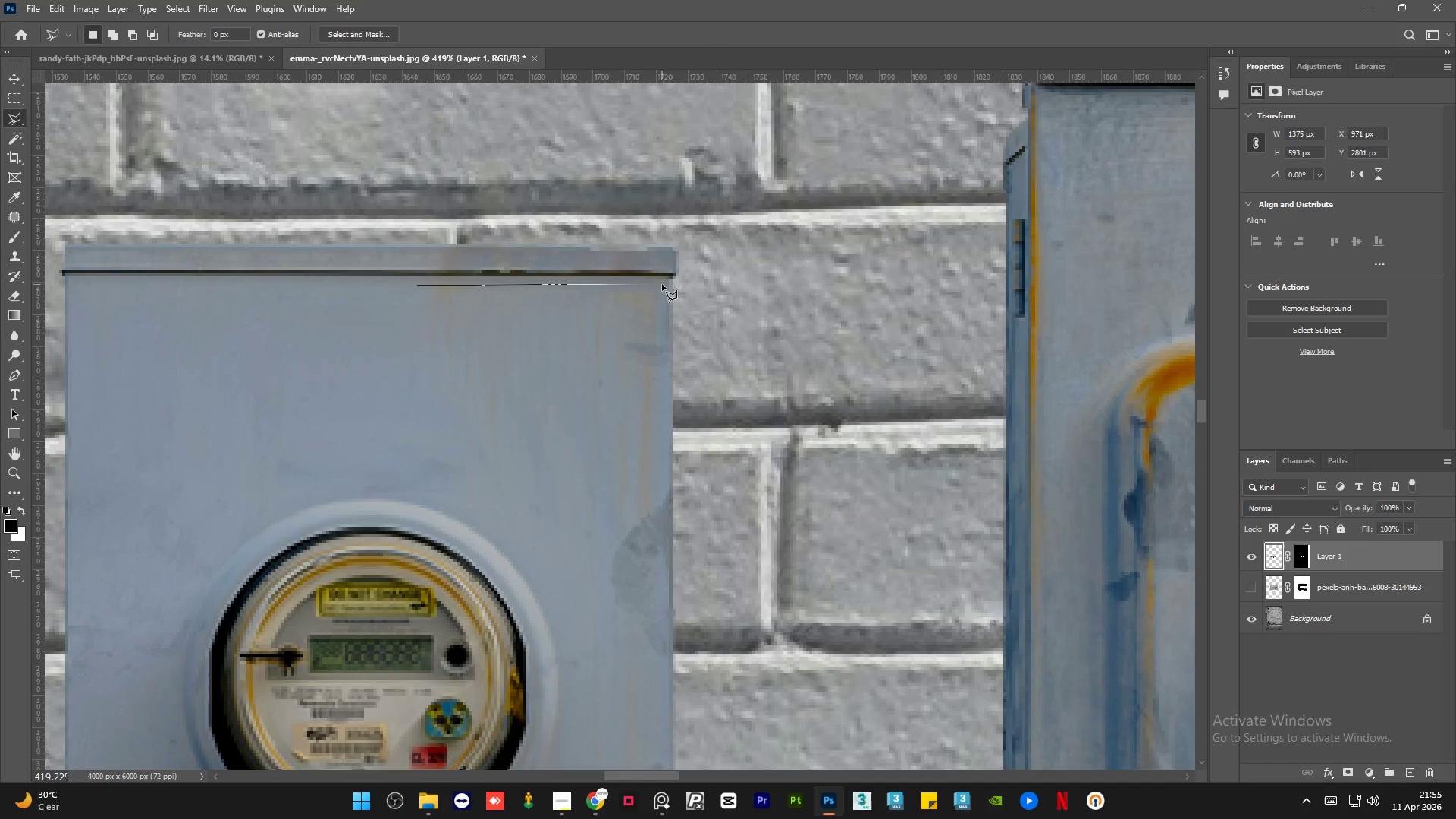 
double_click([665, 288])
 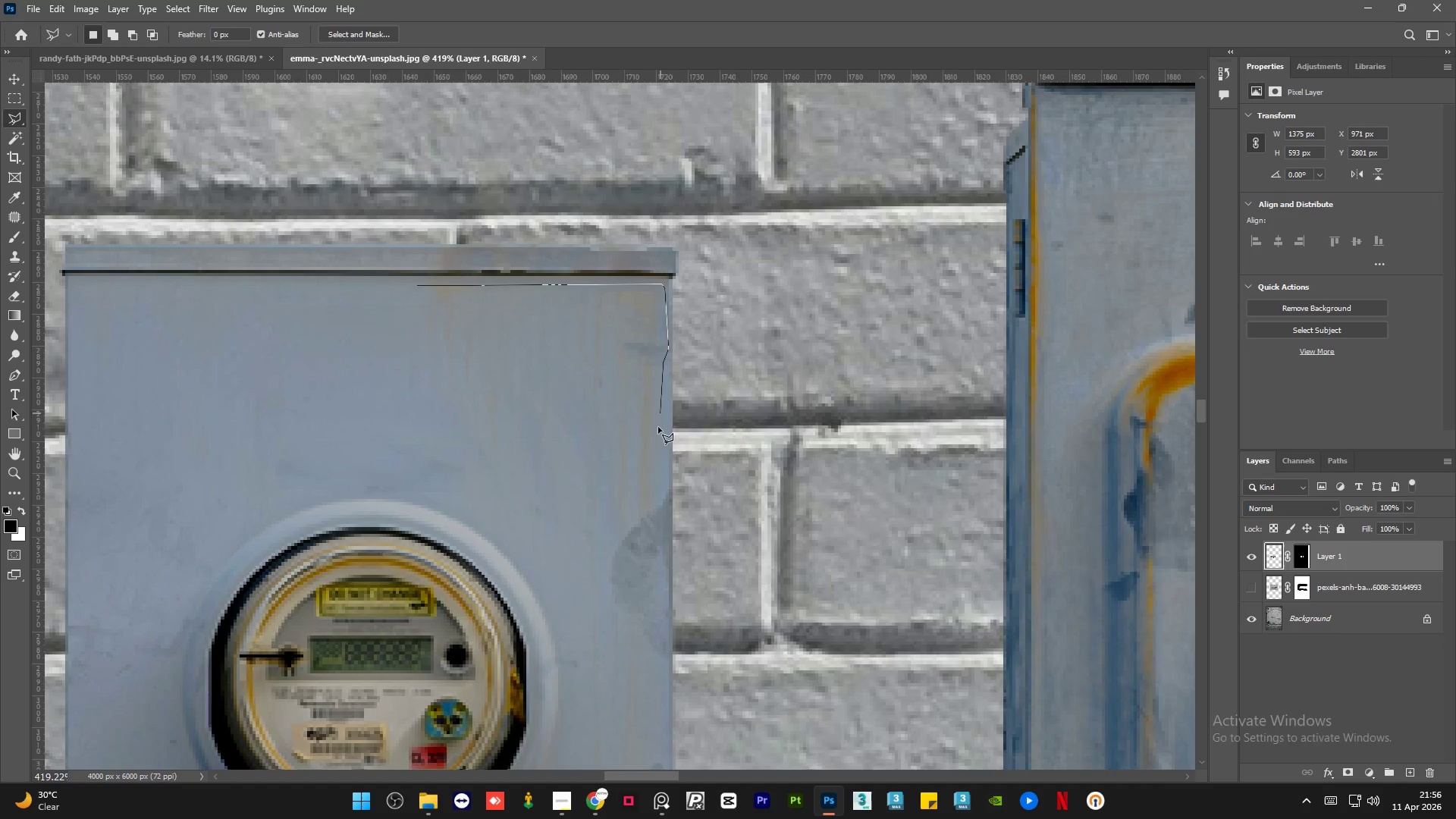 
left_click([655, 504])
 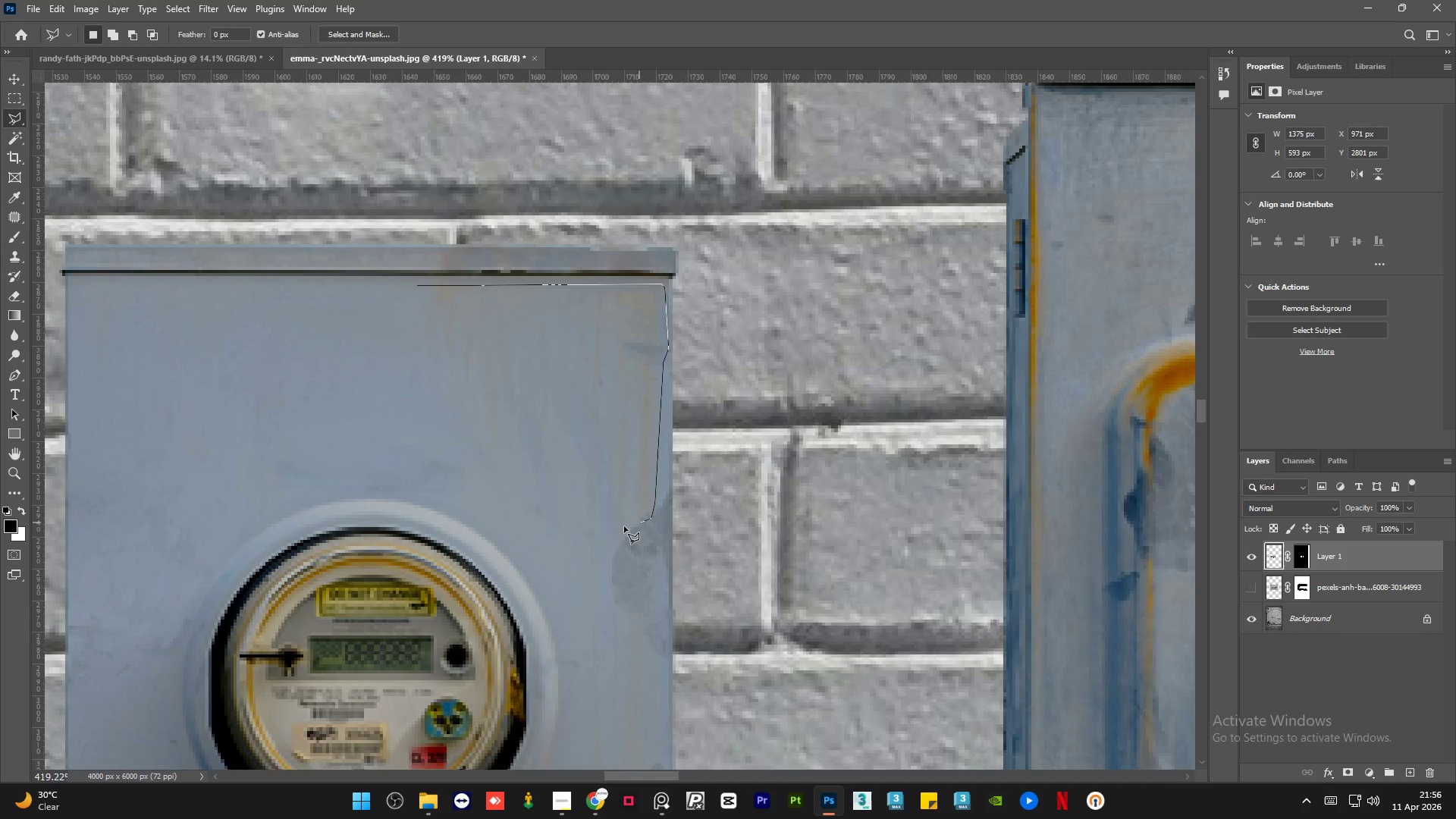 
left_click_drag(start_coordinate=[618, 529], to_coordinate=[611, 529])
 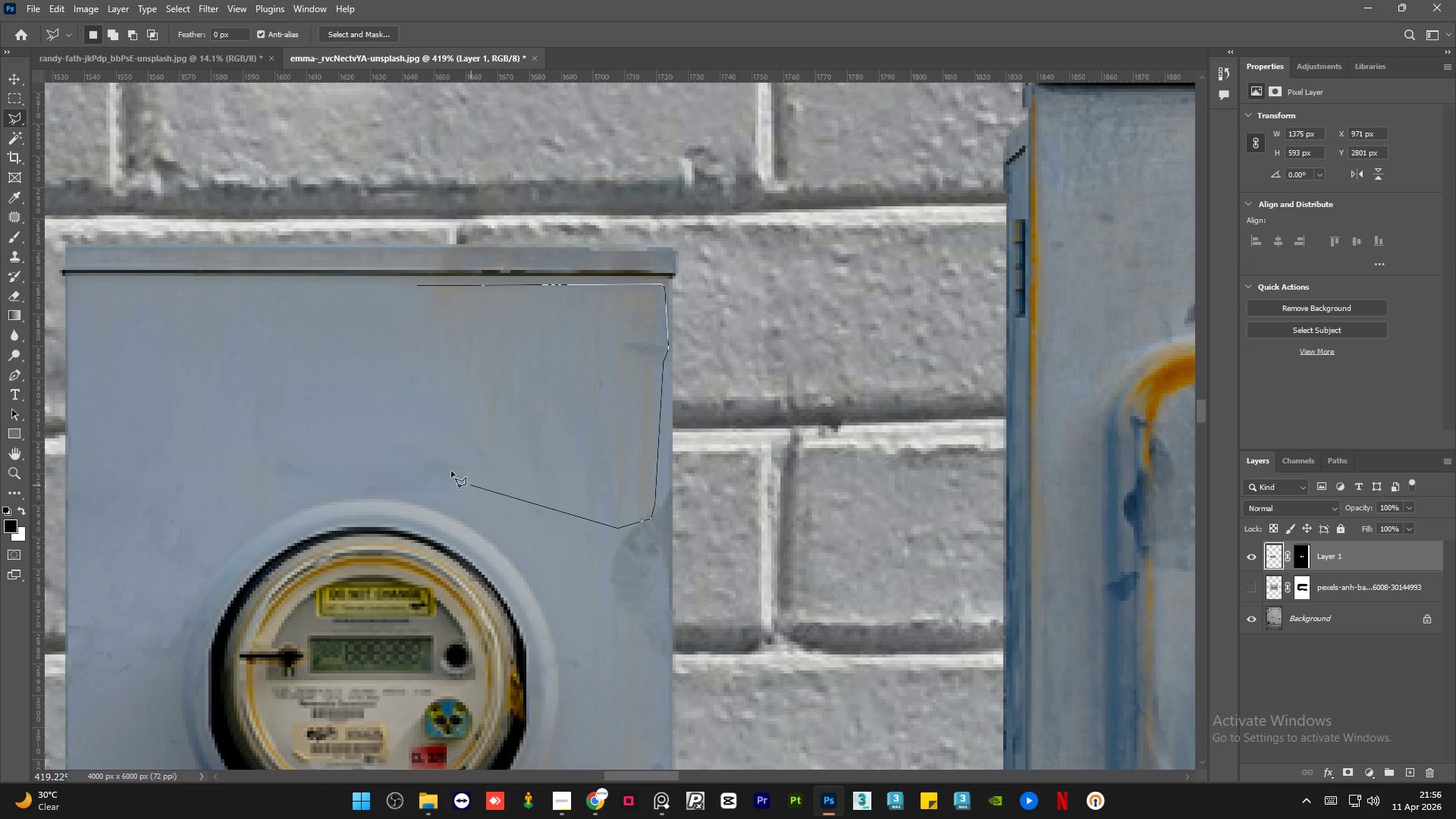 
left_click_drag(start_coordinate=[449, 469], to_coordinate=[442, 455])
 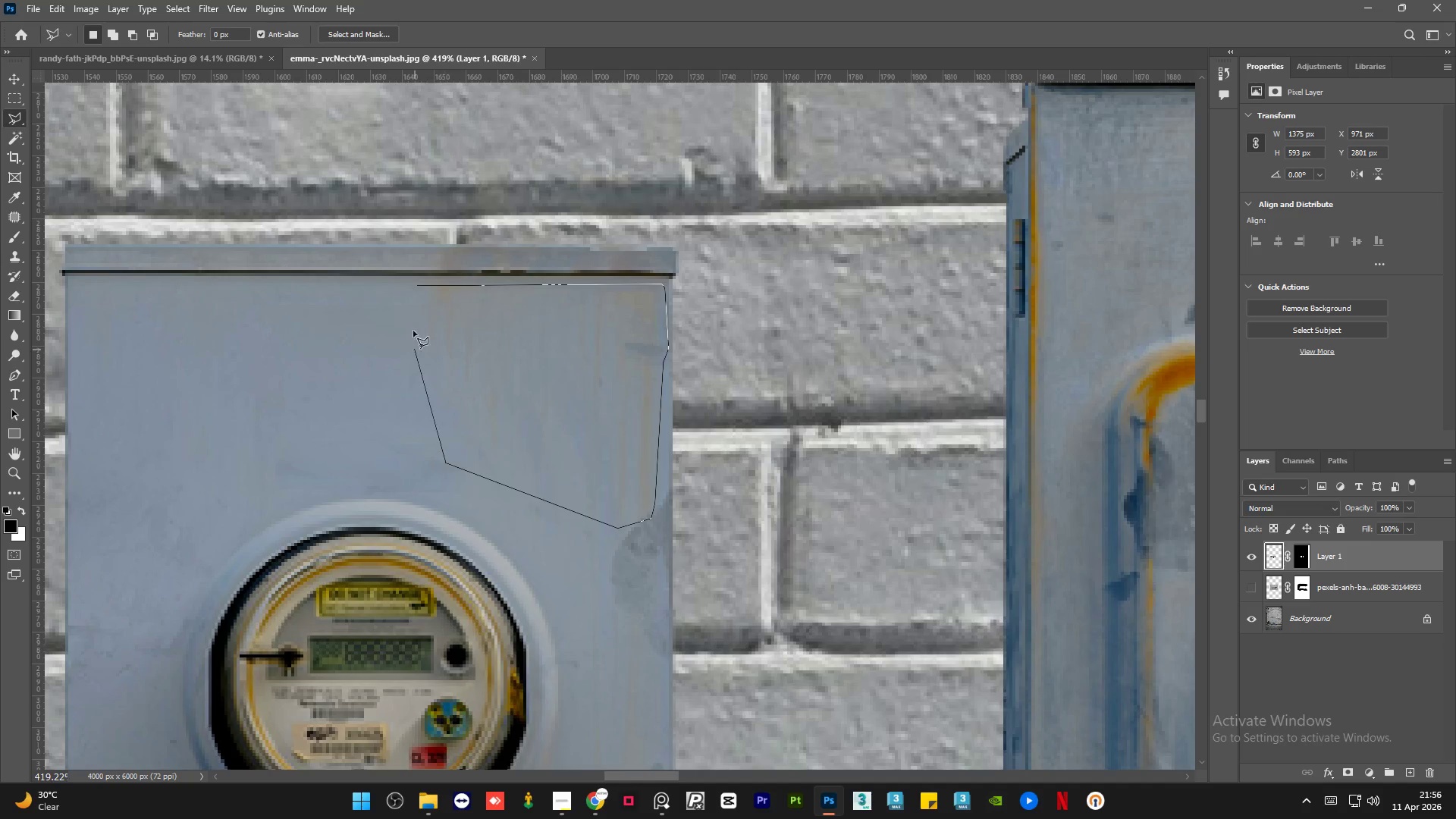 
left_click_drag(start_coordinate=[413, 328], to_coordinate=[413, 302])
 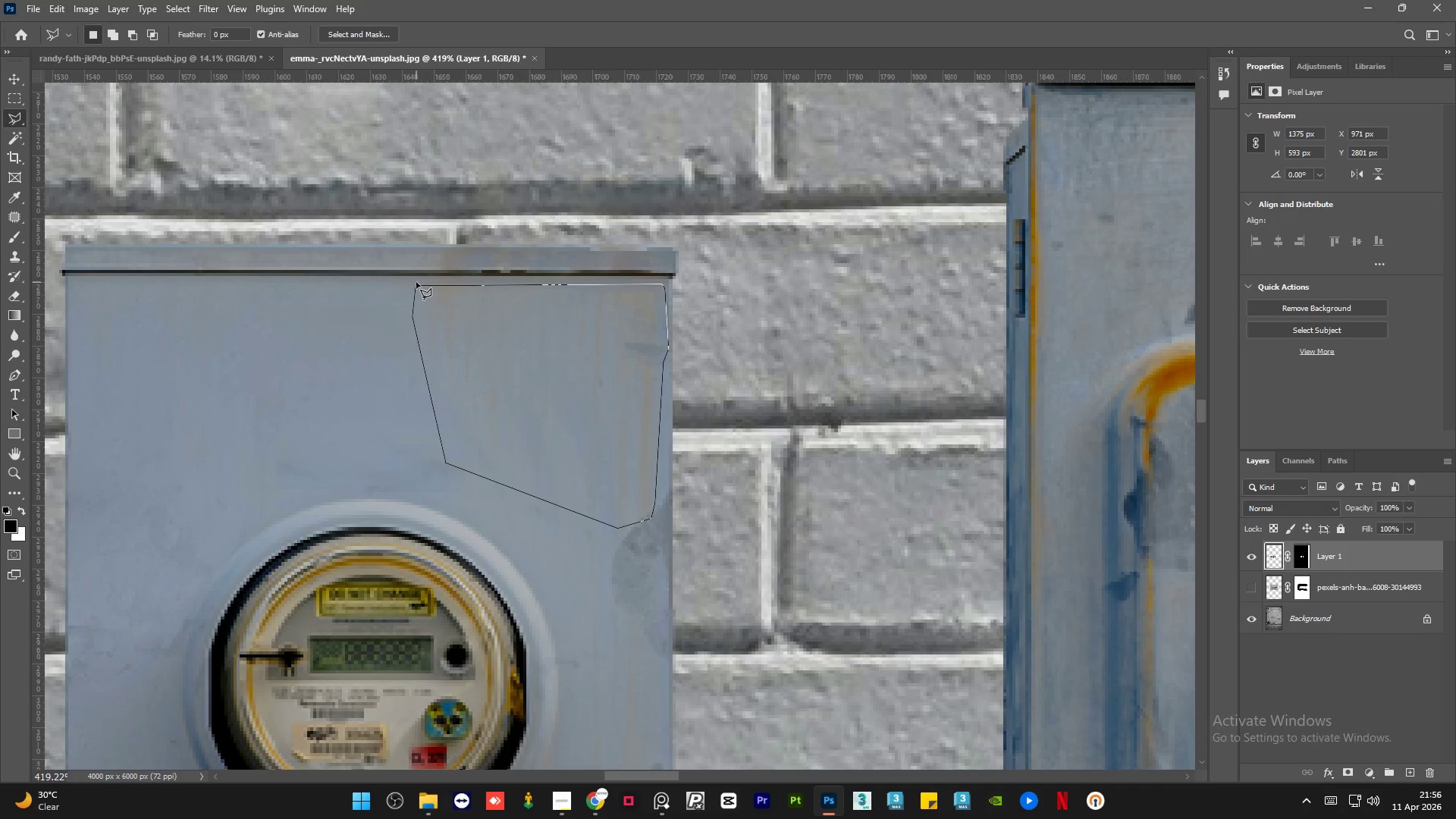 
double_click([416, 282])
 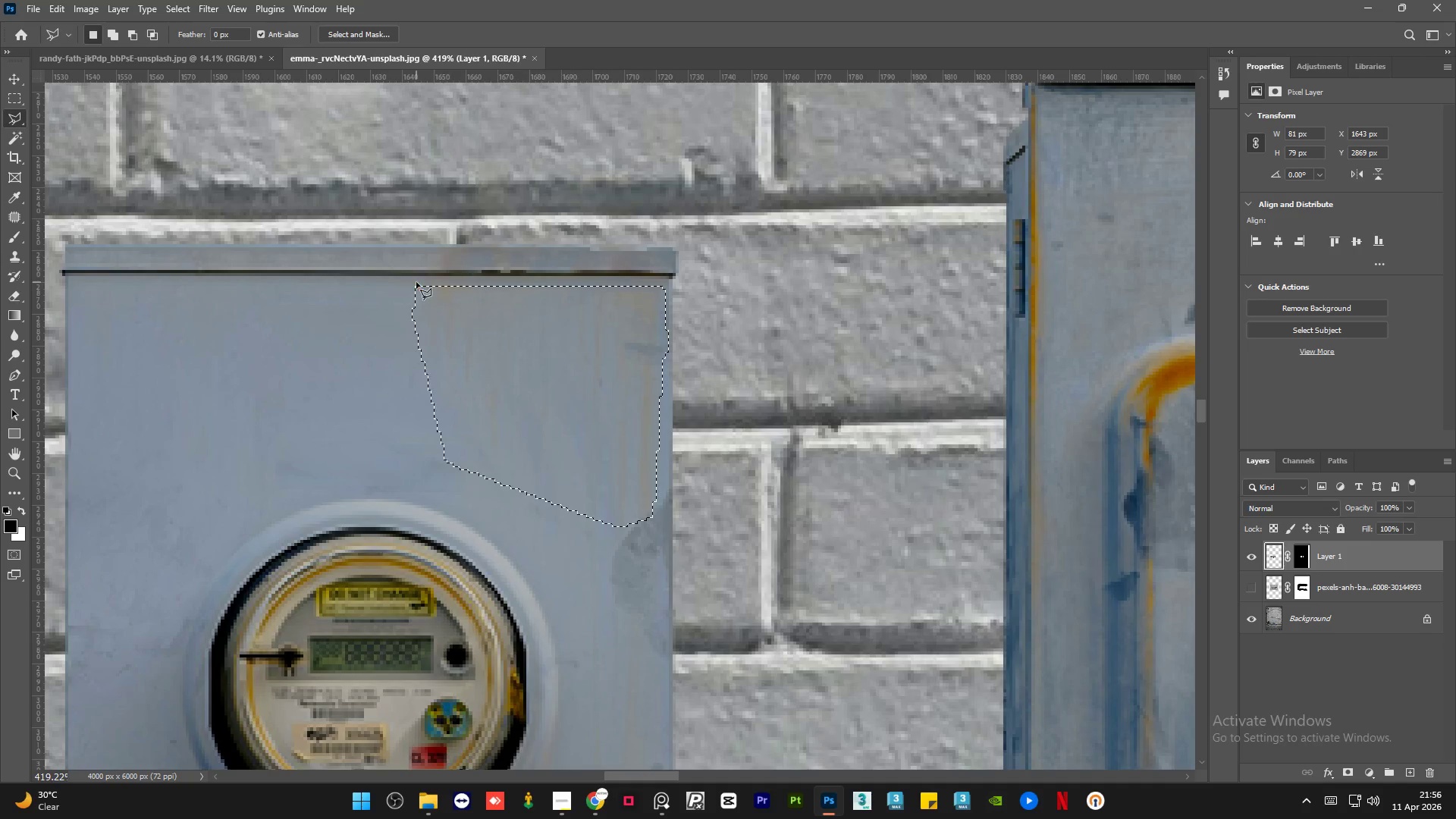 
key(Shift+F5)
 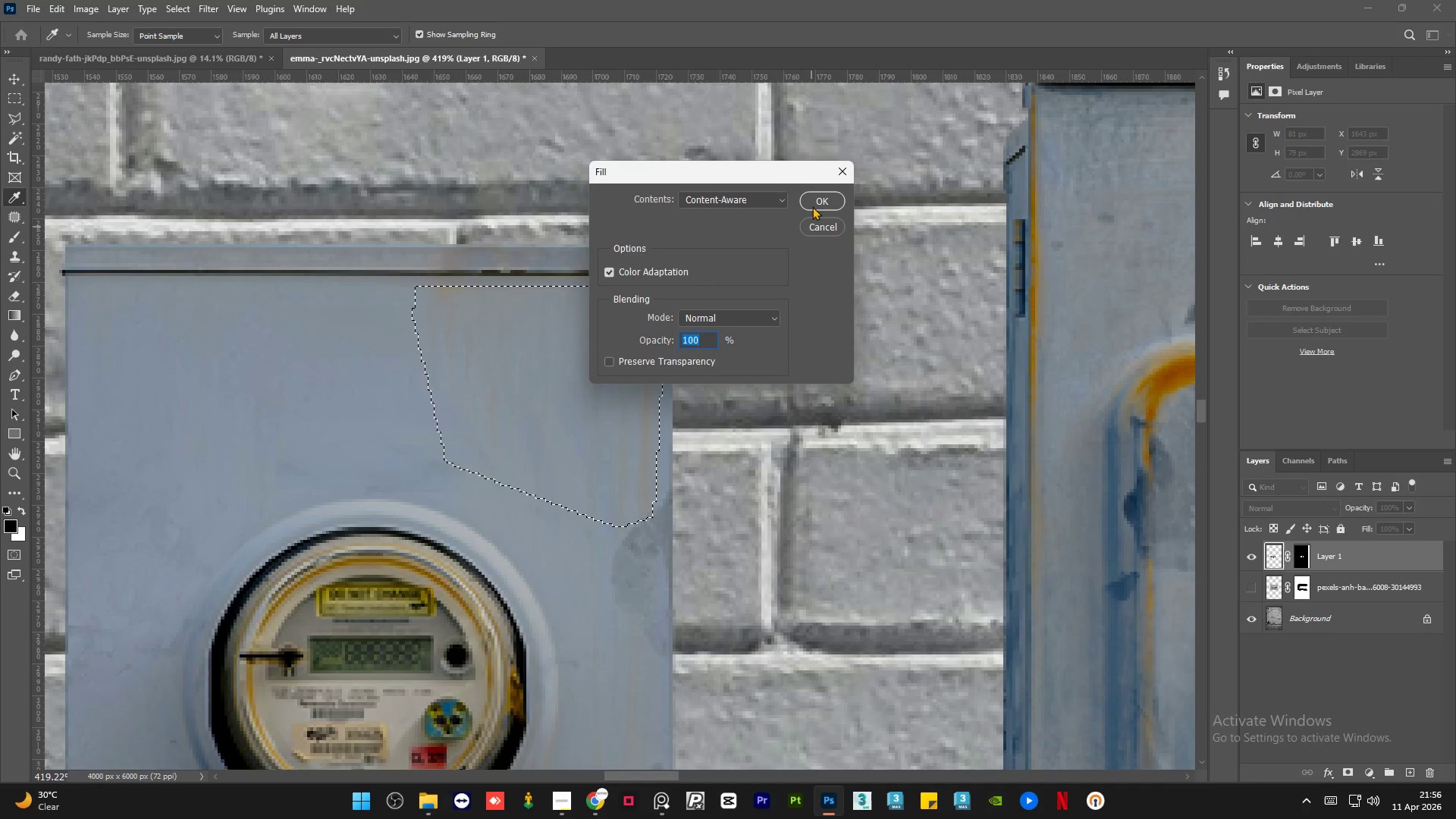 
left_click([816, 198])
 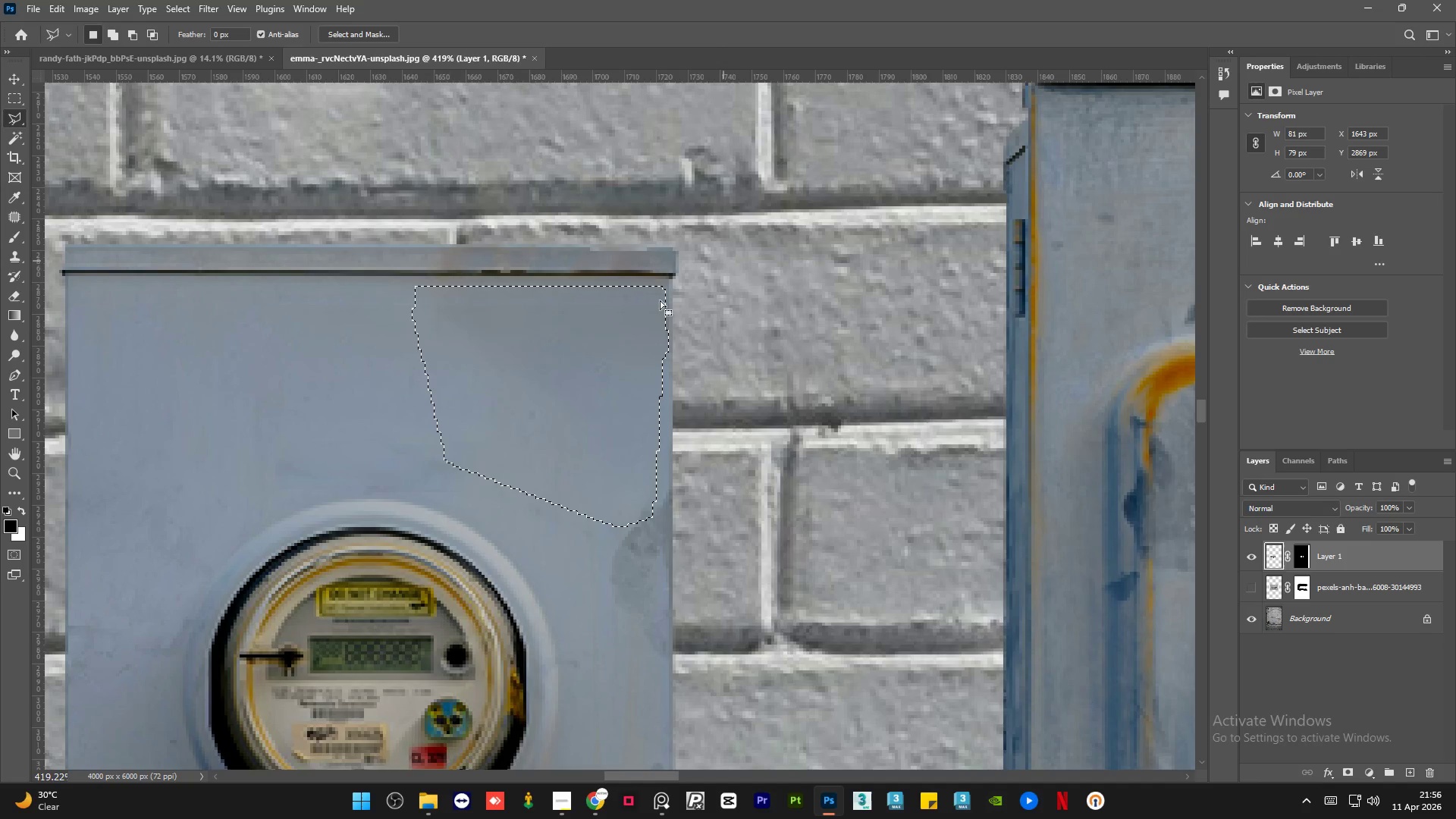 
key(Control+D)
 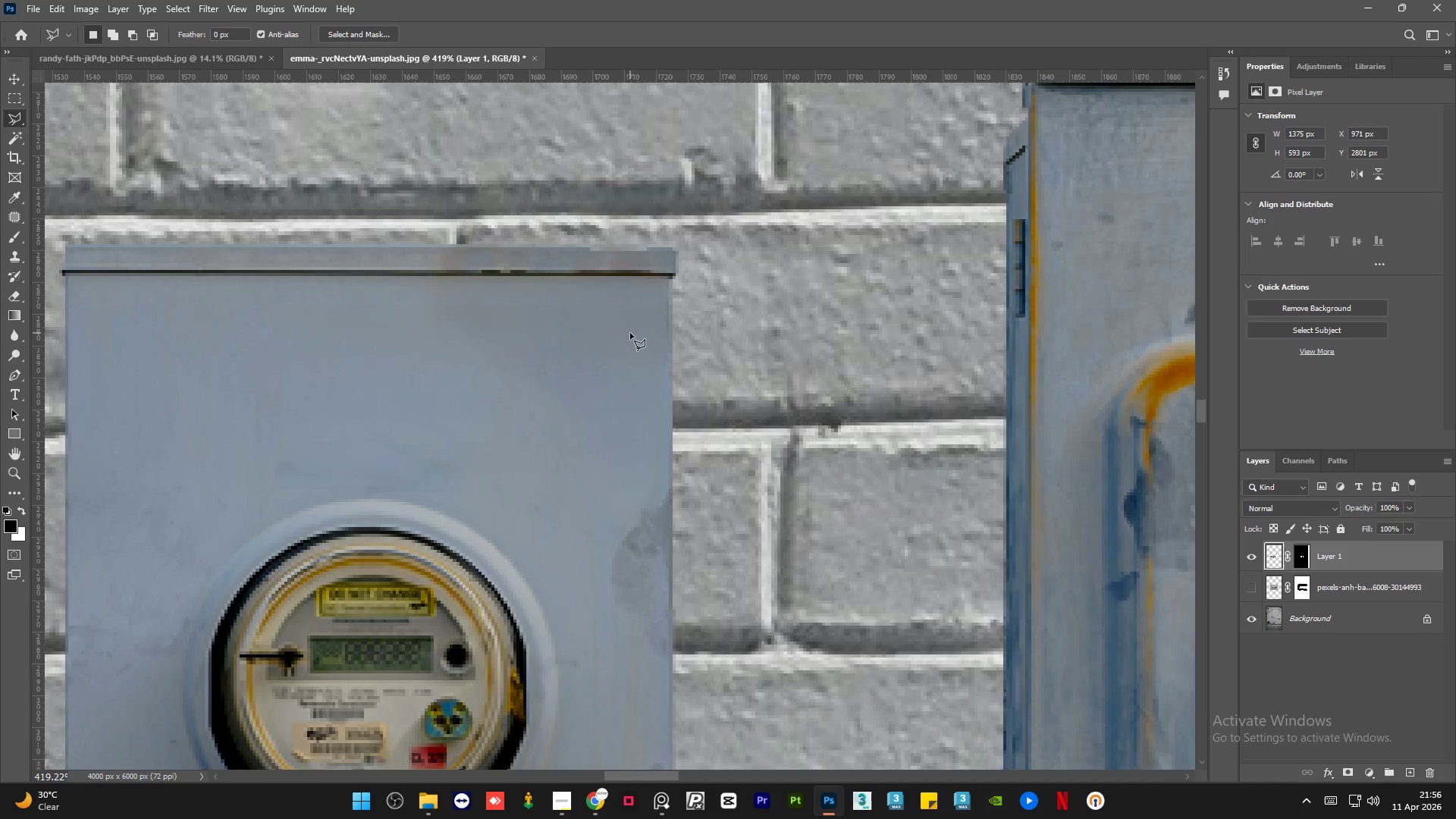 
hold_key(key=AltLeft, duration=1.5)
hold_key(key=AltLeft, duration=0.73)
scroll: coordinate [633, 361], scroll_direction: up, amount: 4.0
 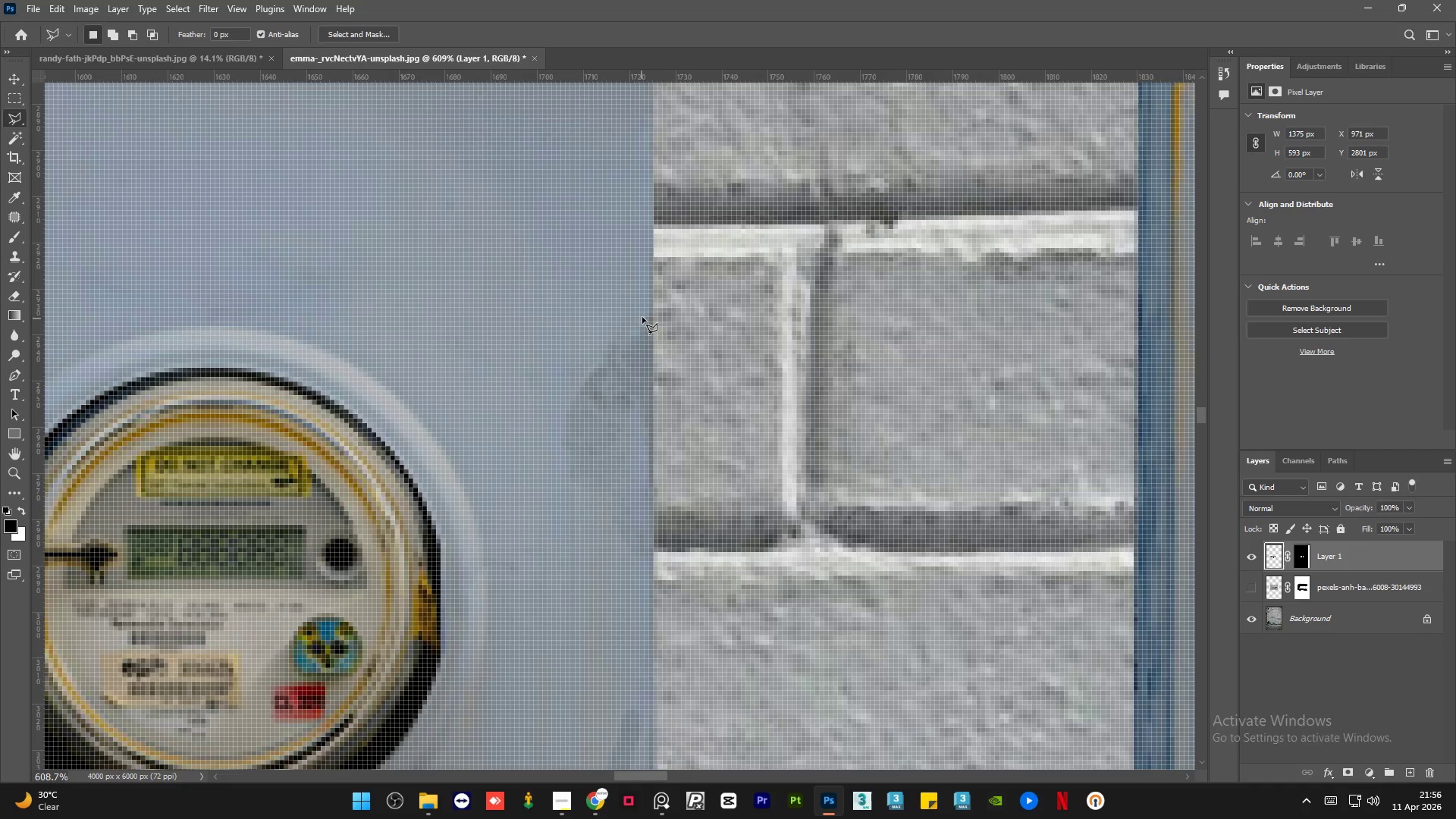 
left_click([648, 306])
 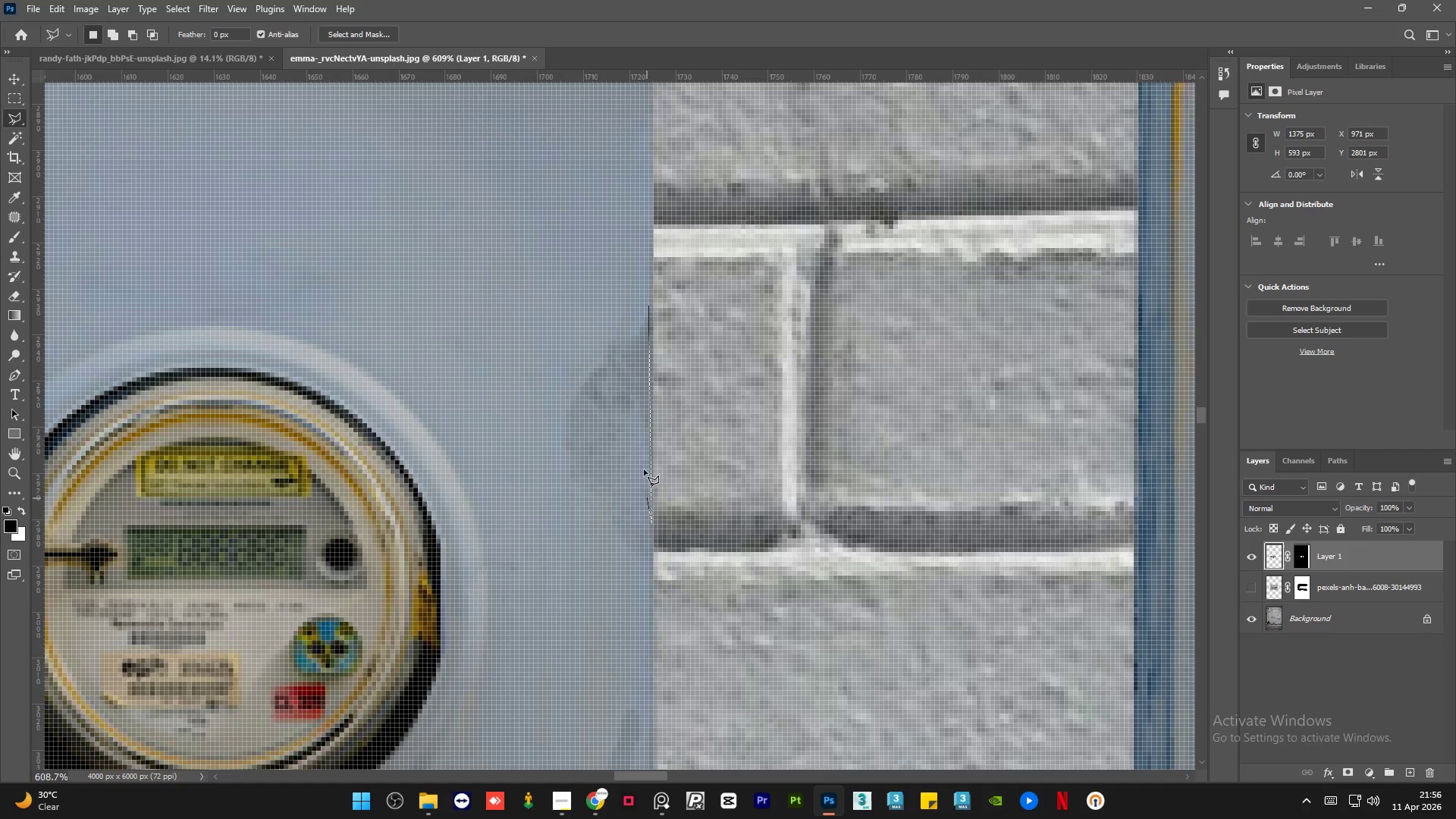 
left_click([639, 435])
 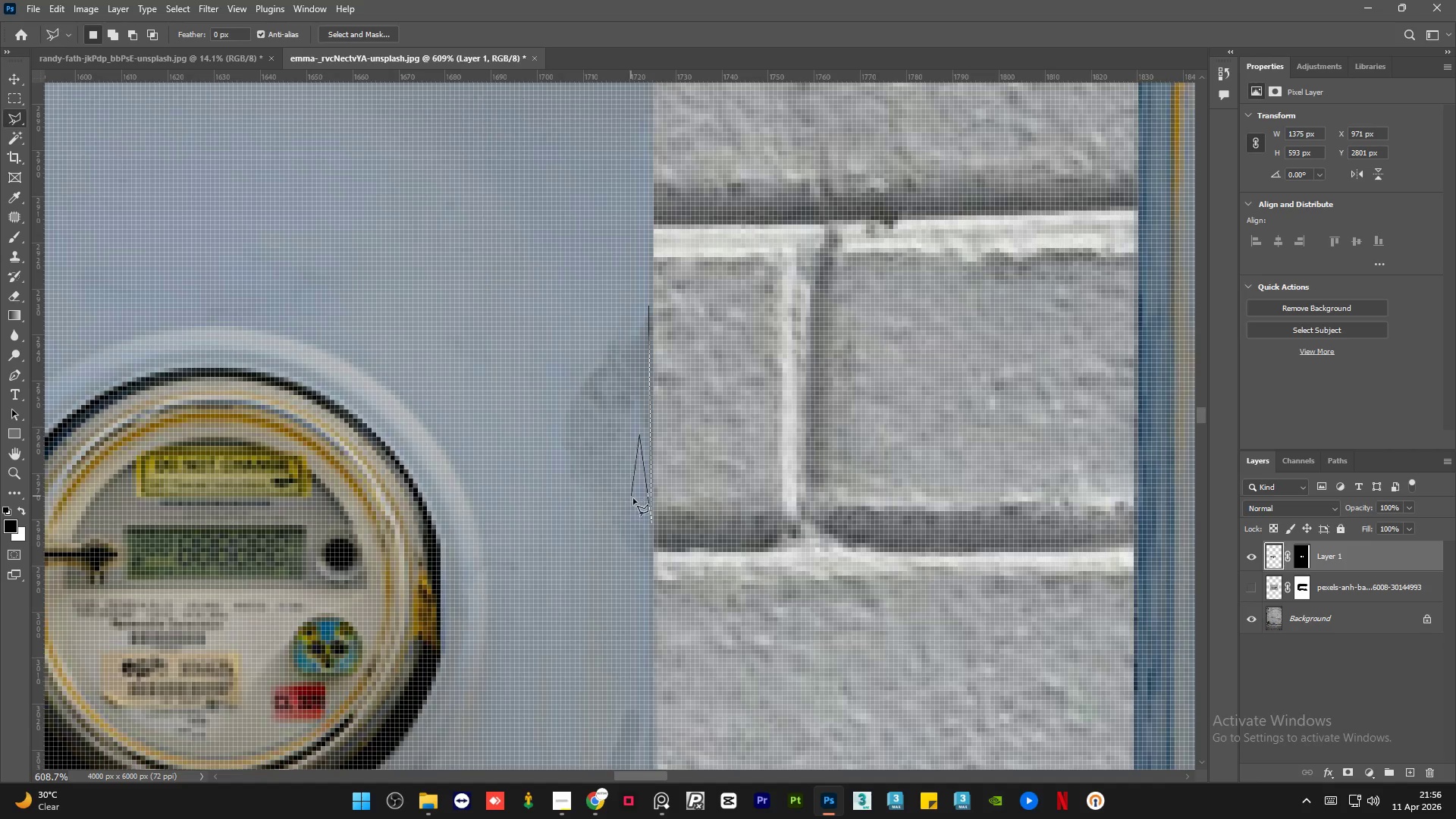 
left_click_drag(start_coordinate=[639, 506], to_coordinate=[640, 523])
 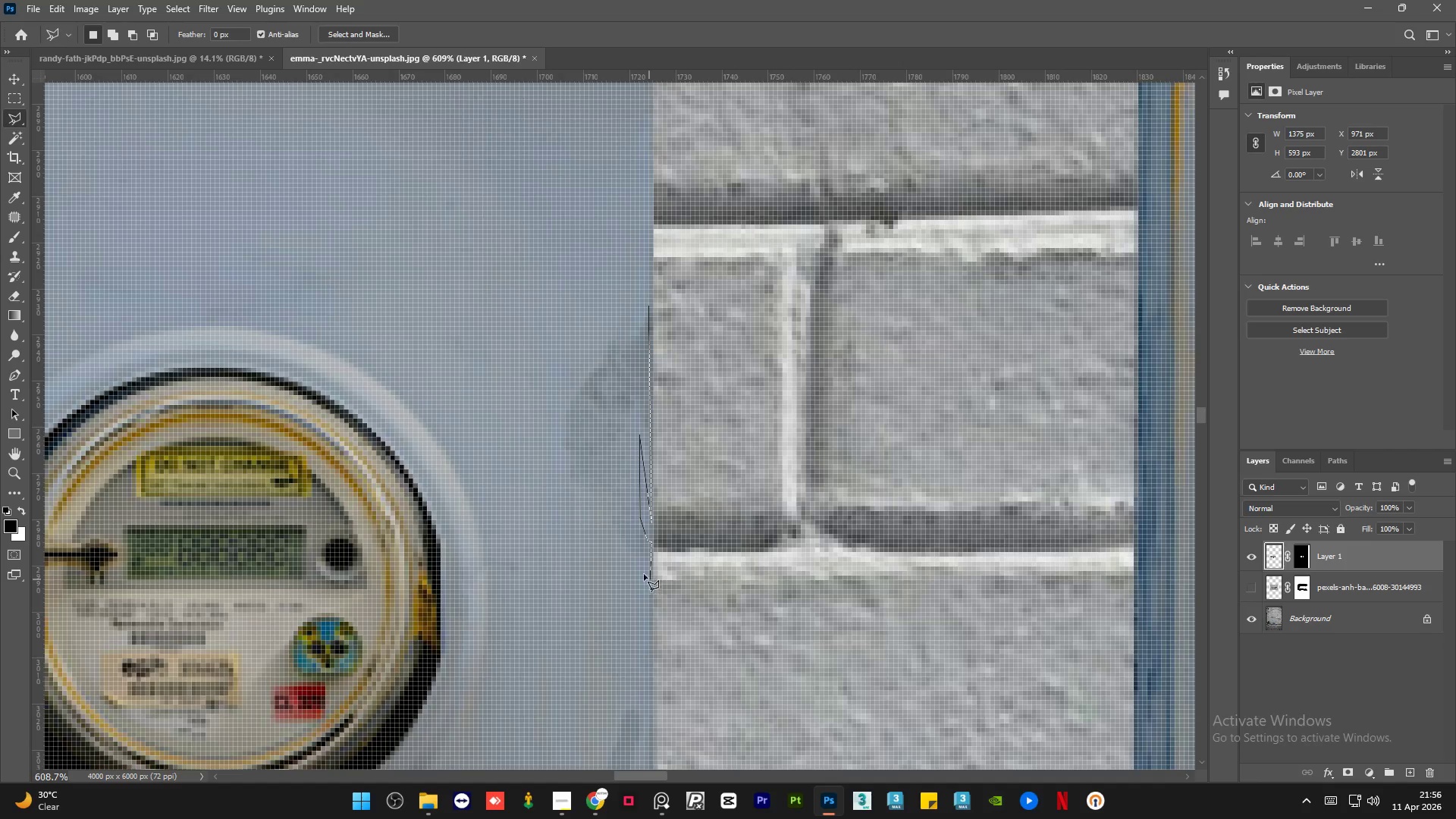 
left_click_drag(start_coordinate=[588, 505], to_coordinate=[581, 499])
 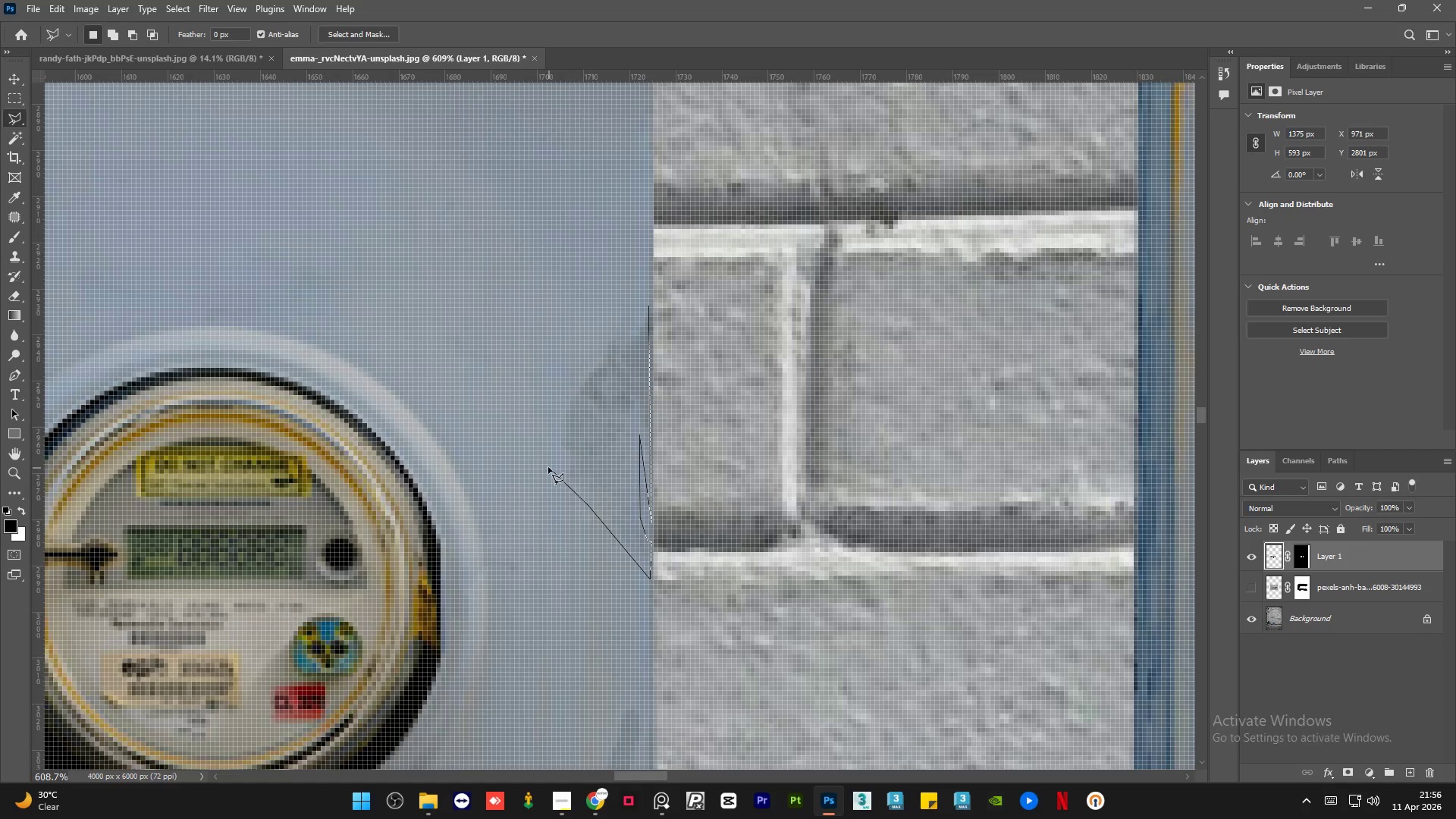 
double_click([548, 467])
 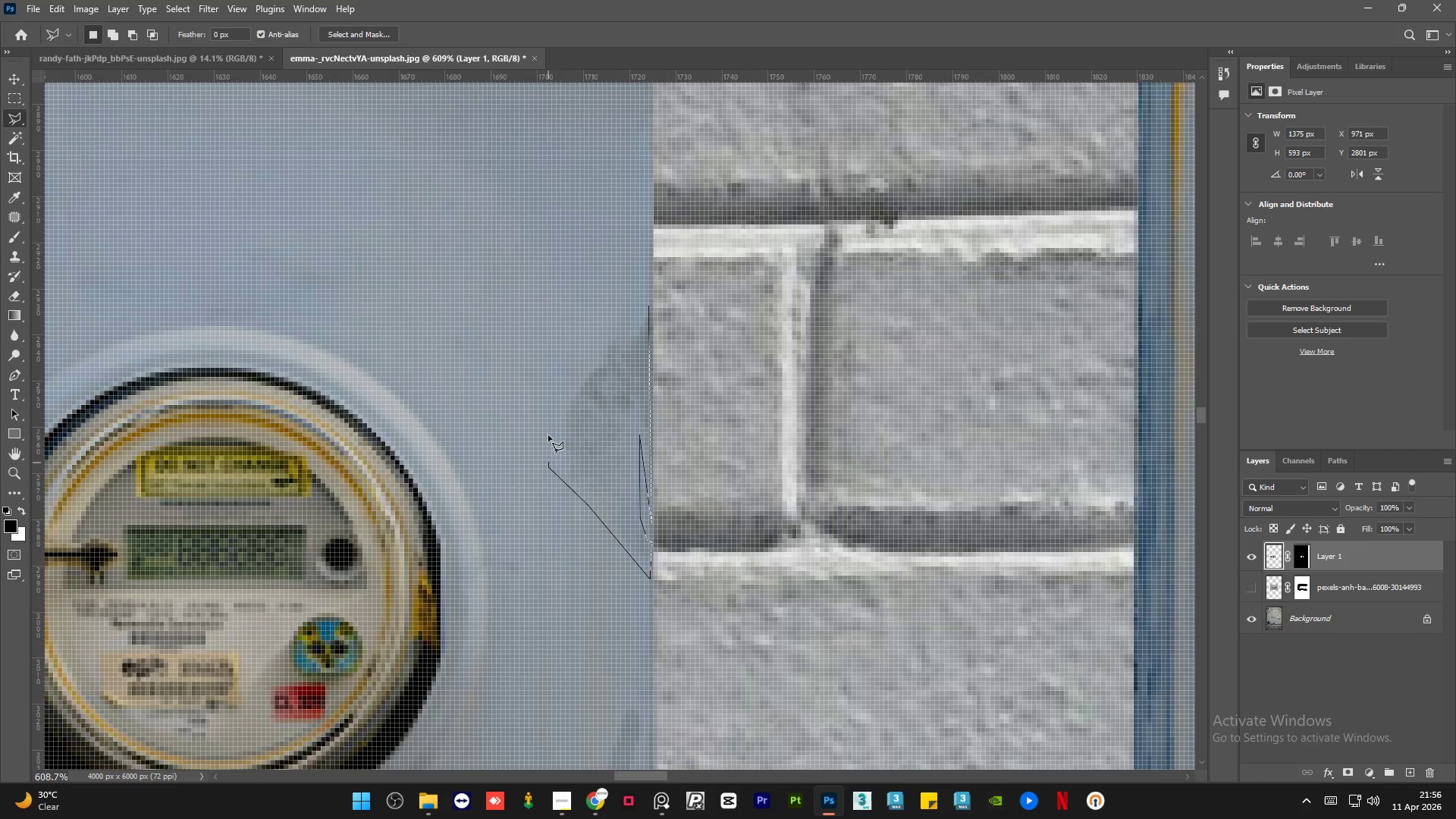 
left_click_drag(start_coordinate=[549, 427], to_coordinate=[554, 413])
 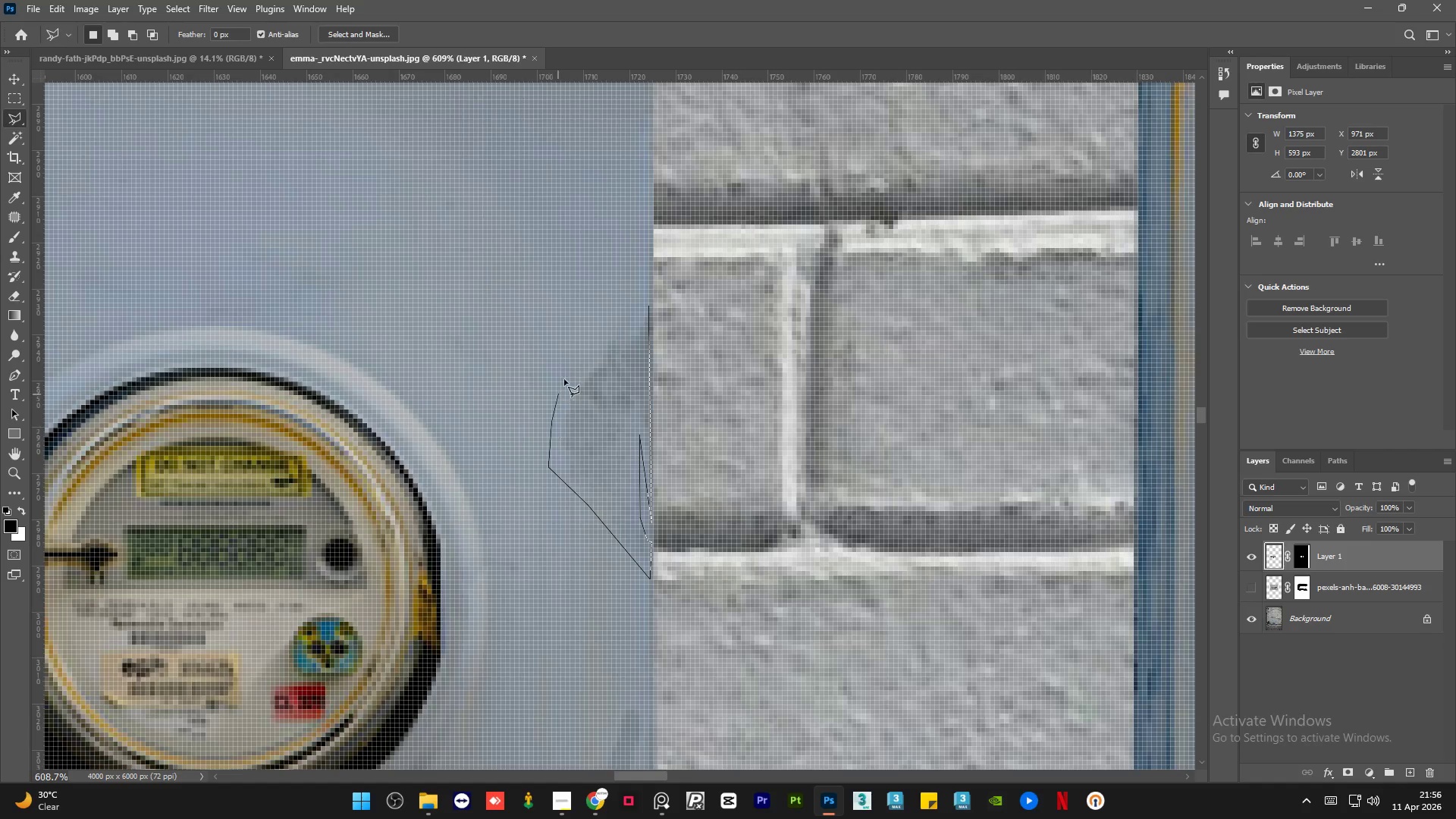 
left_click_drag(start_coordinate=[564, 378], to_coordinate=[571, 369])
 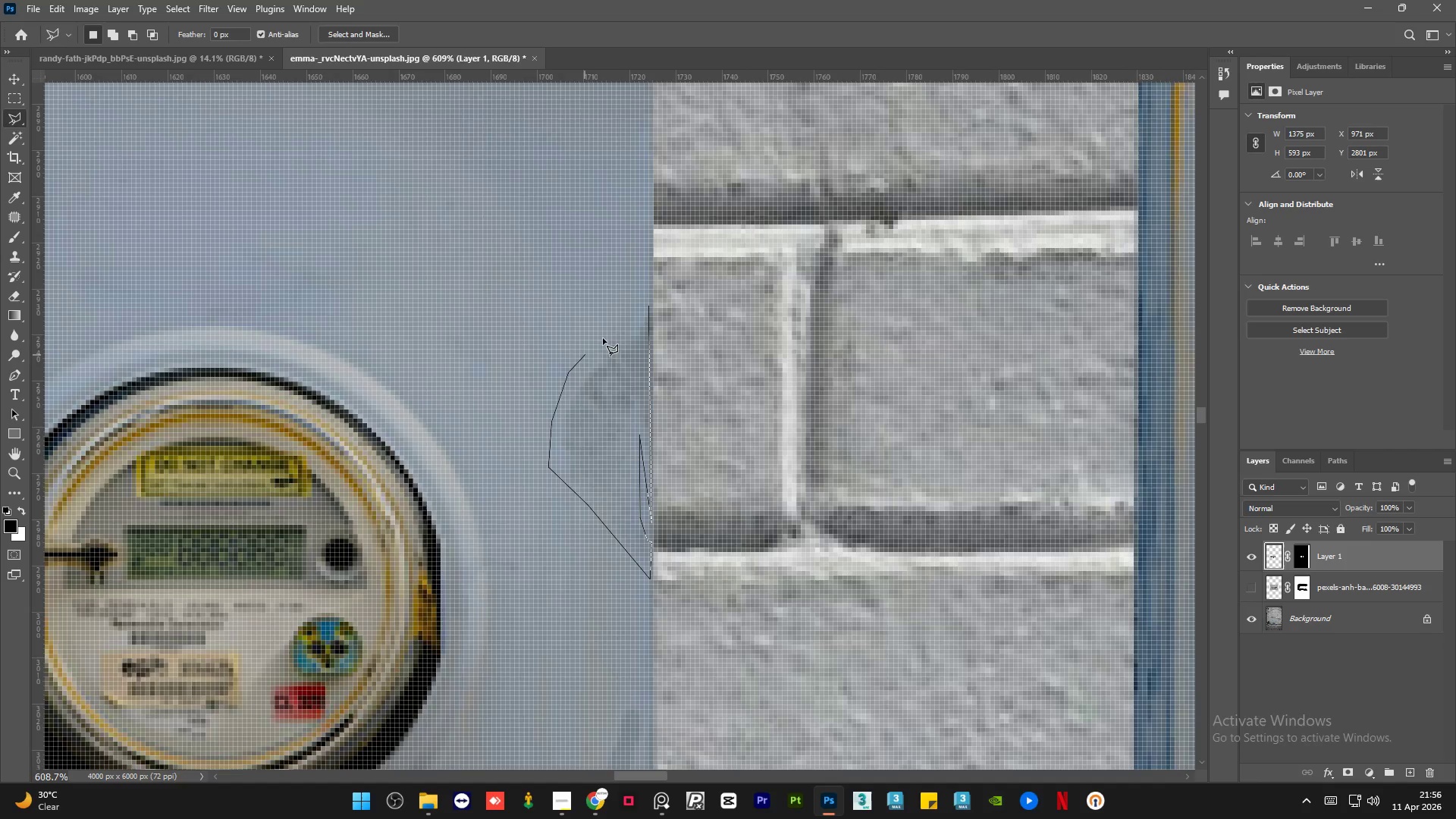 
left_click_drag(start_coordinate=[610, 334], to_coordinate=[613, 330])
 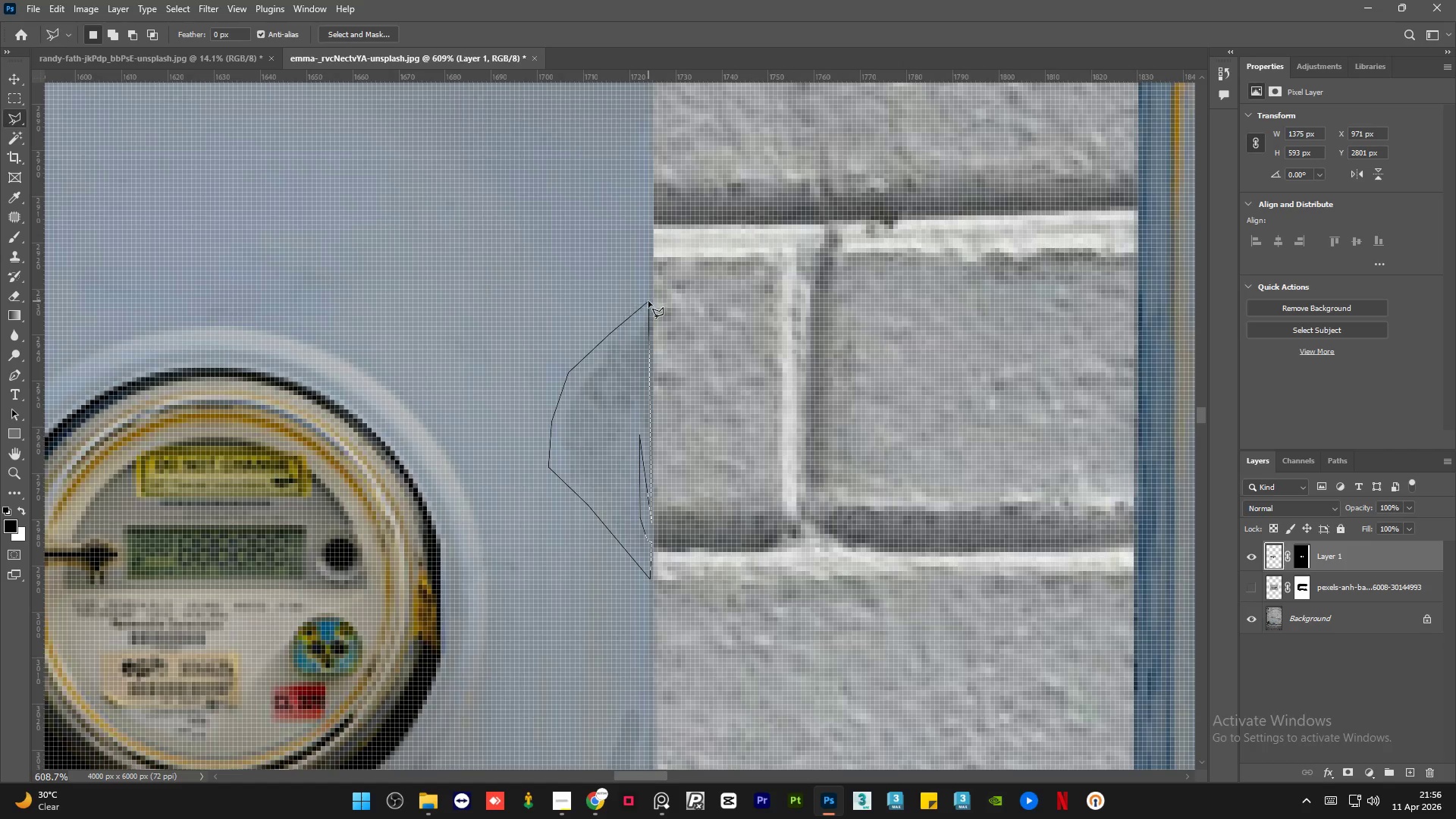 
left_click([648, 306])
 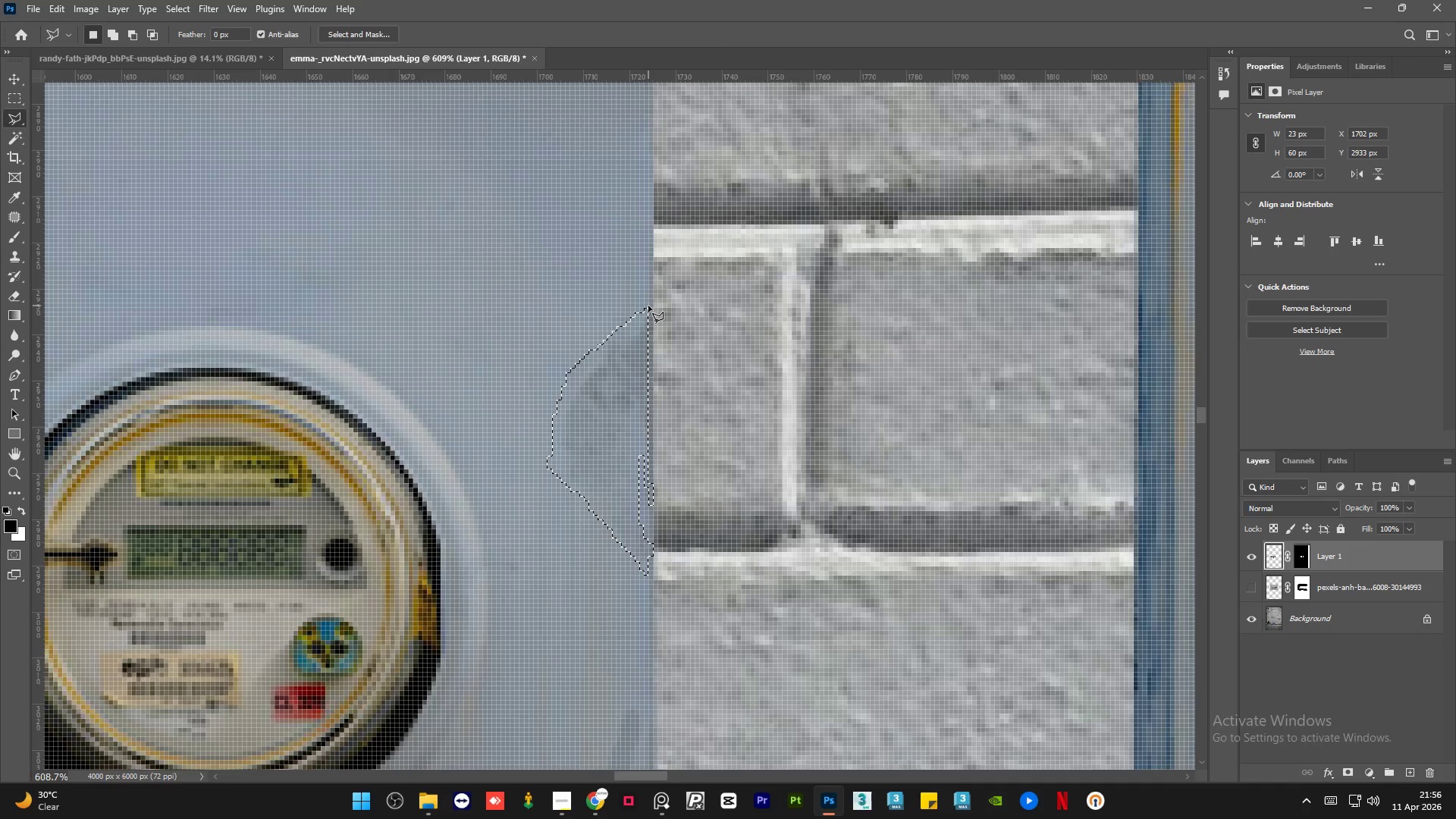 
key(Shift+F5)
 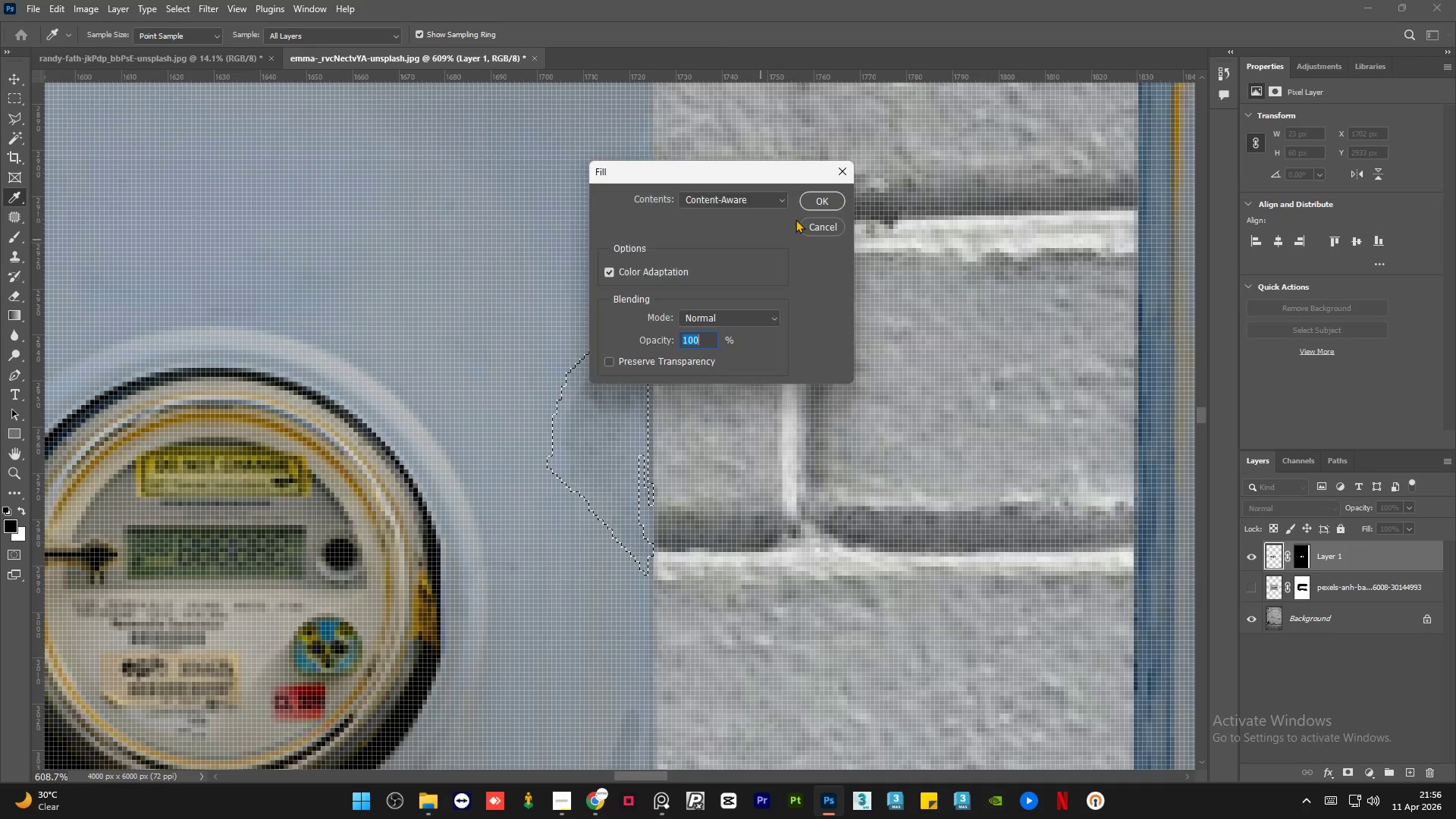 
left_click([809, 199])
 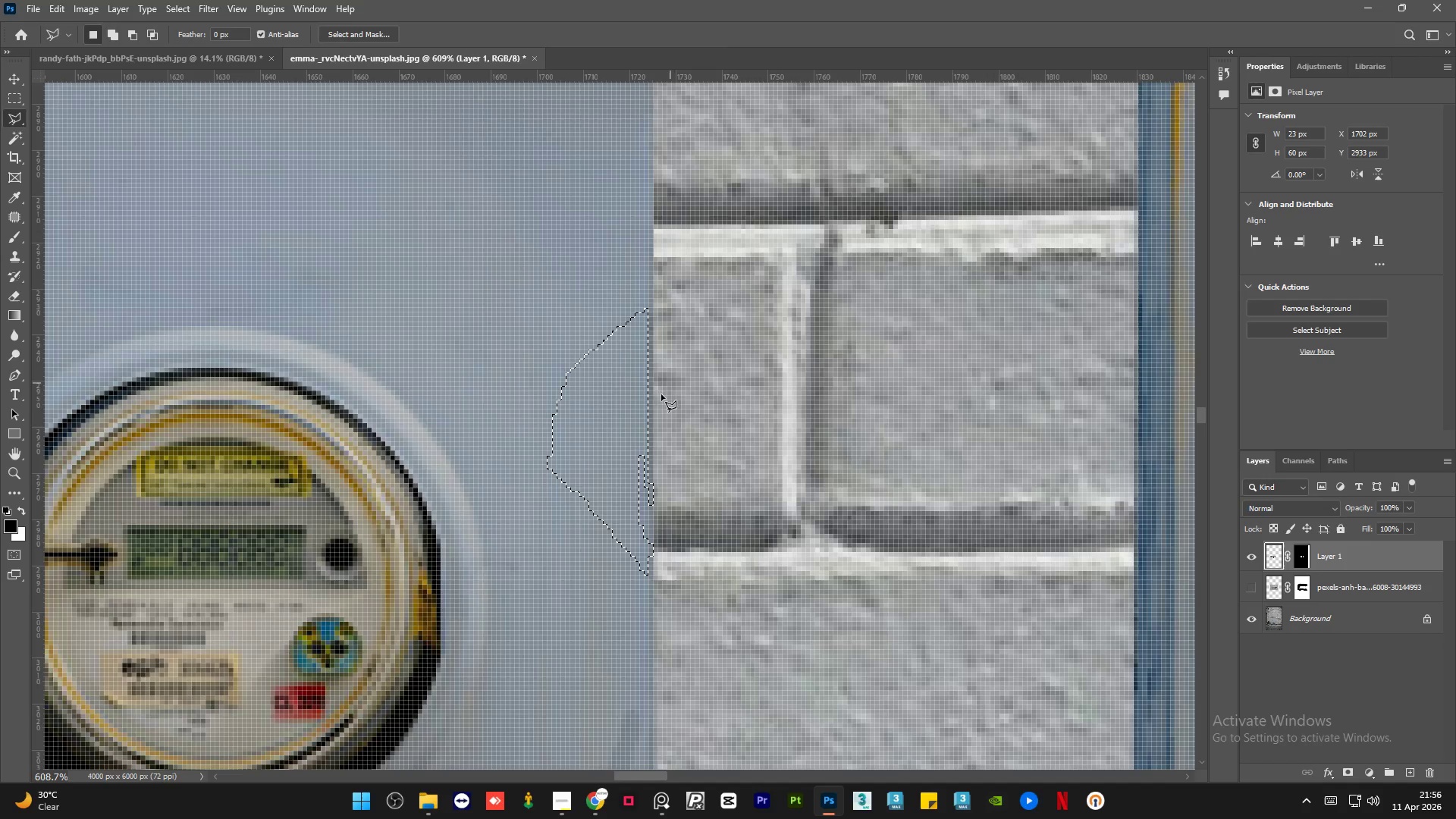 
key(Control+D)
 